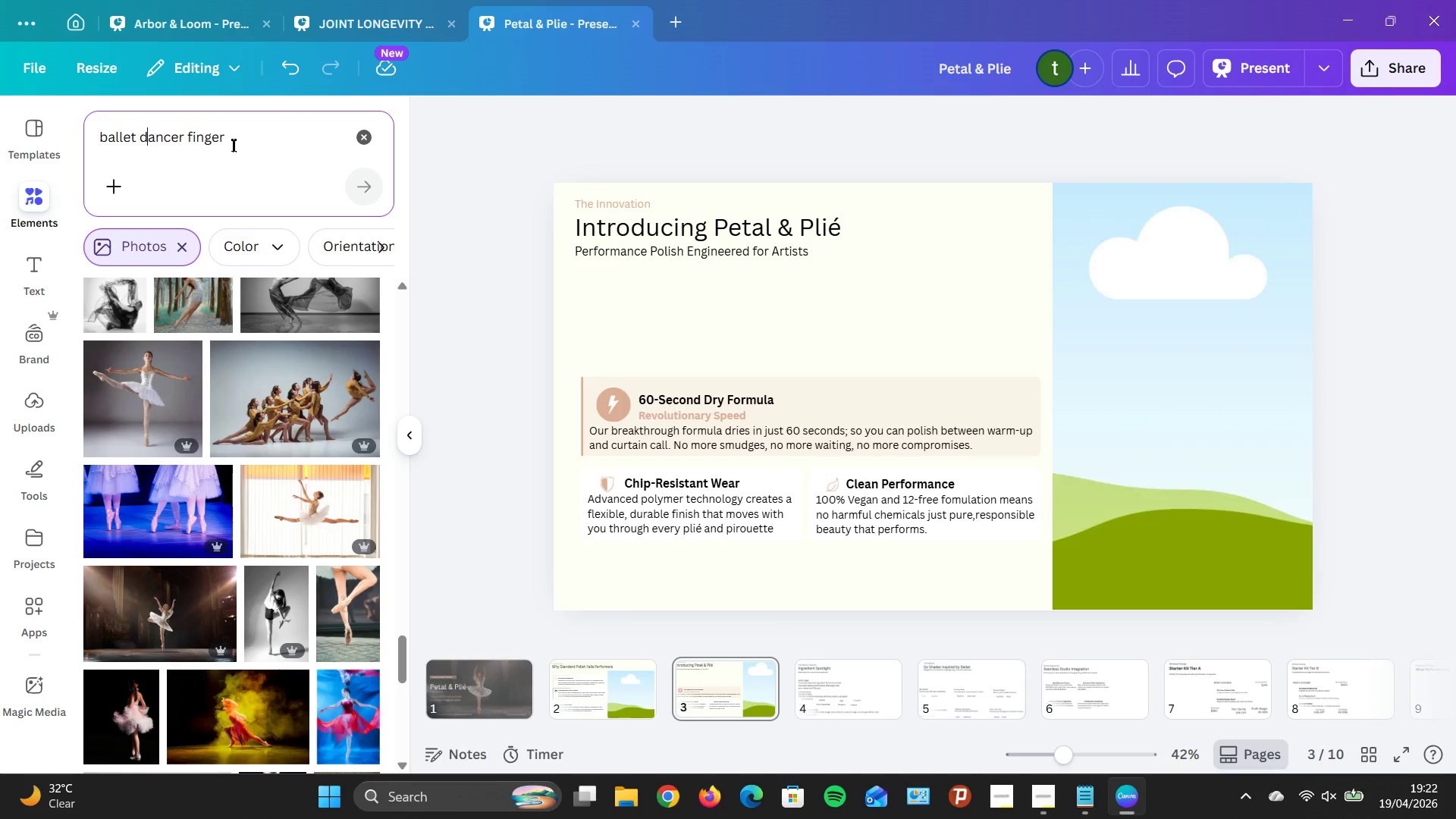 
key(ArrowLeft)
 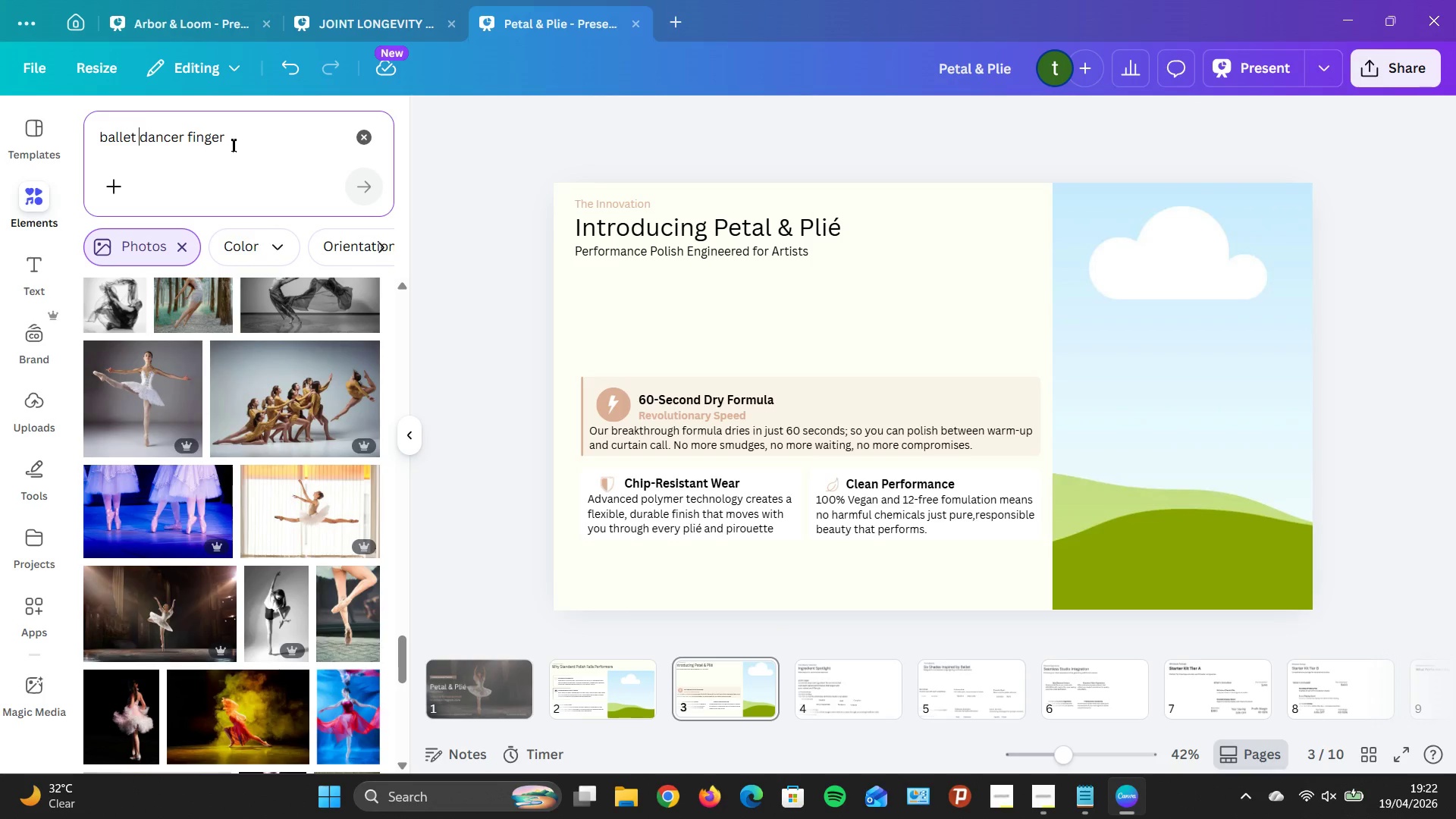 
key(ArrowLeft)
 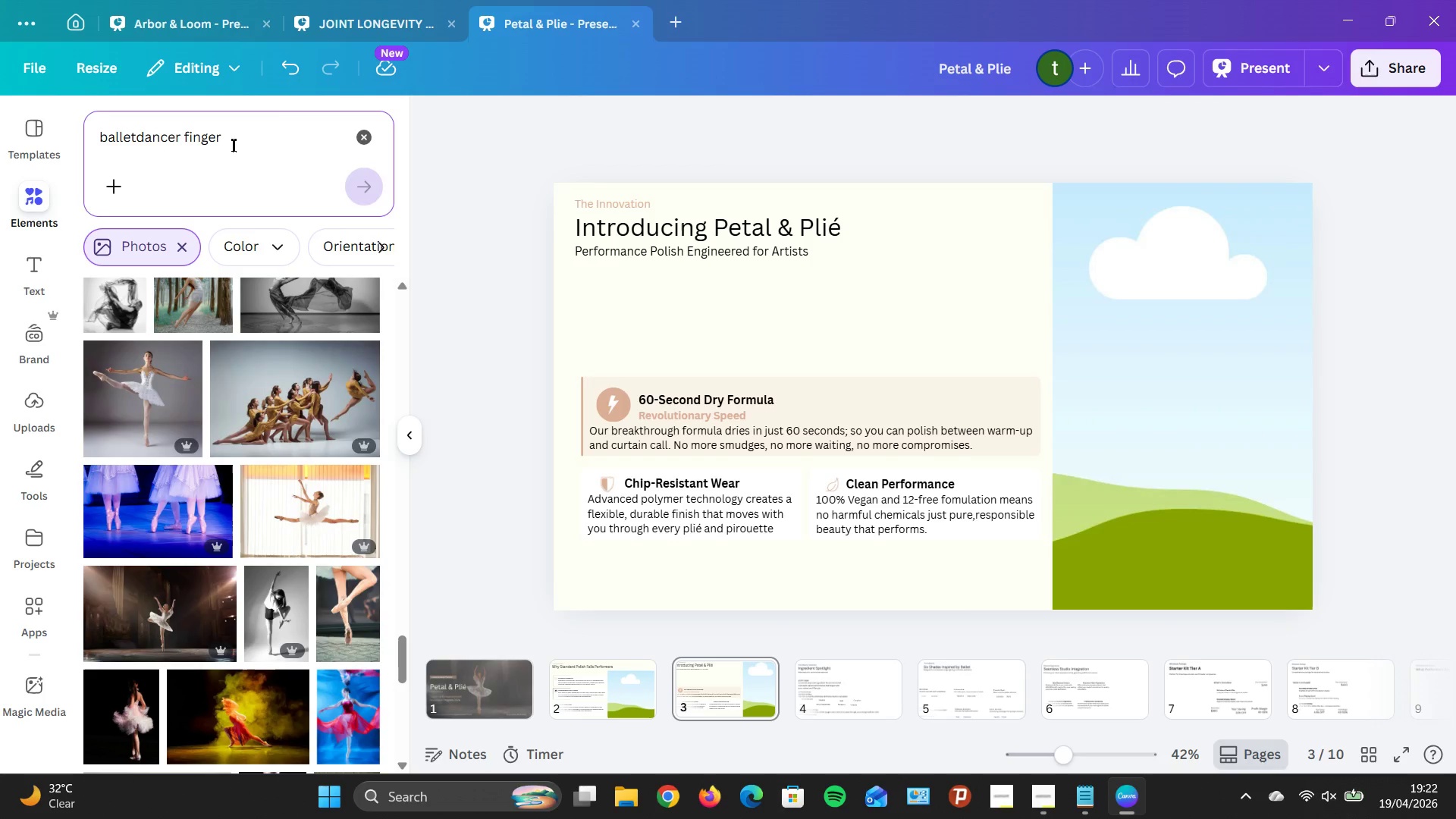 
hold_key(key=Backspace, duration=1.23)
 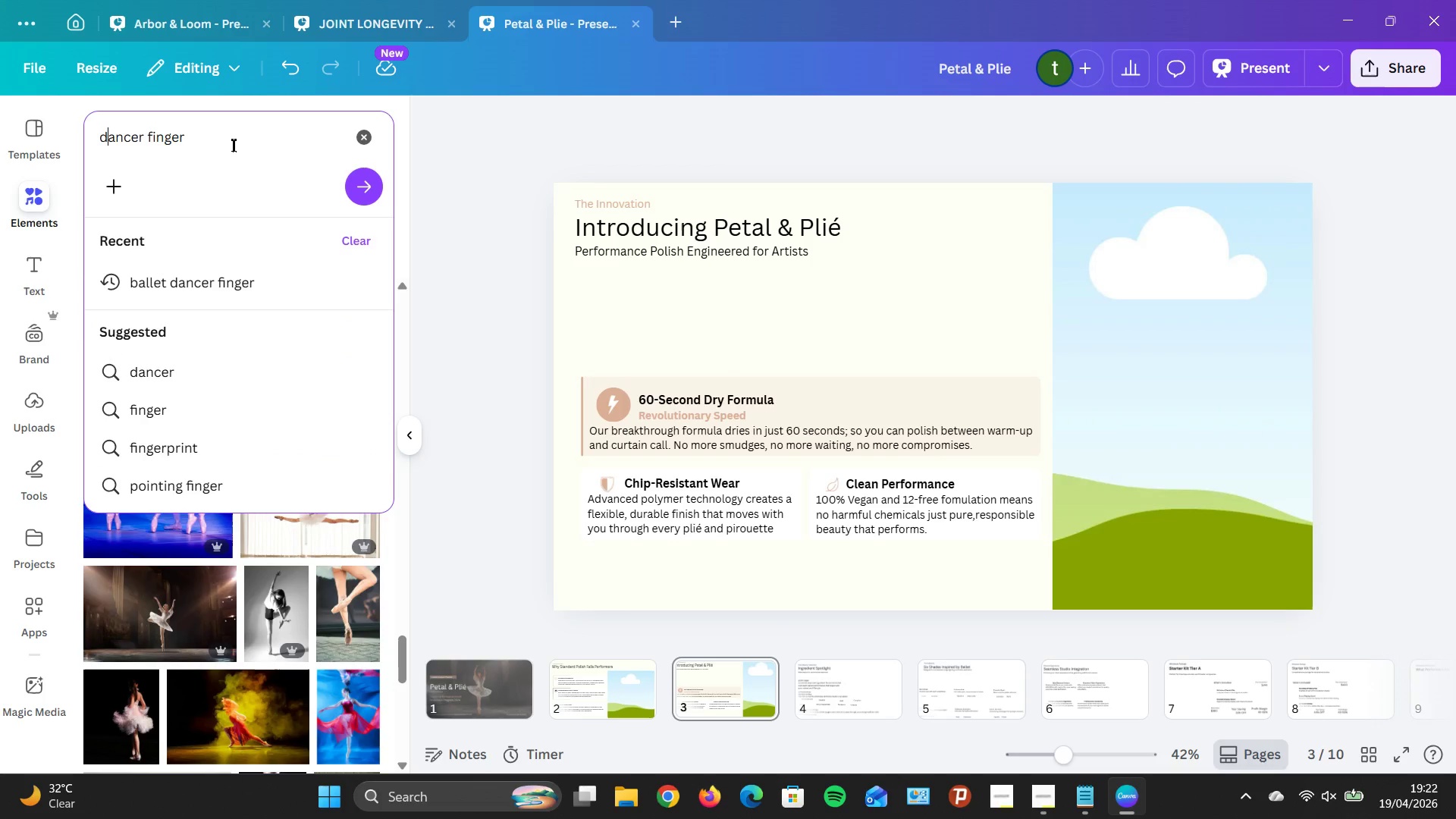 
key(ArrowRight)
 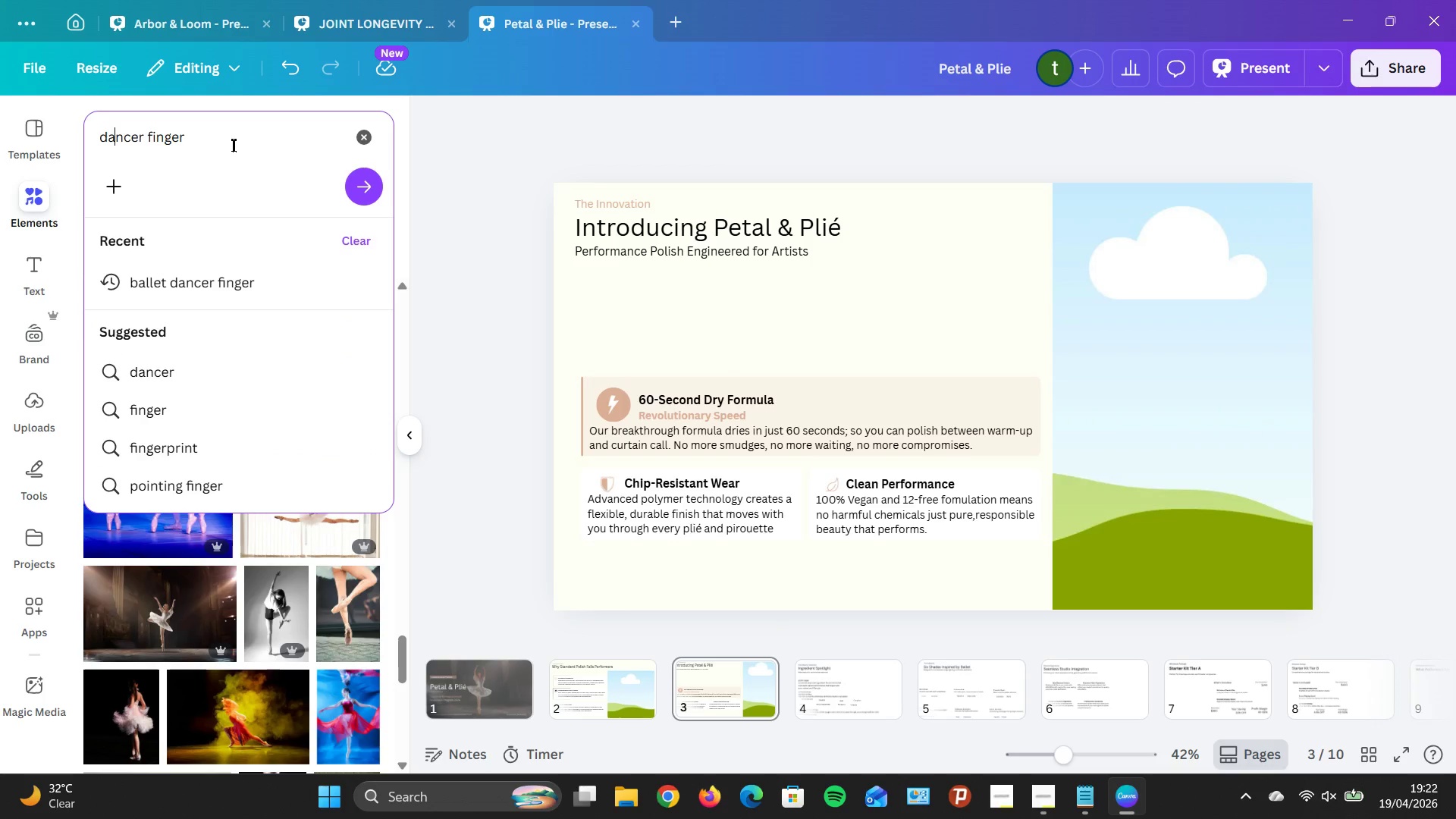 
key(ArrowRight)
 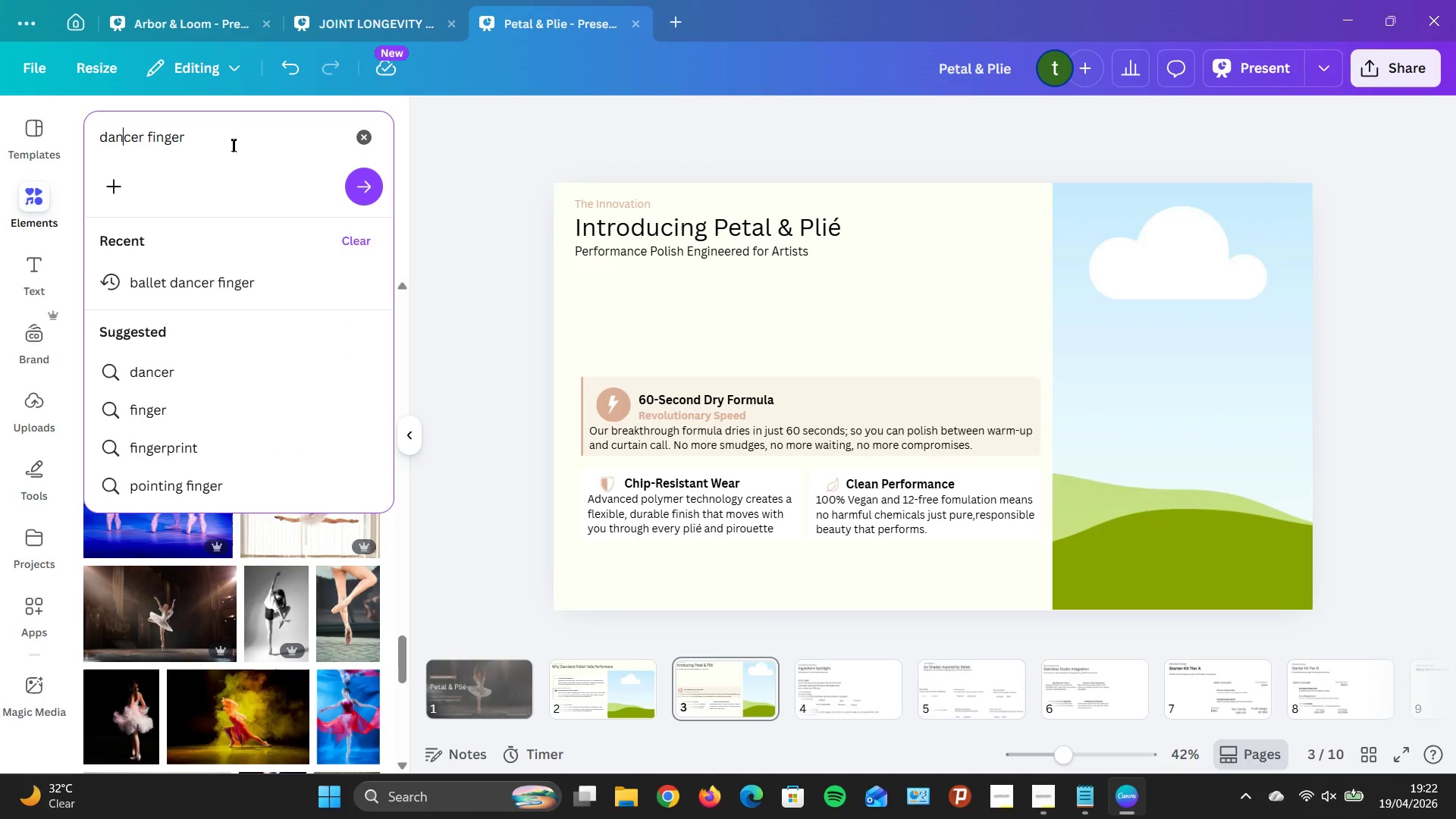 
key(ArrowRight)
 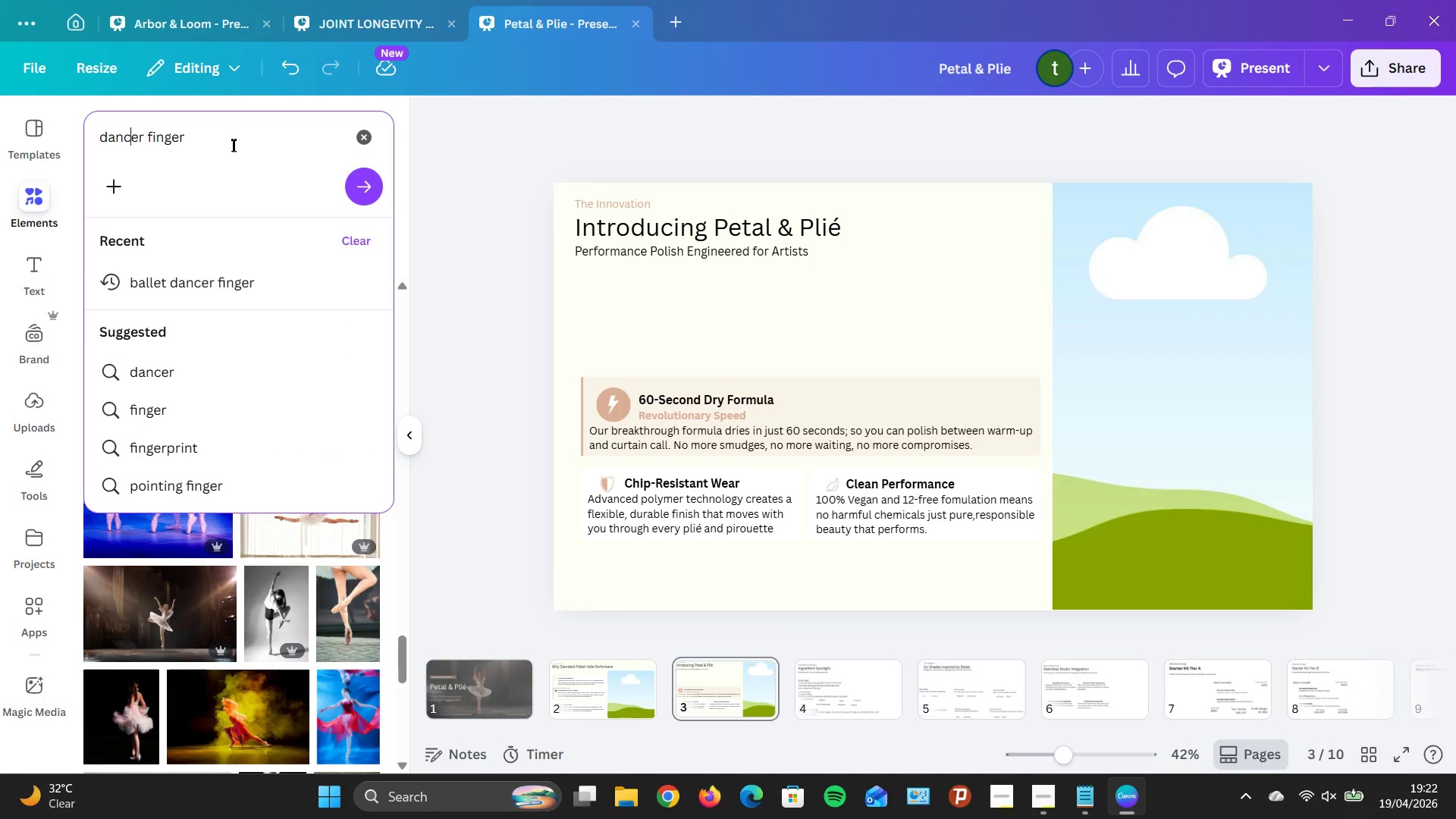 
key(ArrowRight)
 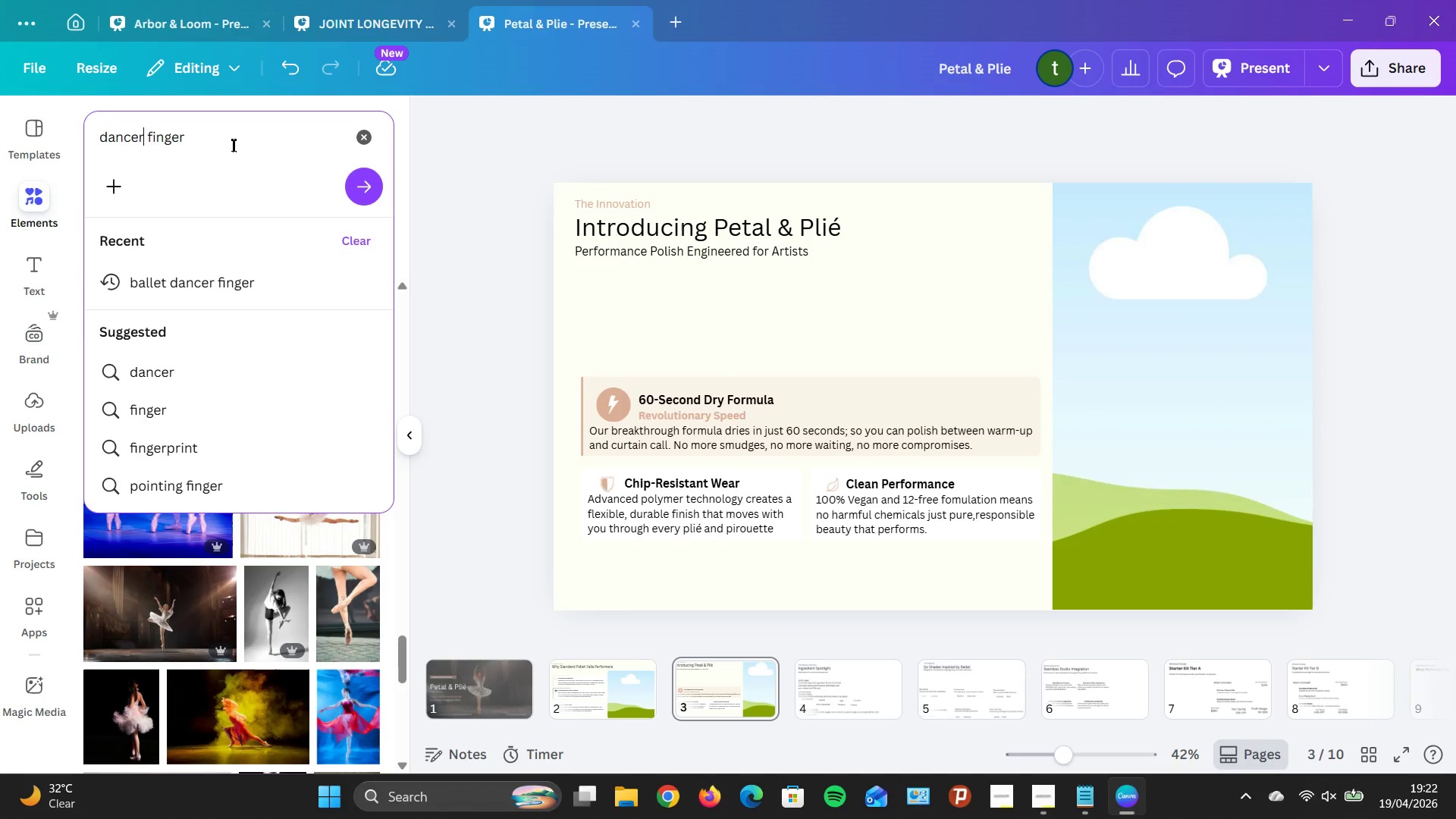 
key(ArrowRight)
 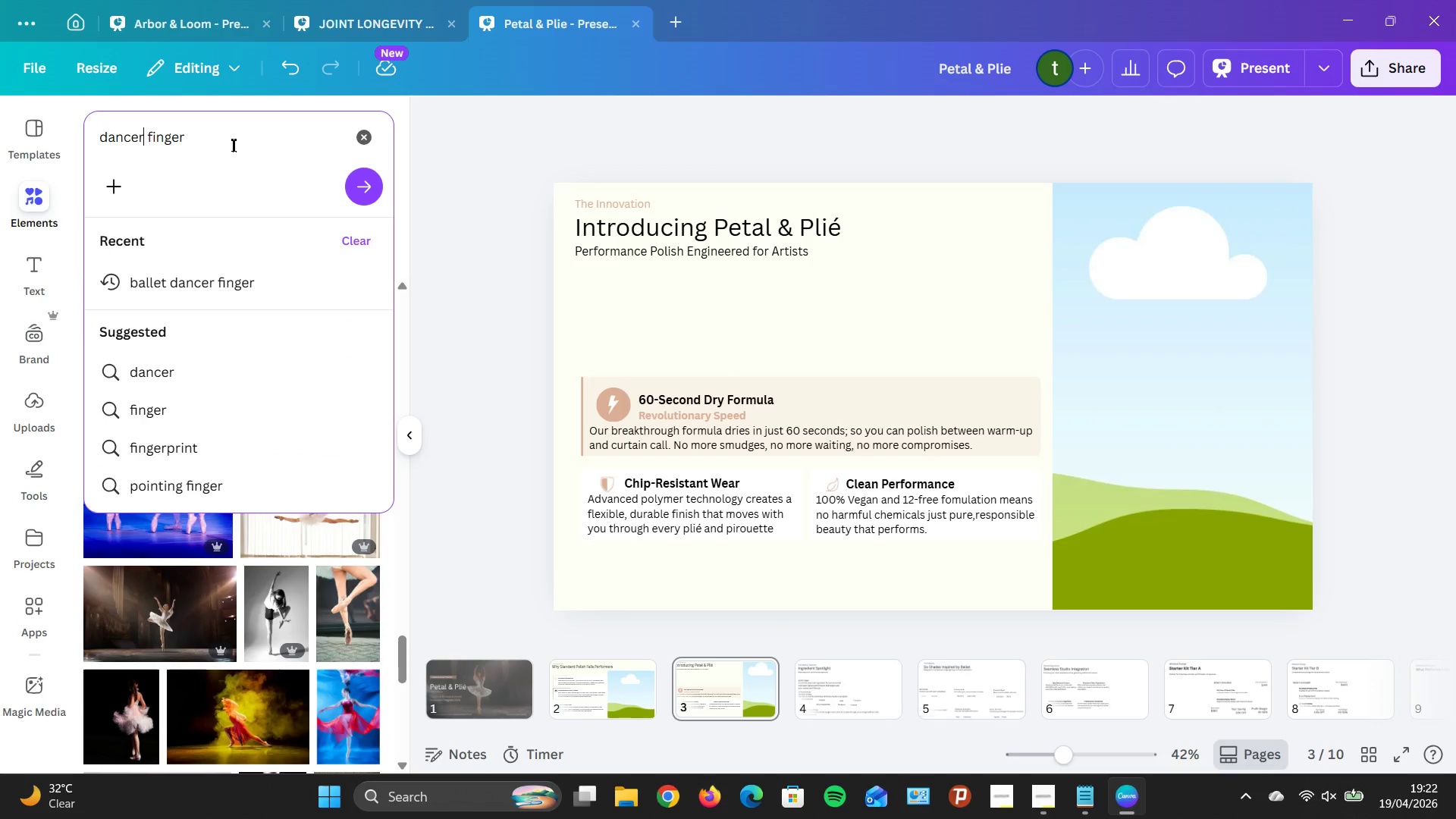 
key(ArrowRight)
 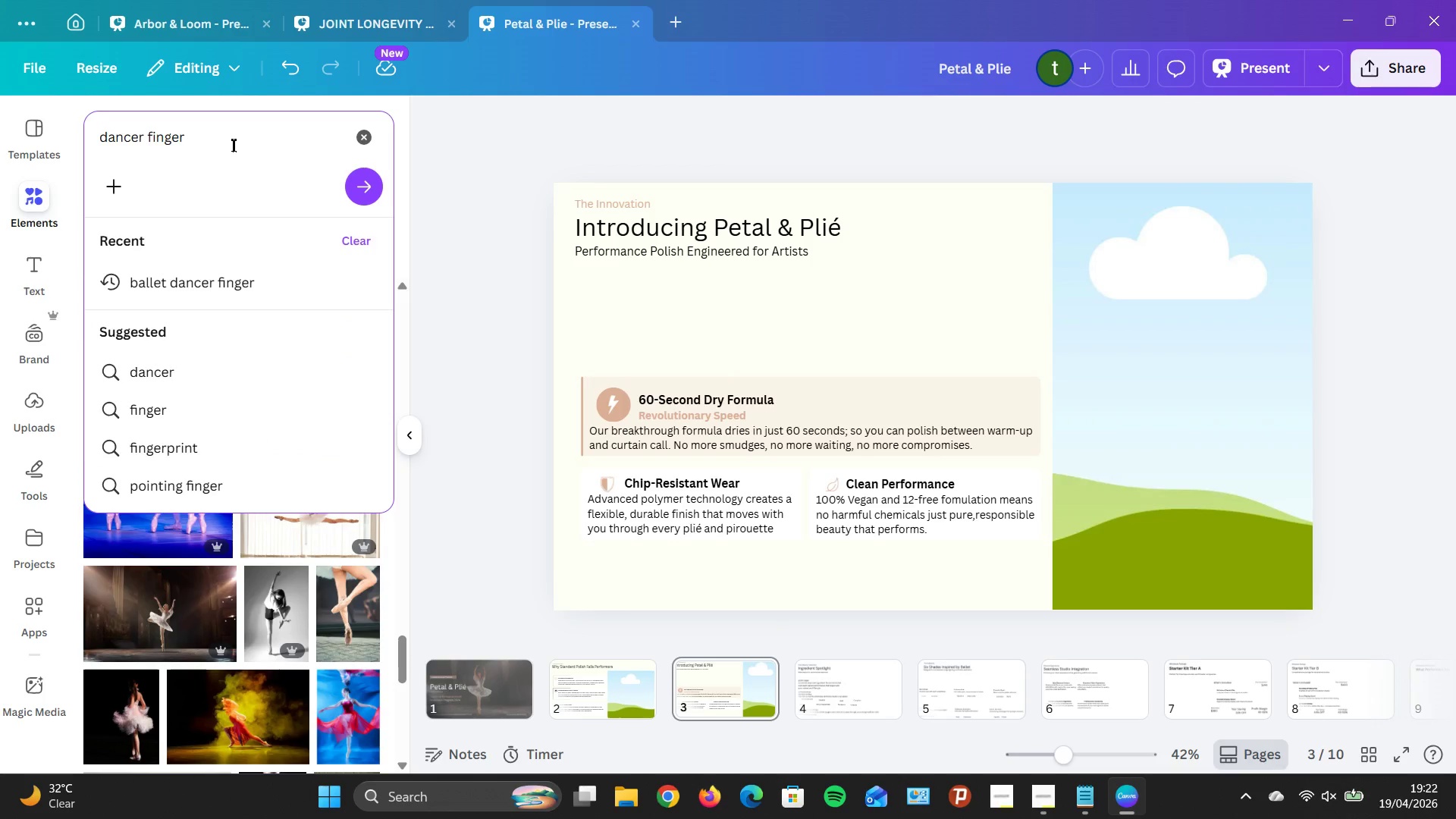 
key(Backspace)
key(Backspace)
type(ing)
 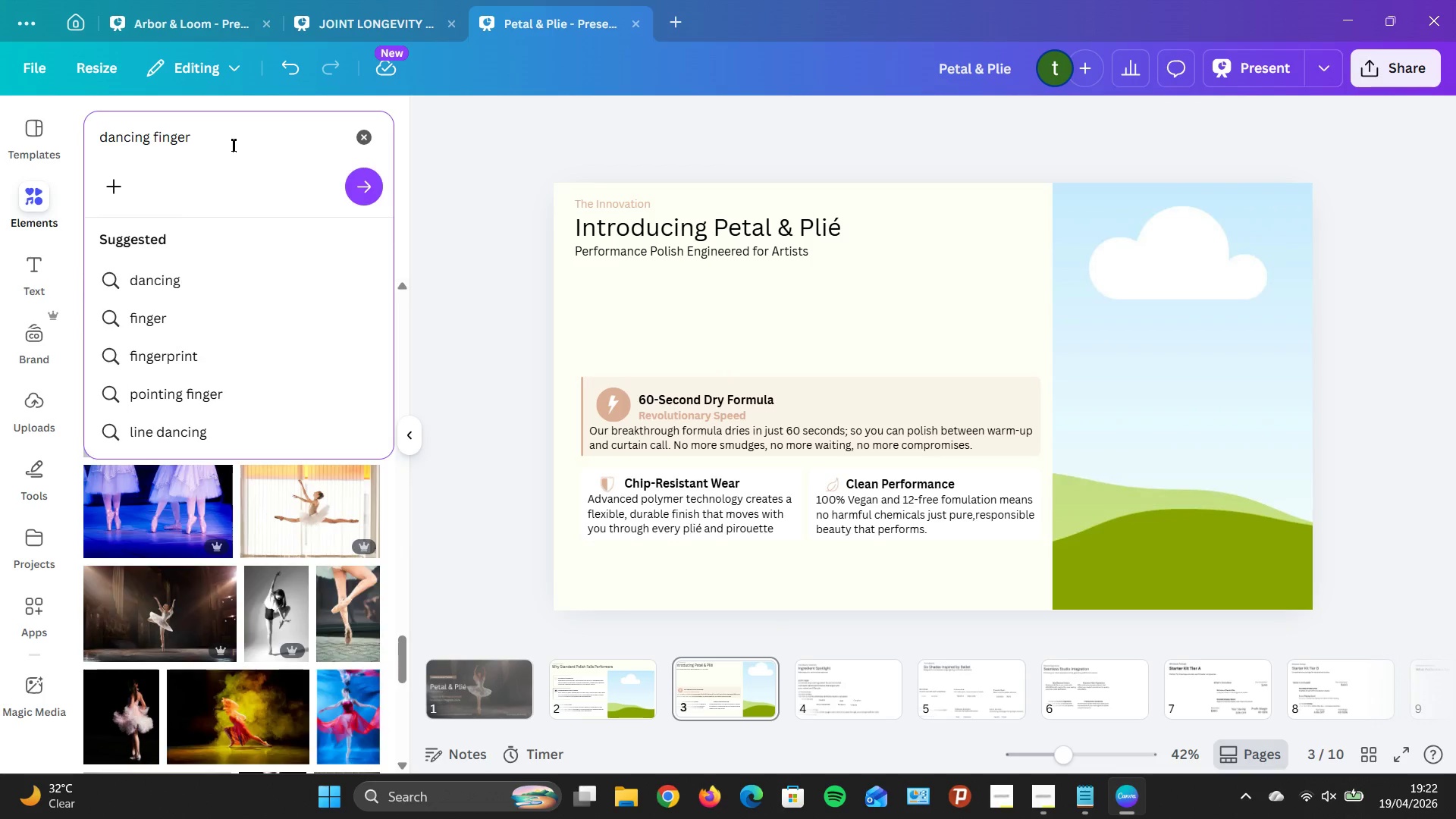 
key(Enter)
 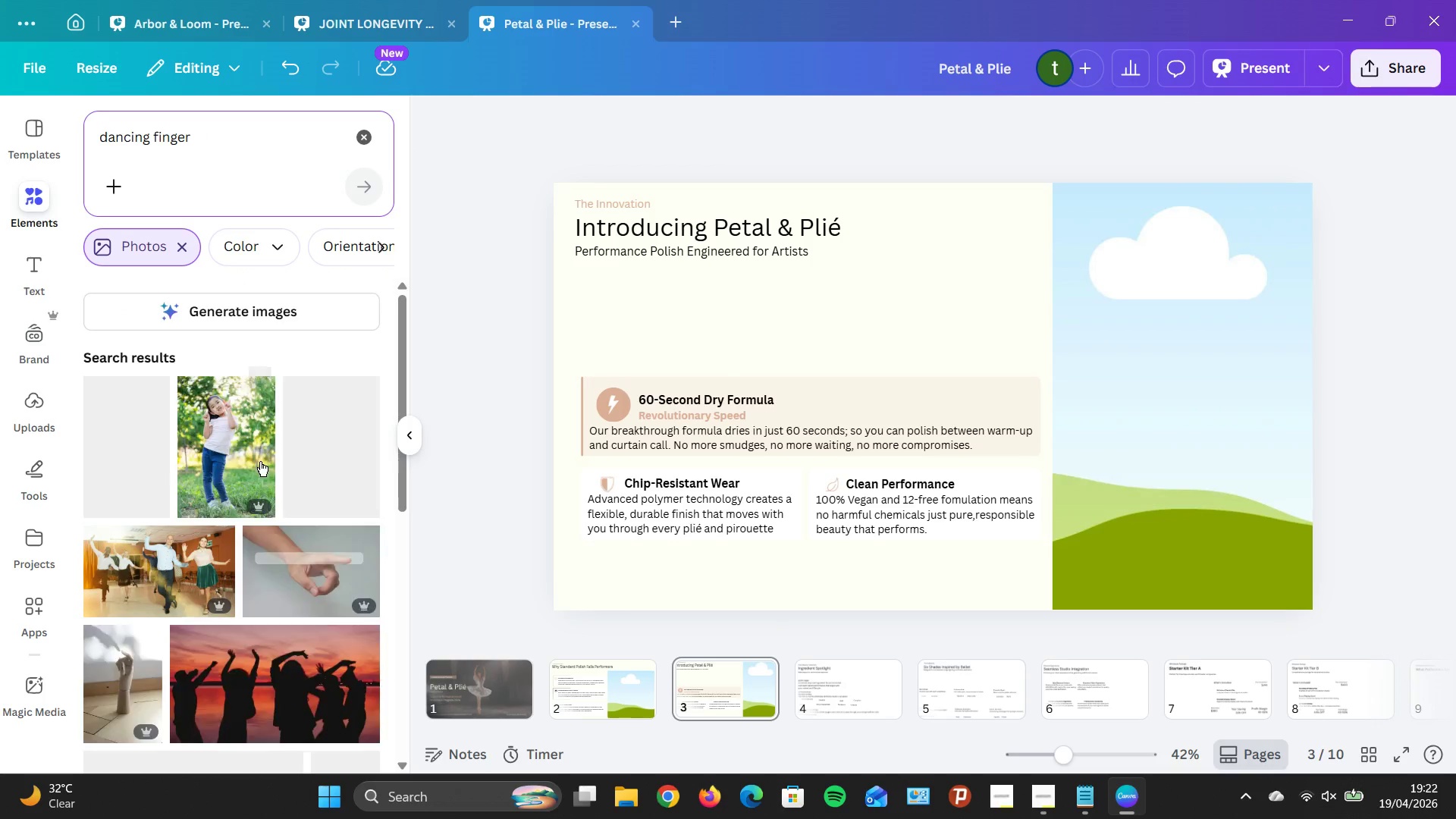 
scroll: coordinate [261, 461], scroll_direction: down, amount: 10.0
 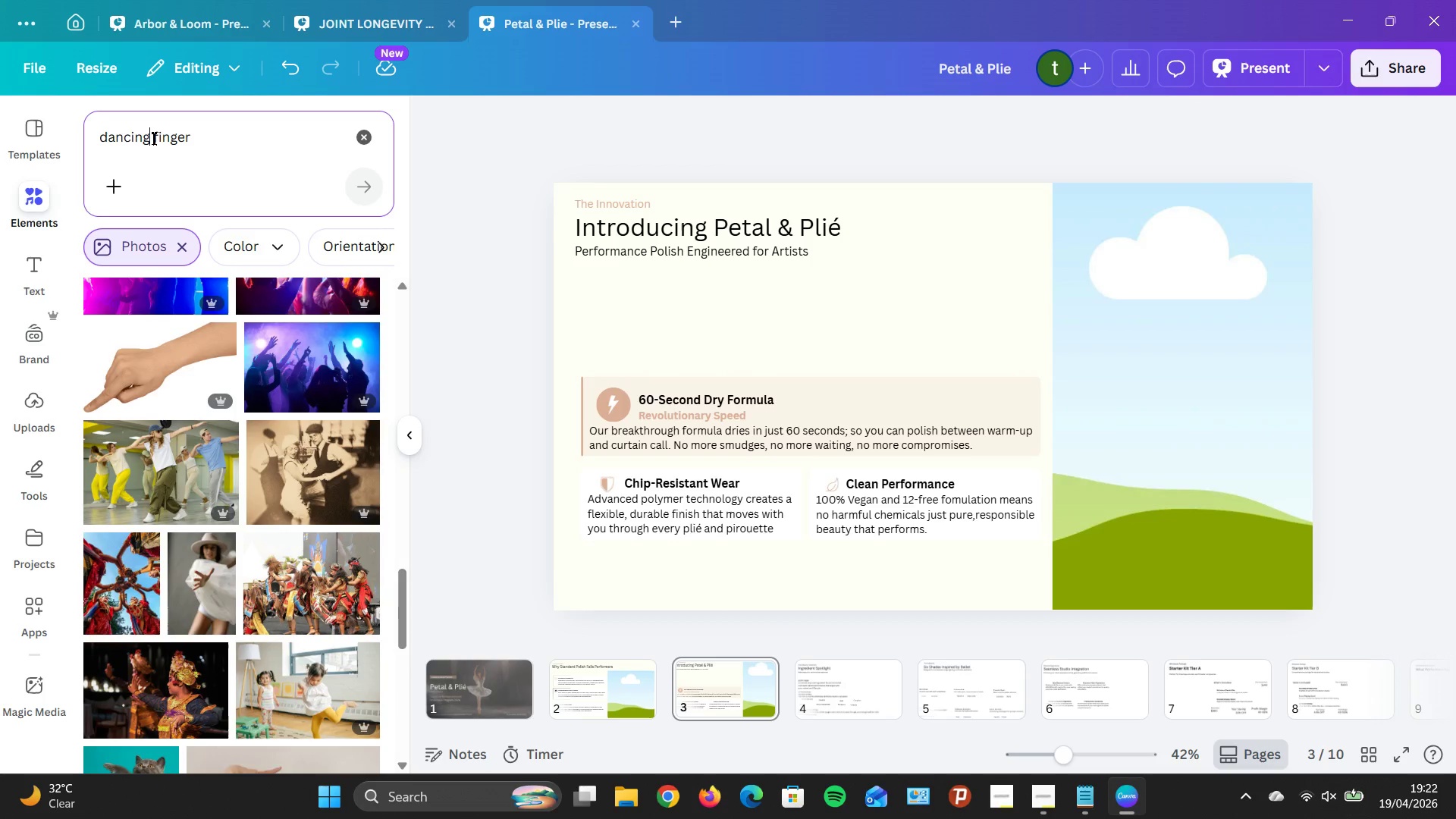 
key(Backspace)
 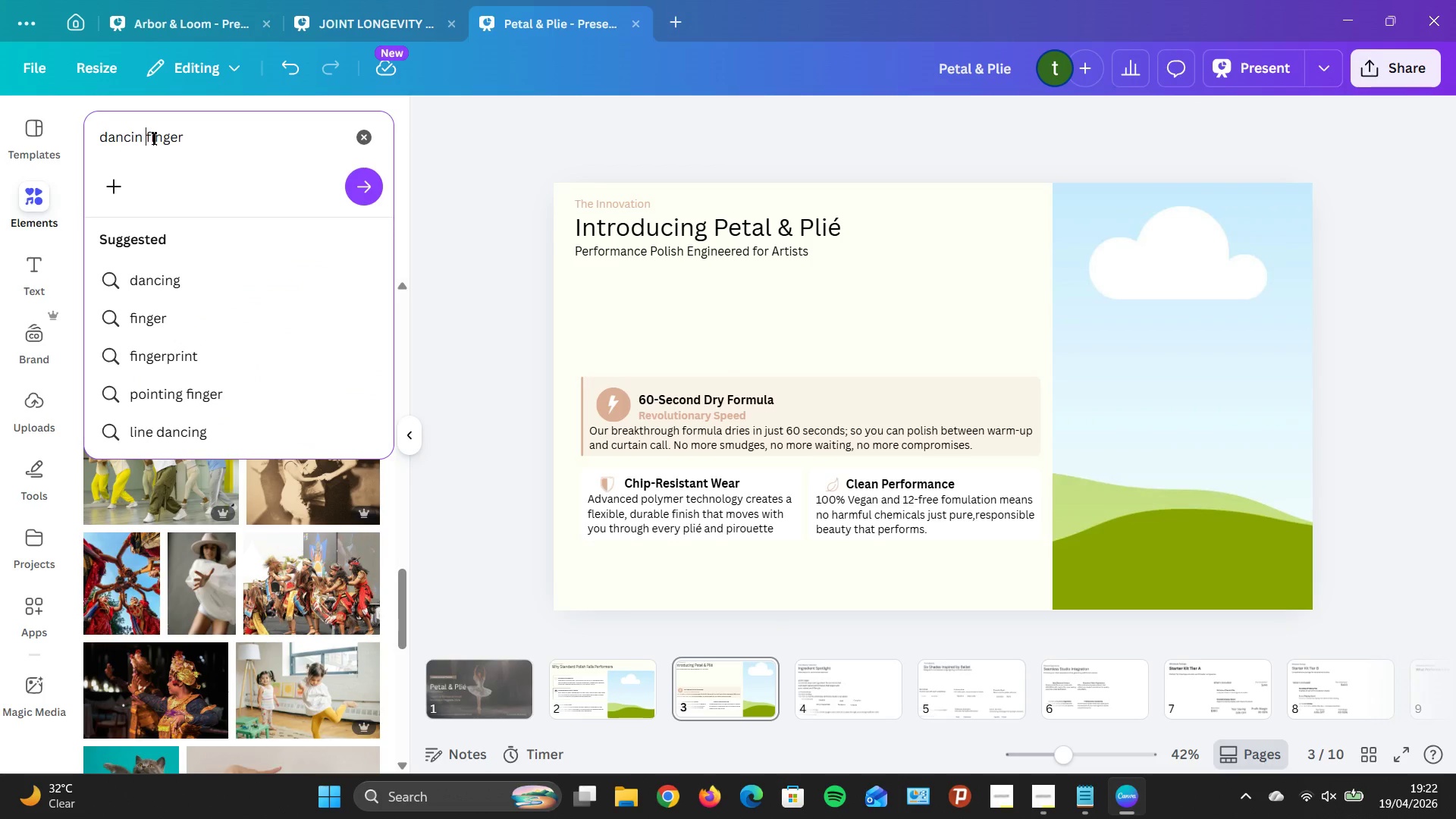 
hold_key(key=ArrowRight, duration=0.89)
 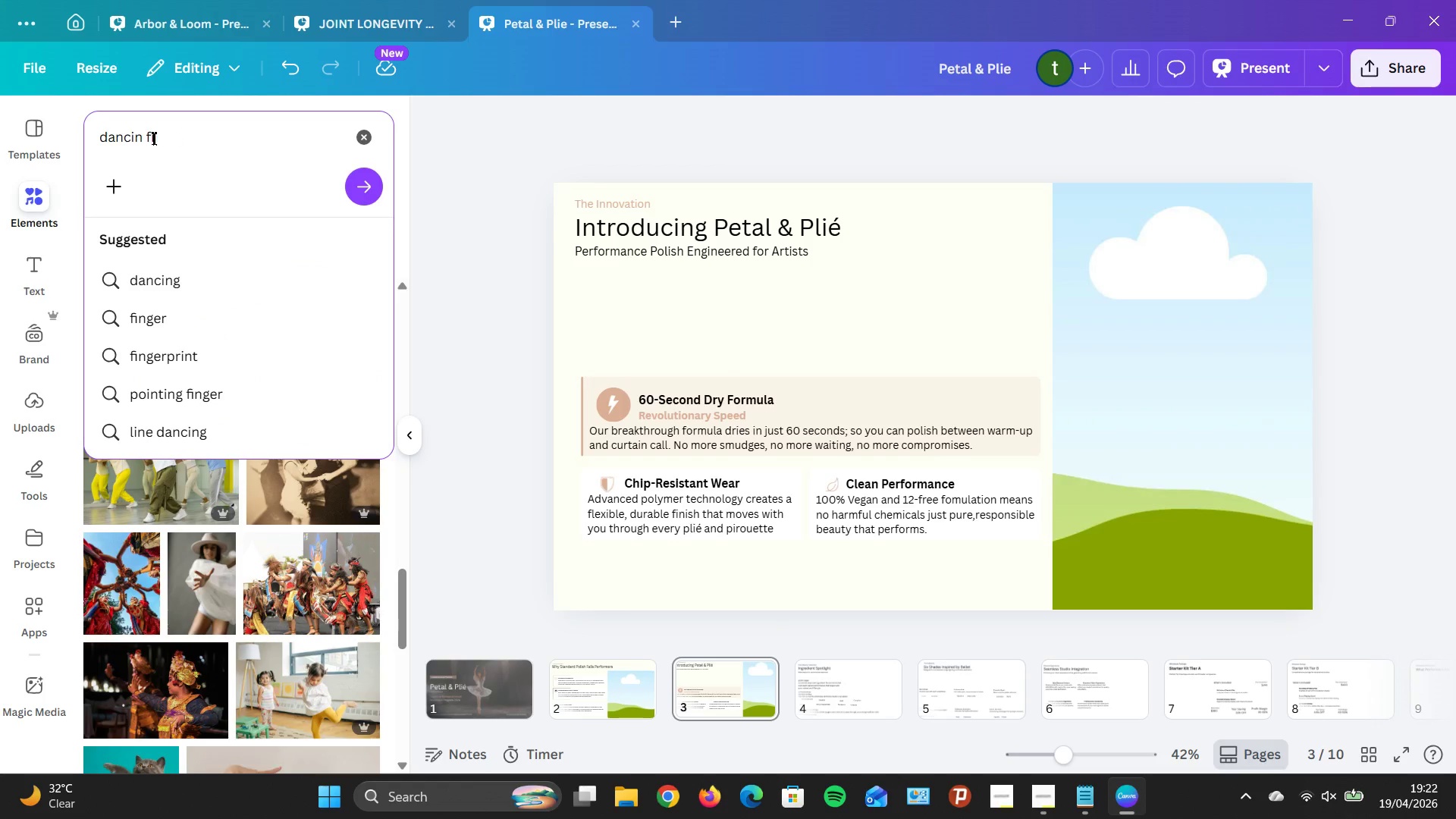 
hold_key(key=Backspace, duration=1.52)
 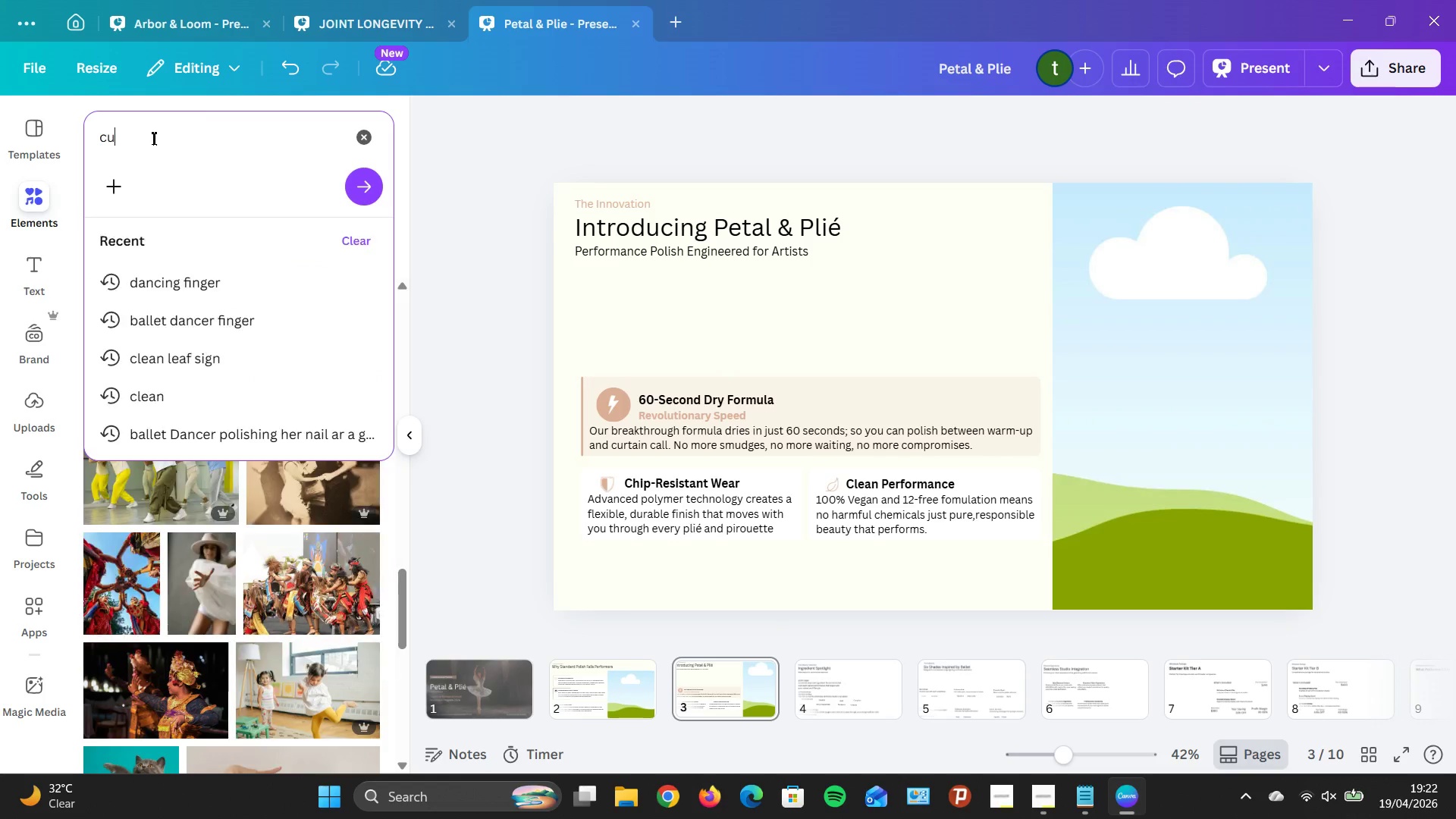 
hold_key(key=Backspace, duration=3.98)
 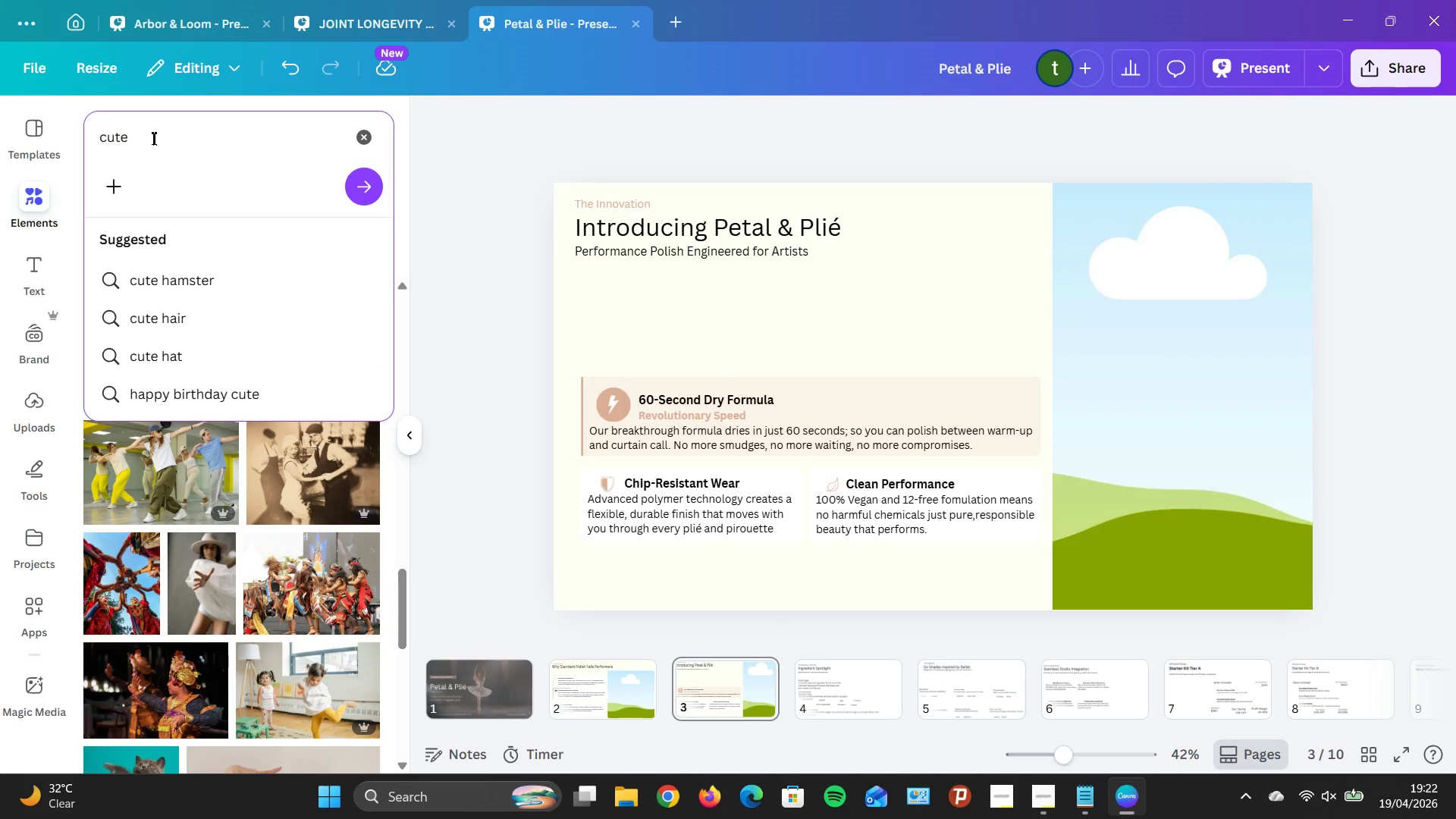 
type(cute han)
key(Backspace)
key(Backspace)
type(hand showing fingers together)
 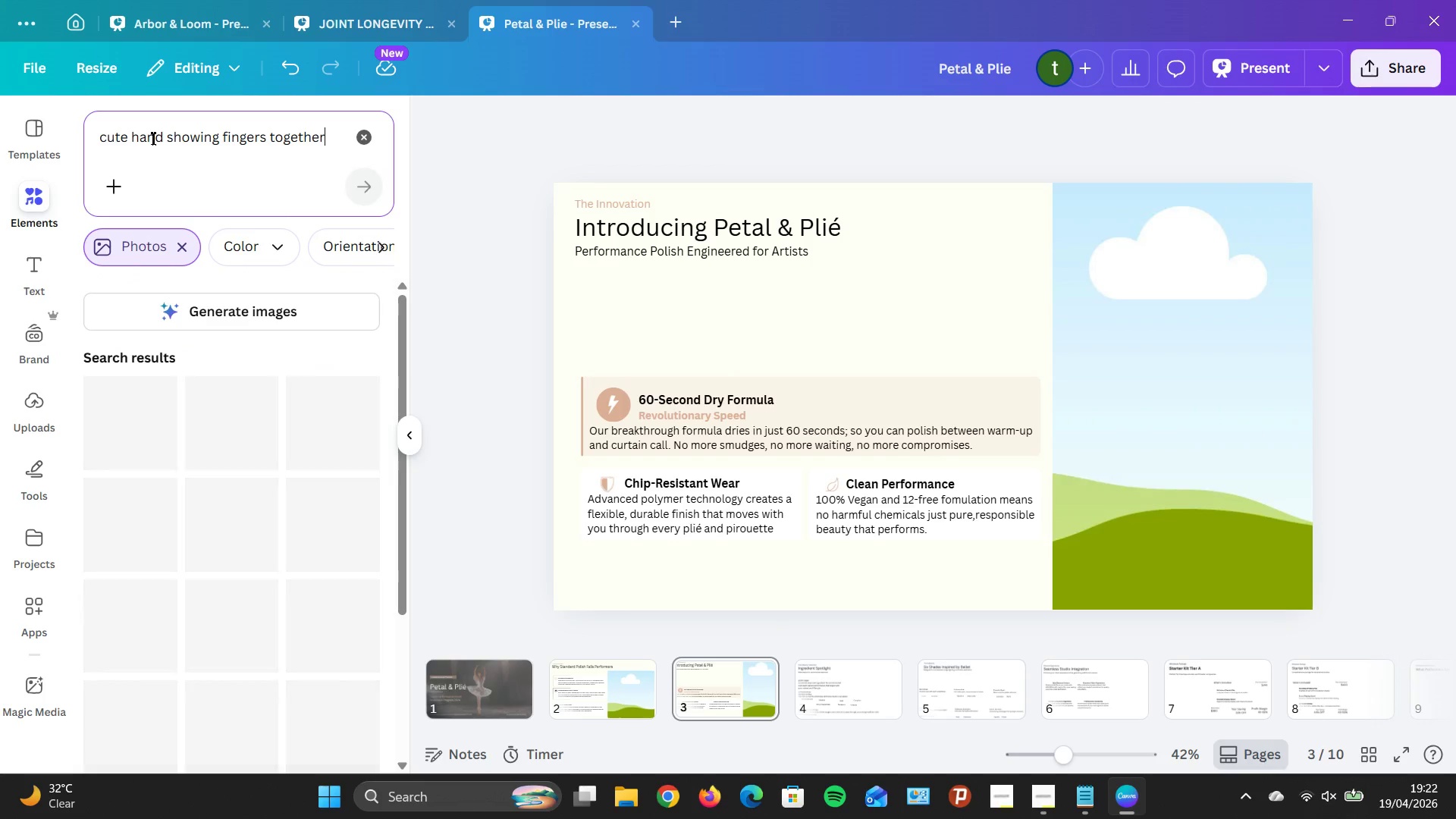 
key(Enter)
 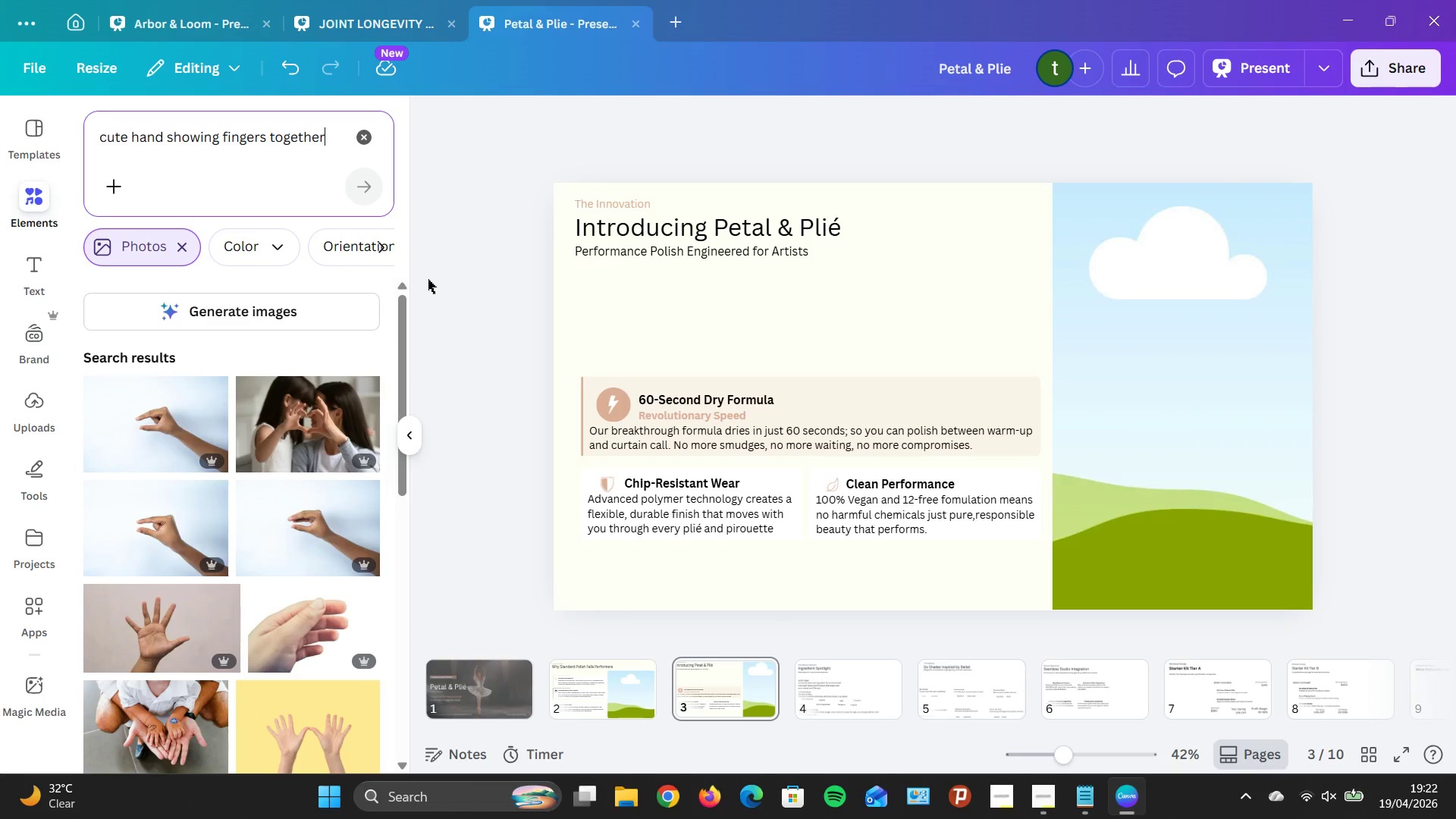 
scroll: coordinate [294, 500], scroll_direction: down, amount: 16.0
 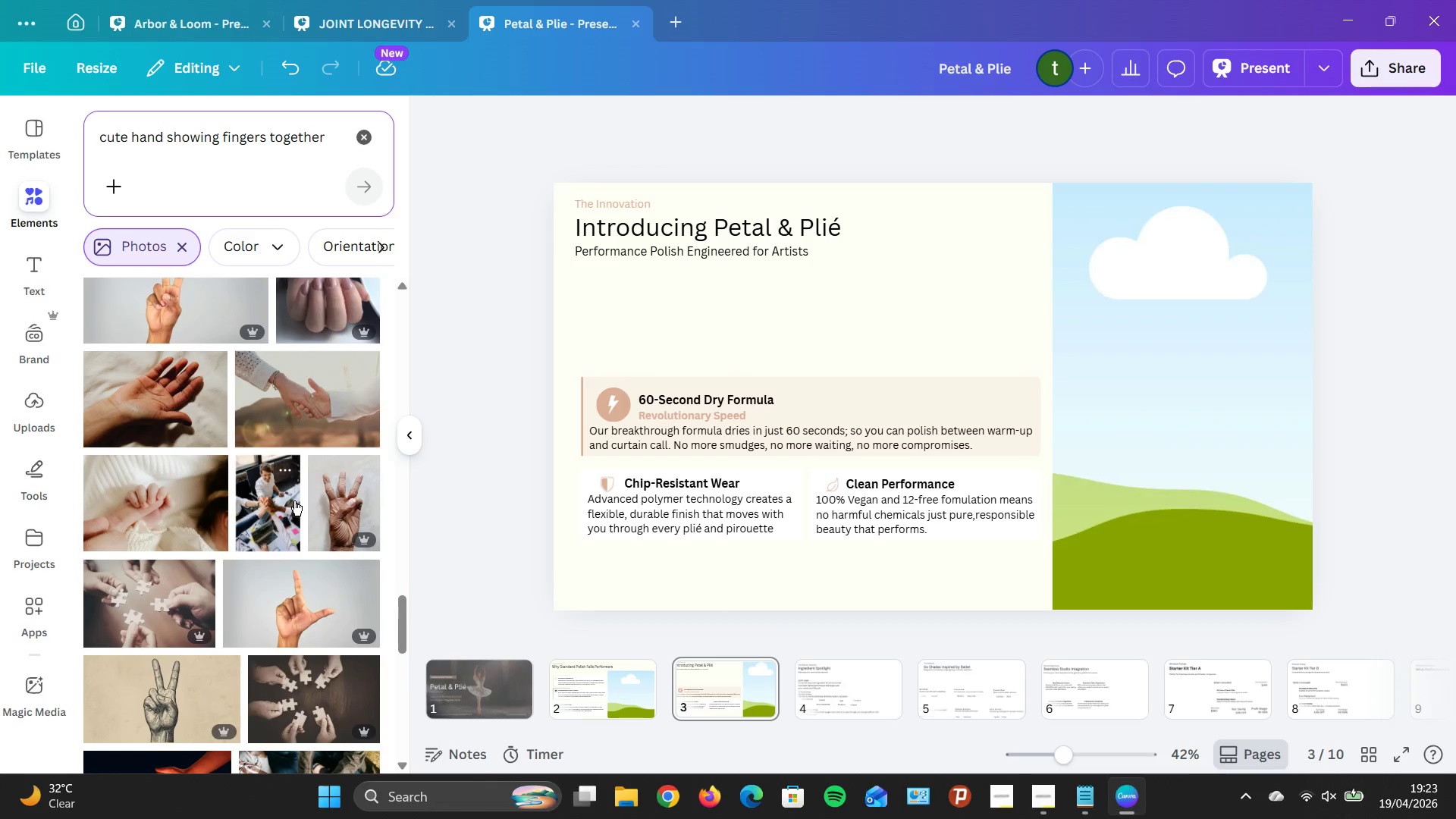 
scroll: coordinate [294, 494], scroll_direction: down, amount: 12.0
 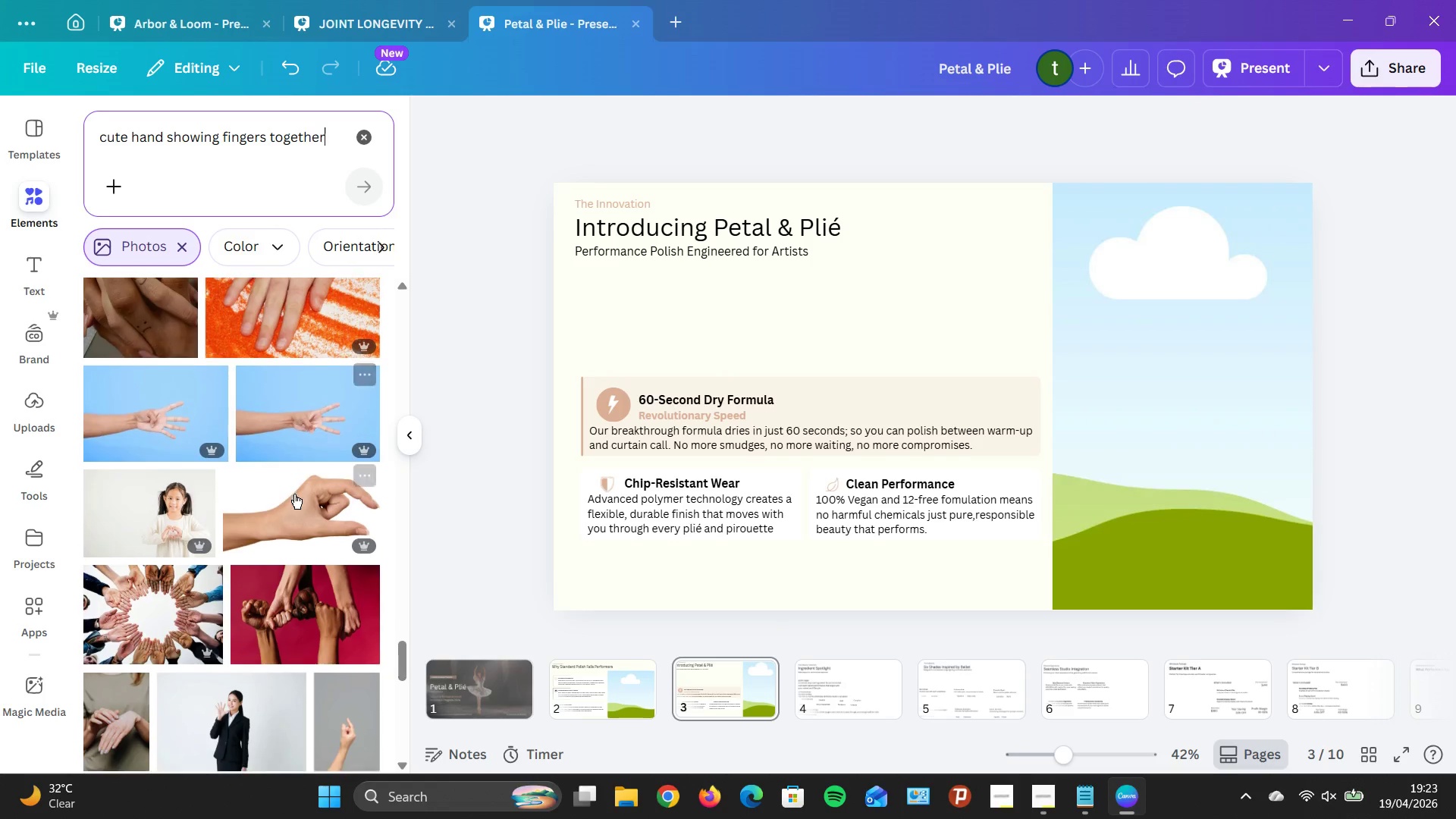 
scroll: coordinate [293, 494], scroll_direction: down, amount: 3.0
 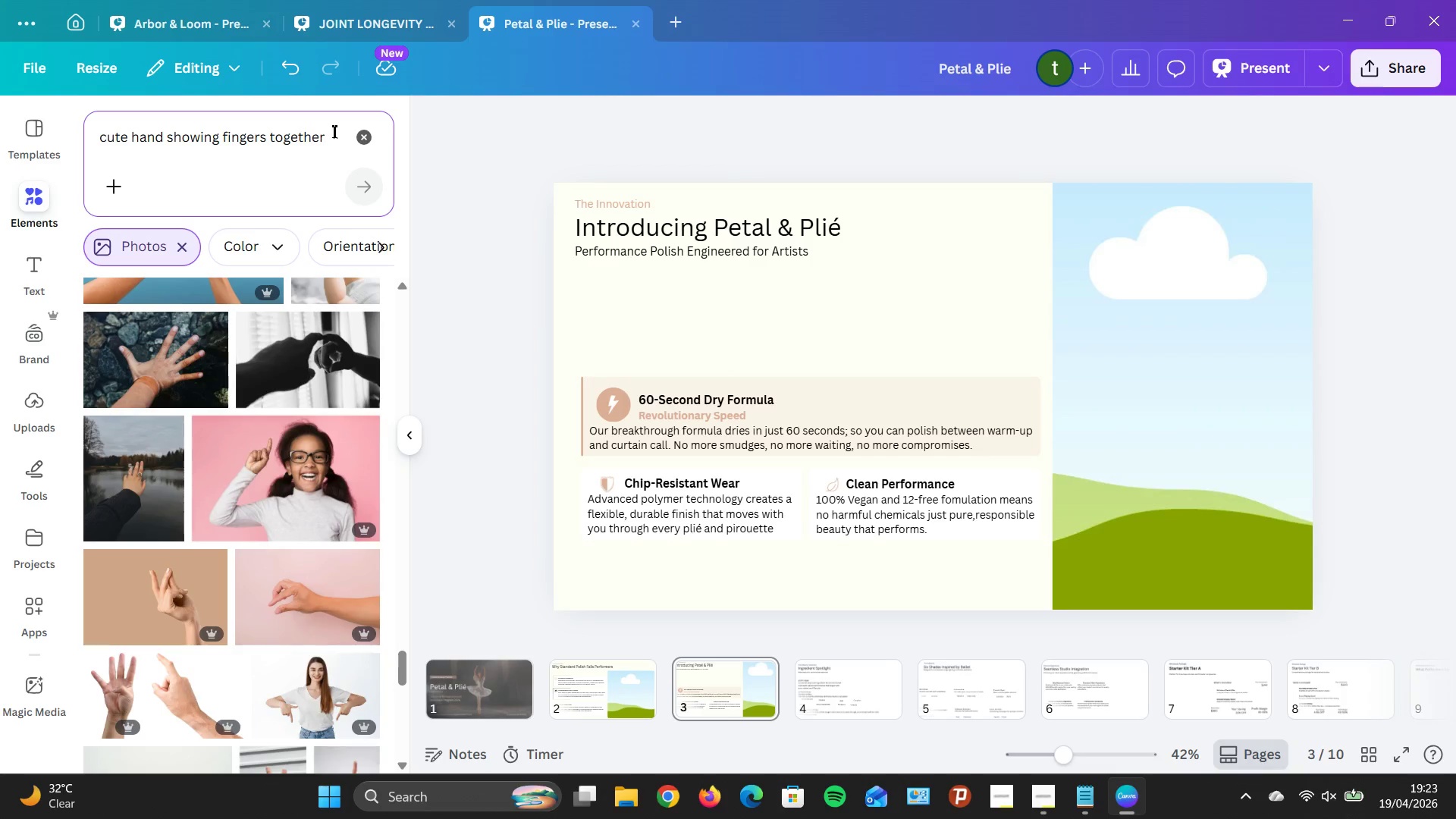 
left_click([334, 131])
 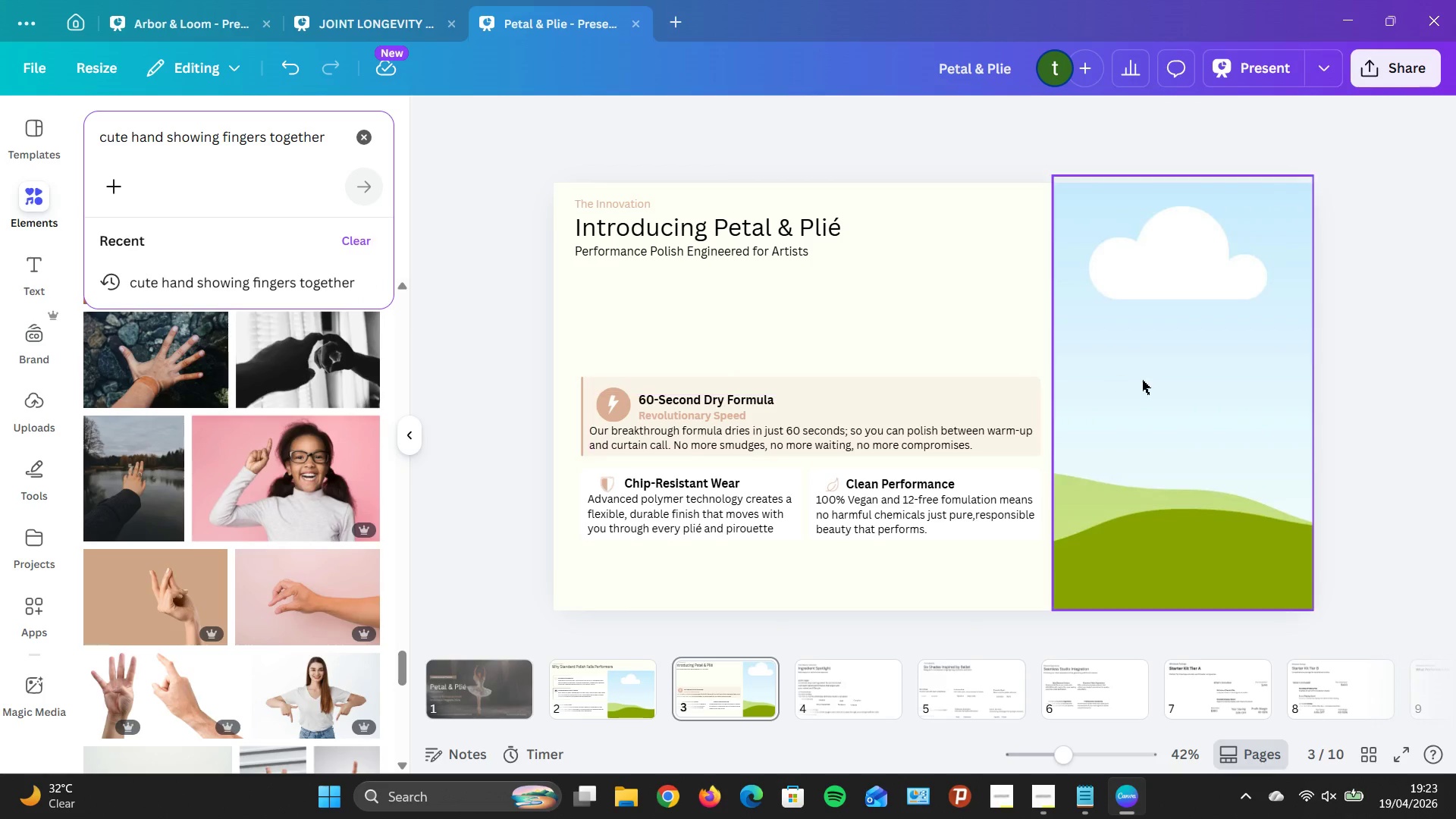 
left_click([1143, 380])
 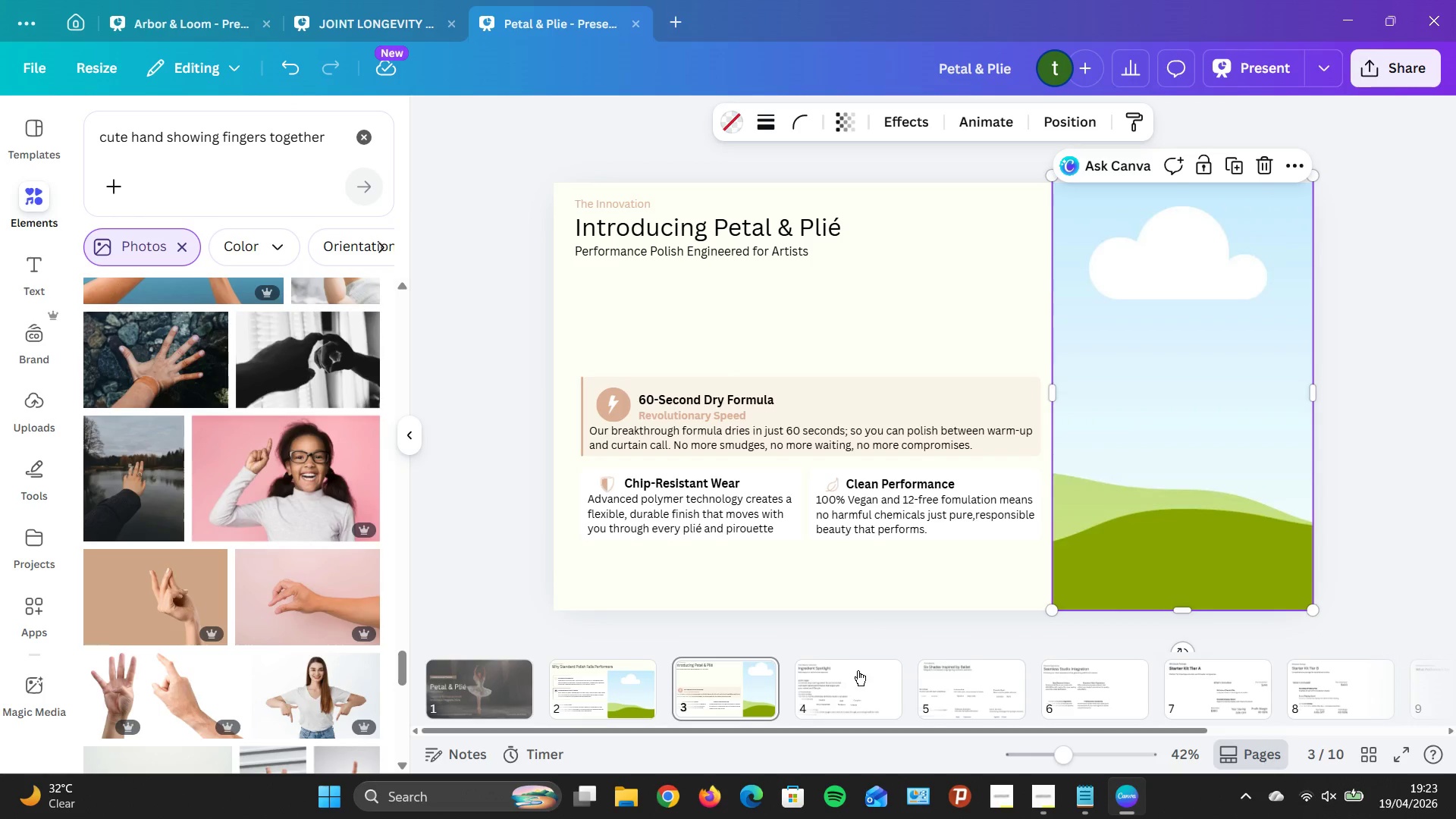 
left_click([858, 670])
 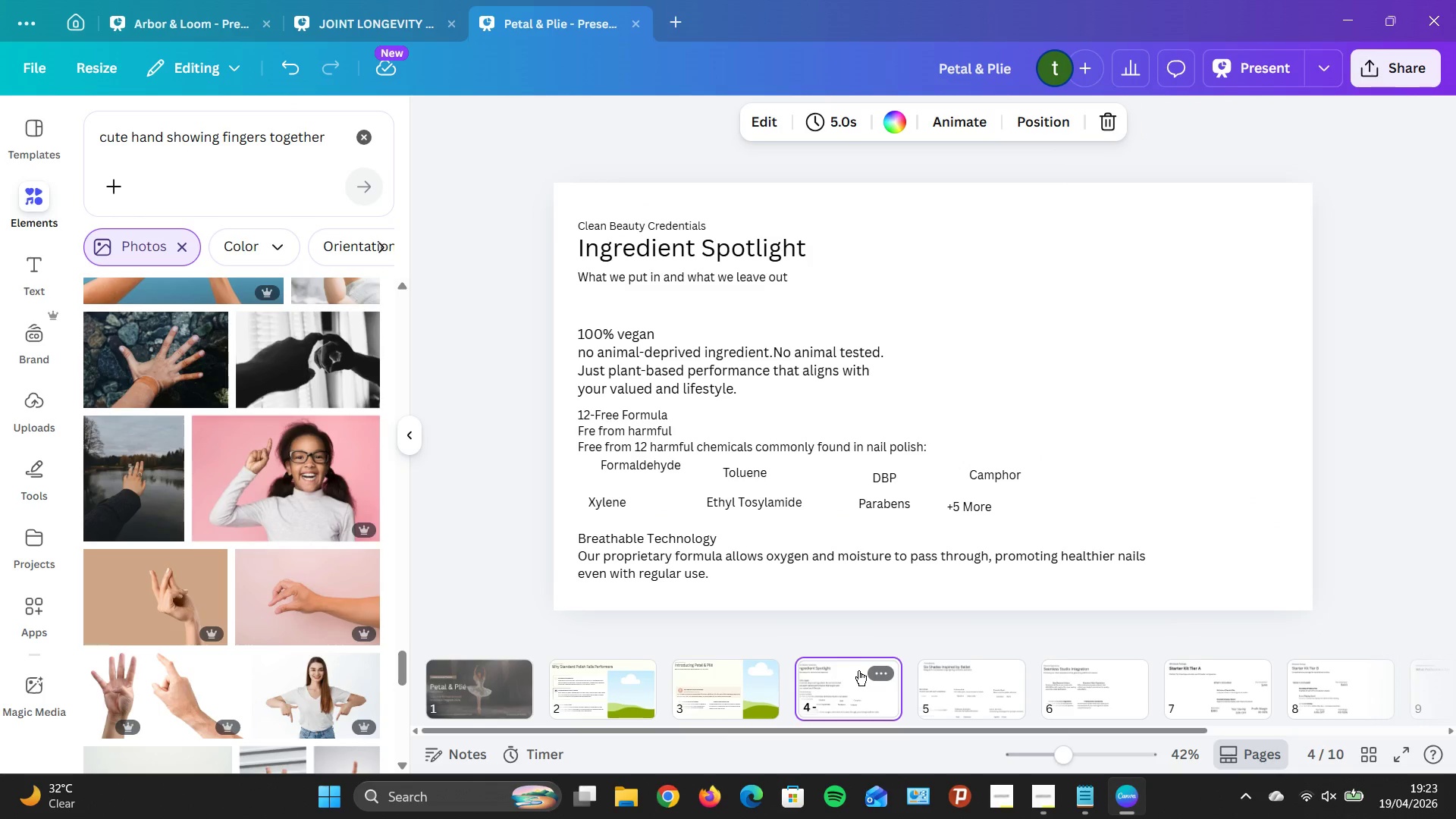 
wait(8.69)
 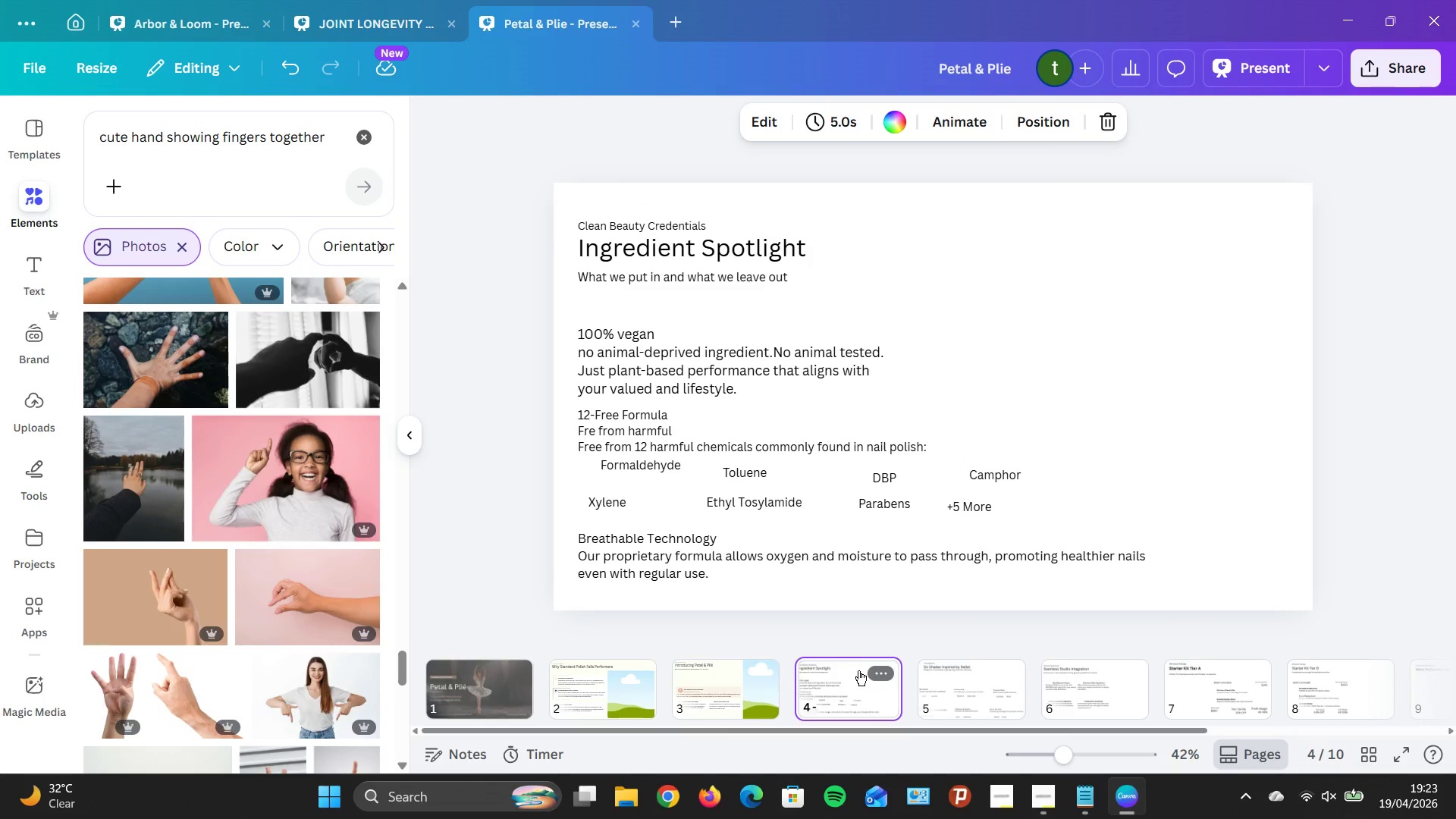 
left_click([634, 678])
 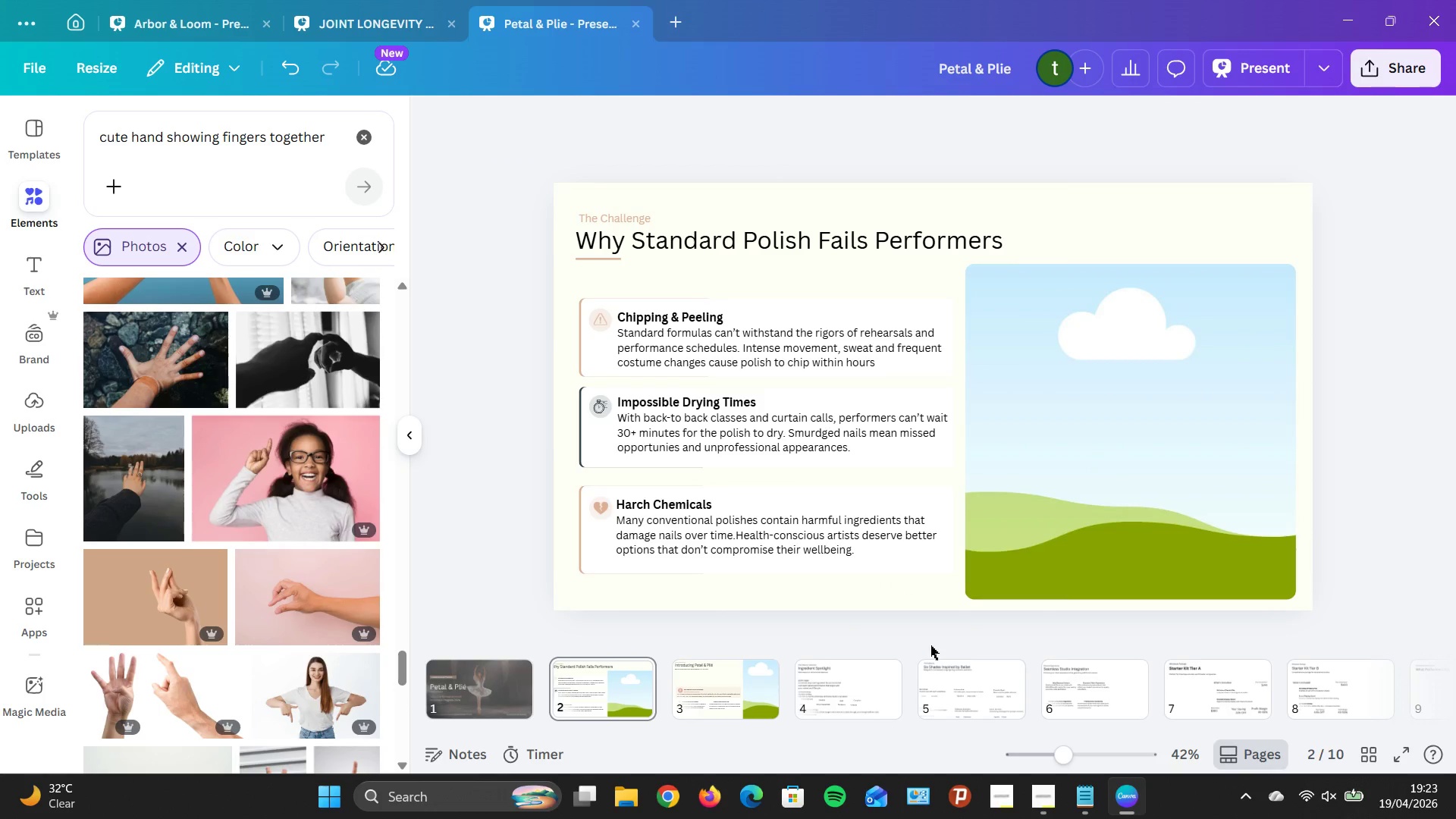 
wait(6.48)
 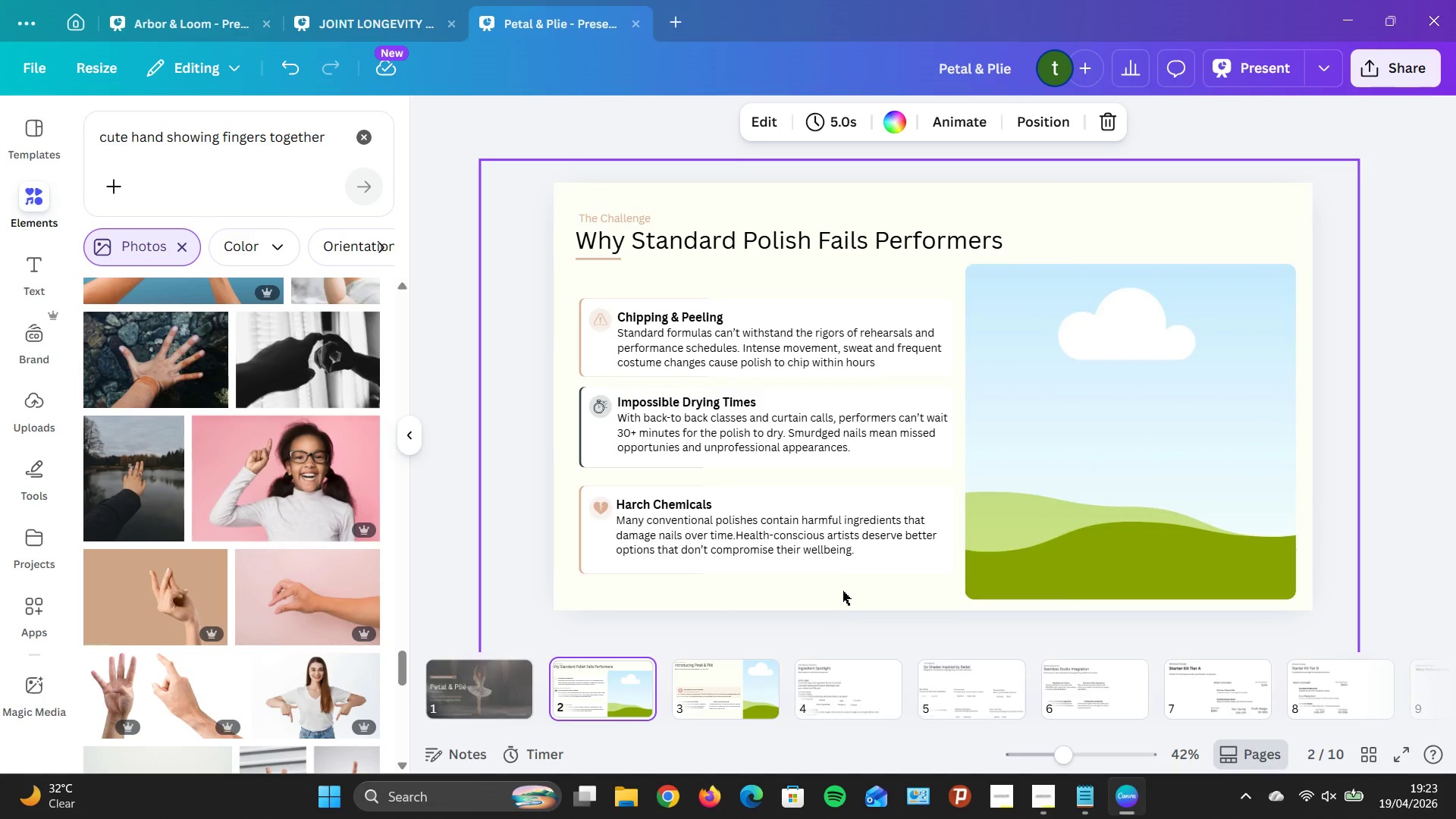 
left_click([877, 698])
 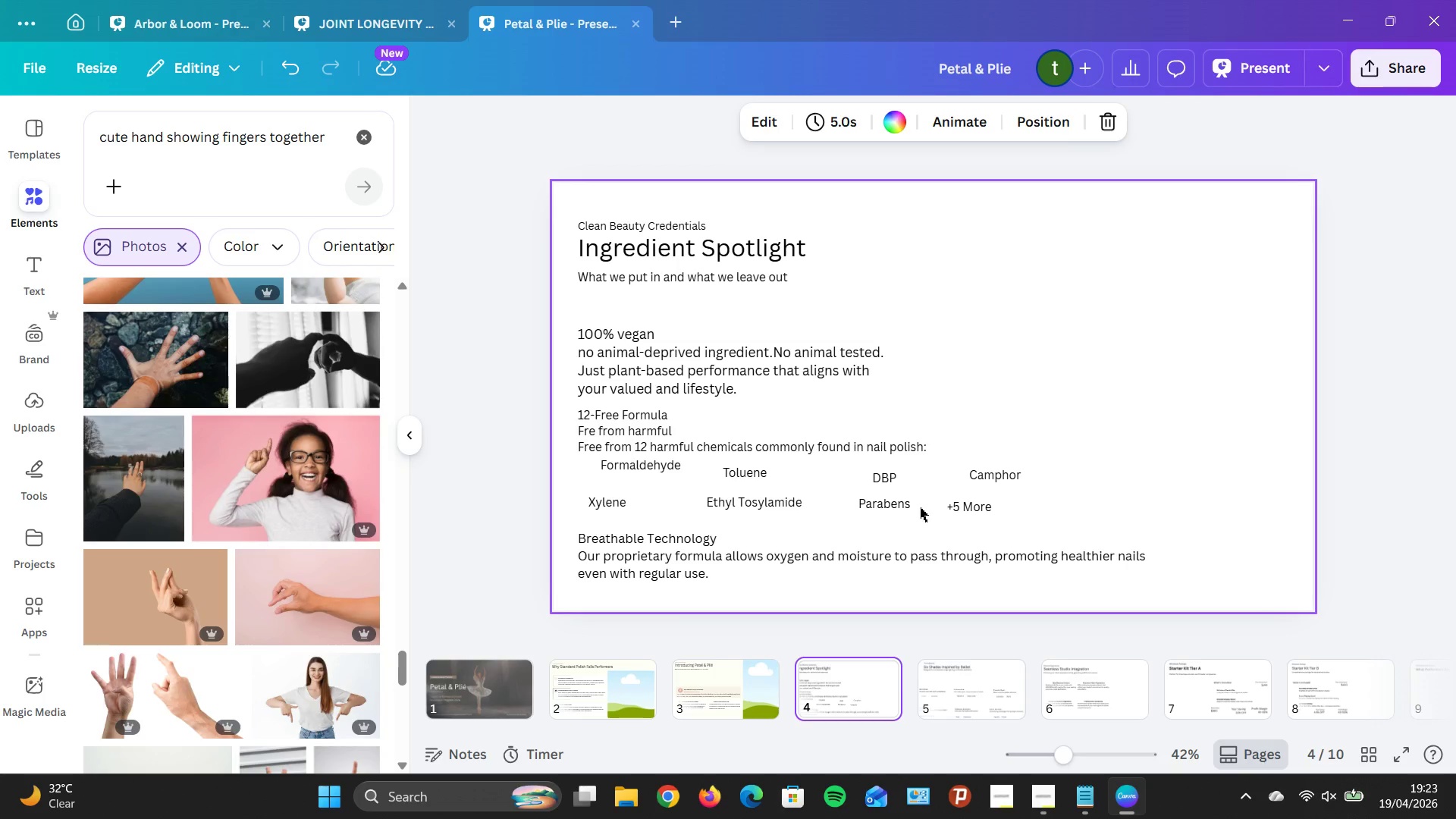 
wait(6.62)
 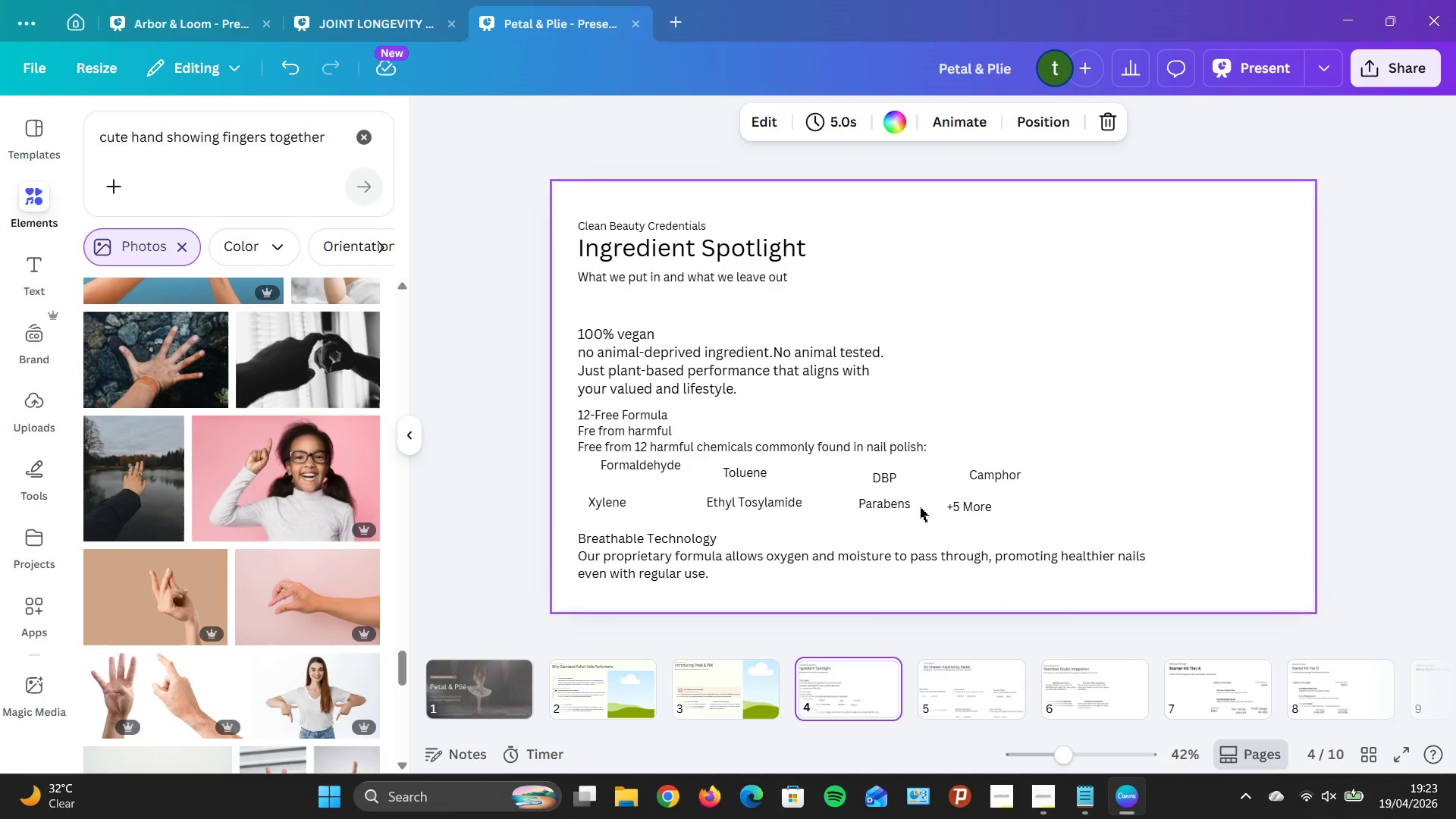 
left_click_drag(start_coordinate=[675, 359], to_coordinate=[843, 367])
 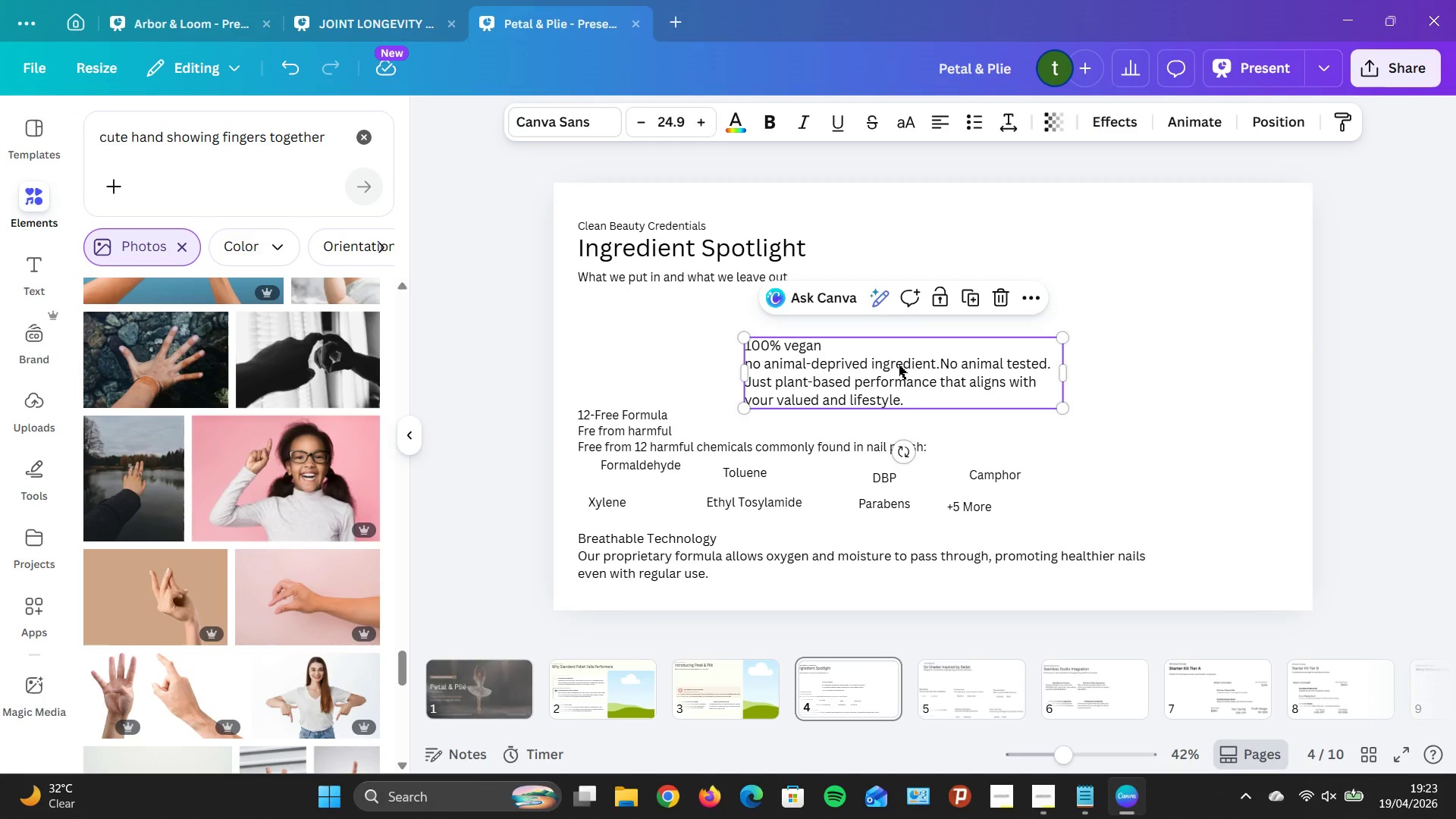 
left_click([899, 365])
 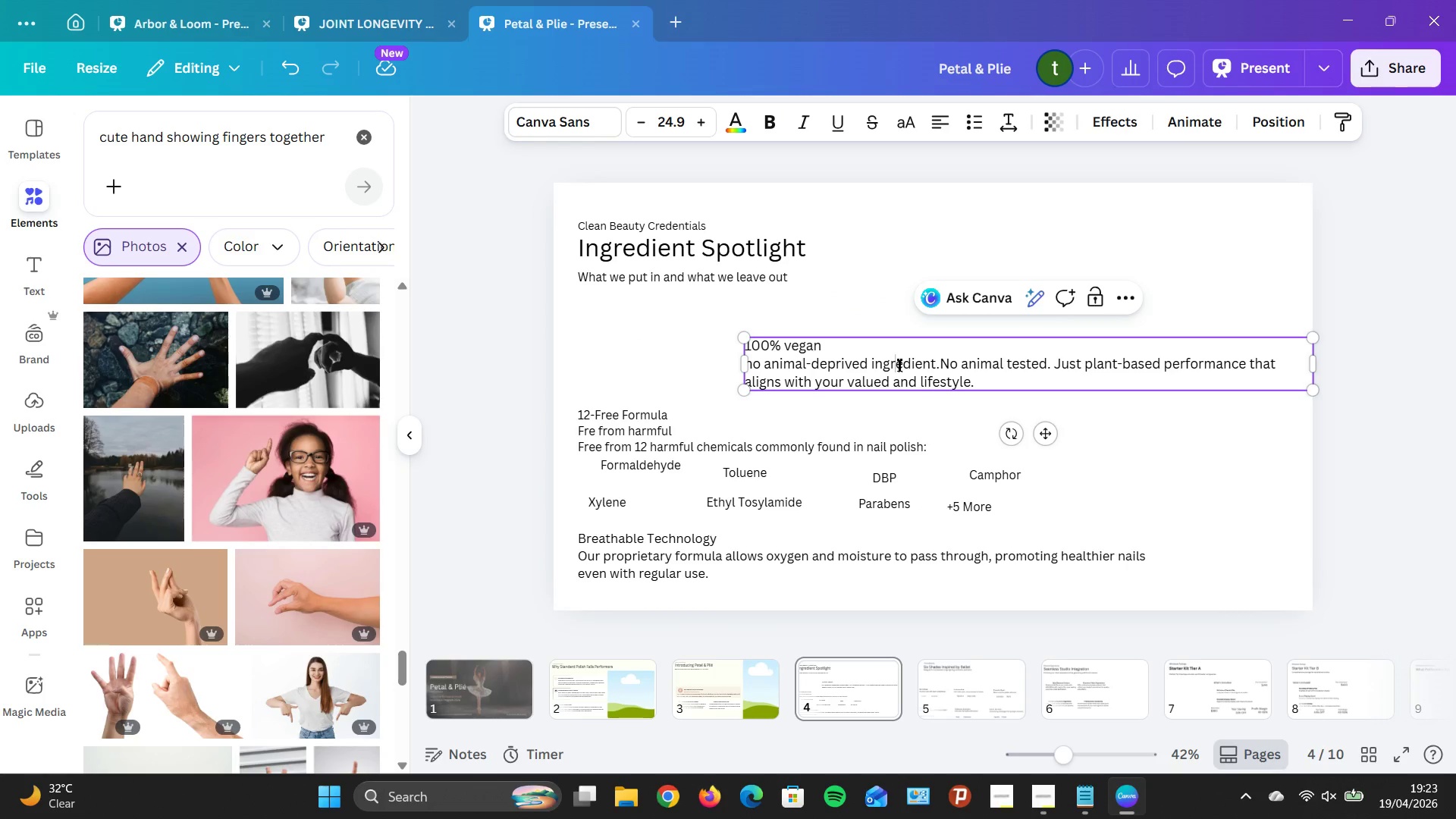 
left_click([899, 365])
 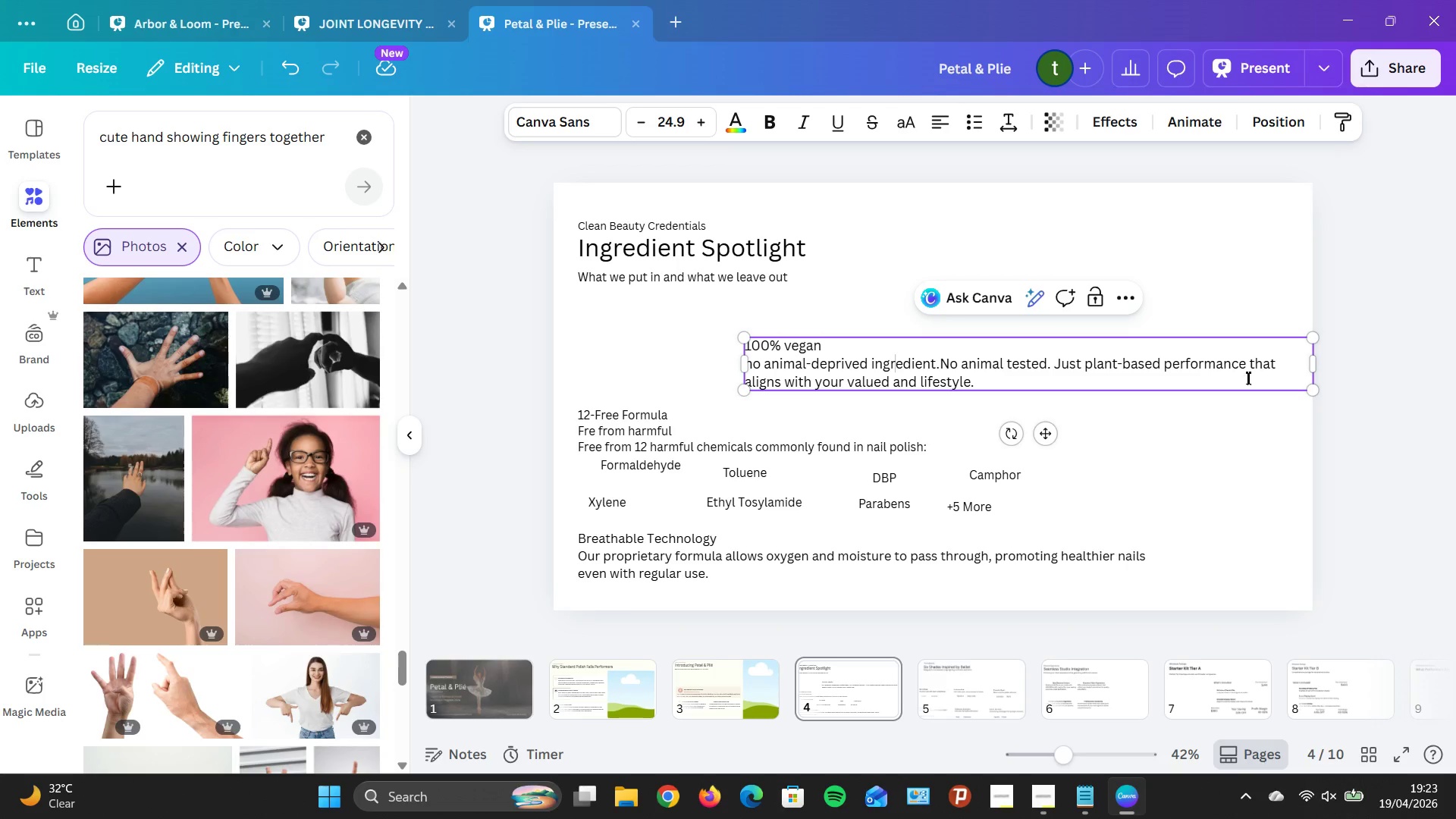 
wait(7.12)
 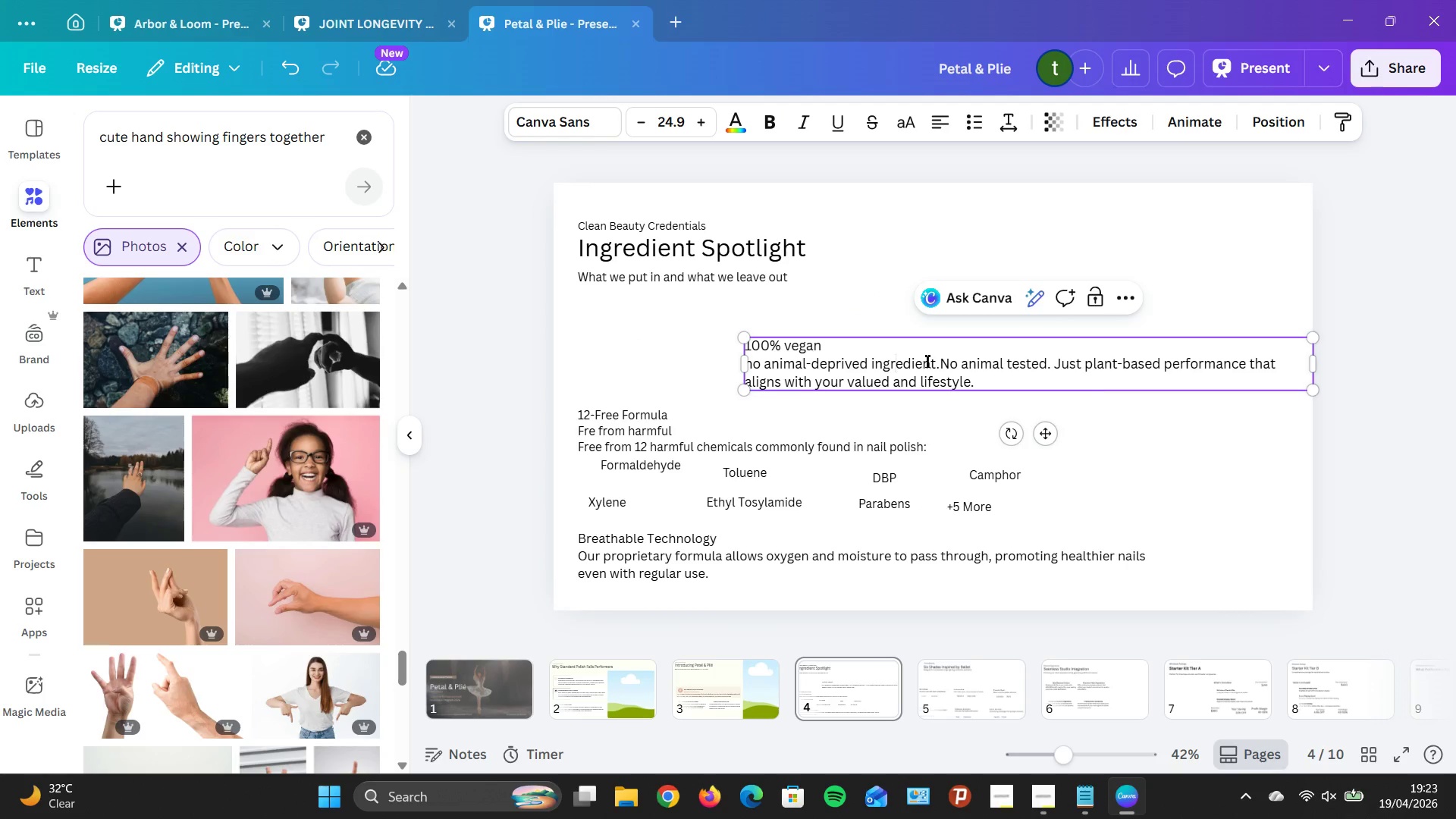 
left_click([1254, 412])
 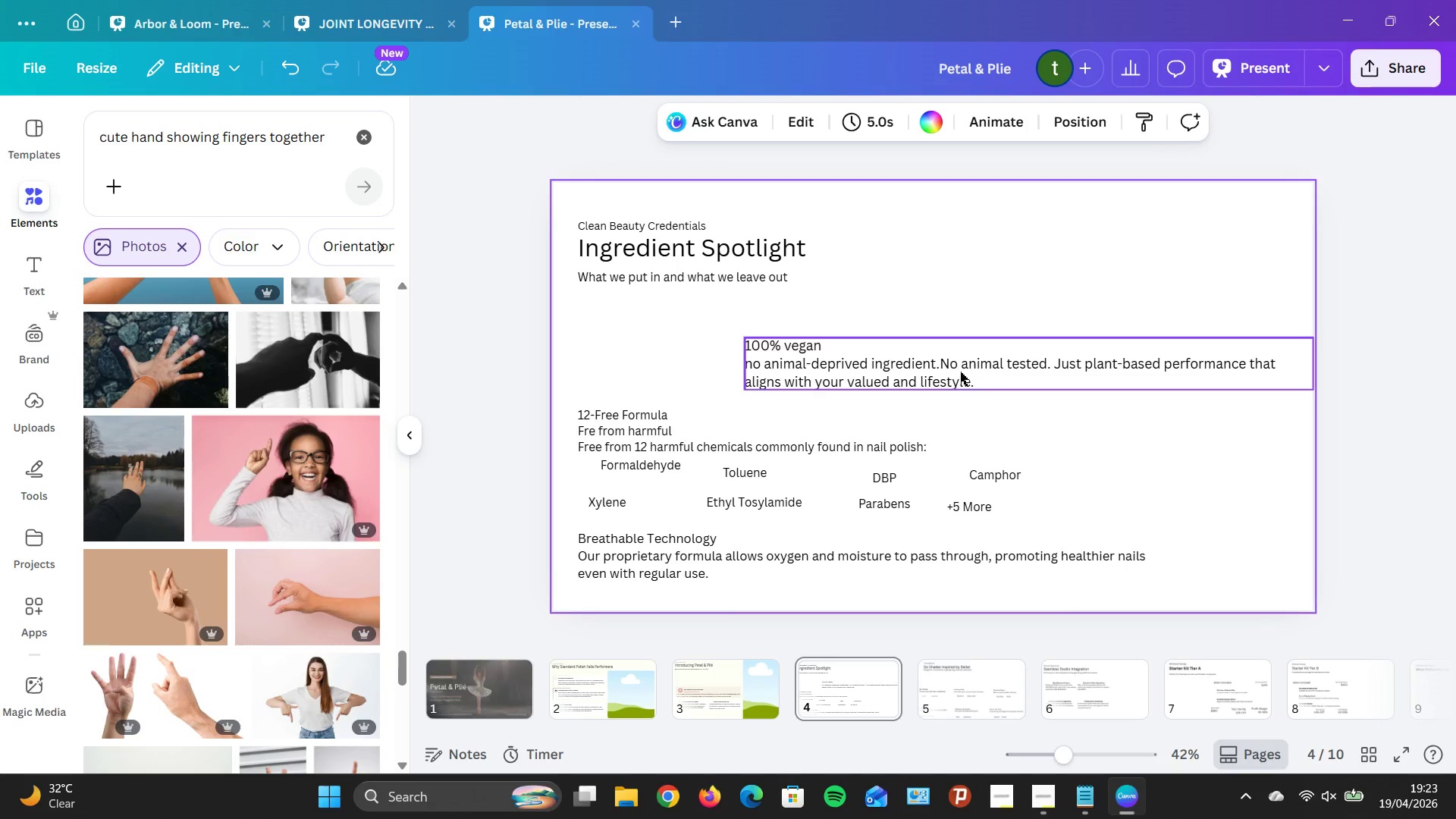 
left_click([960, 372])
 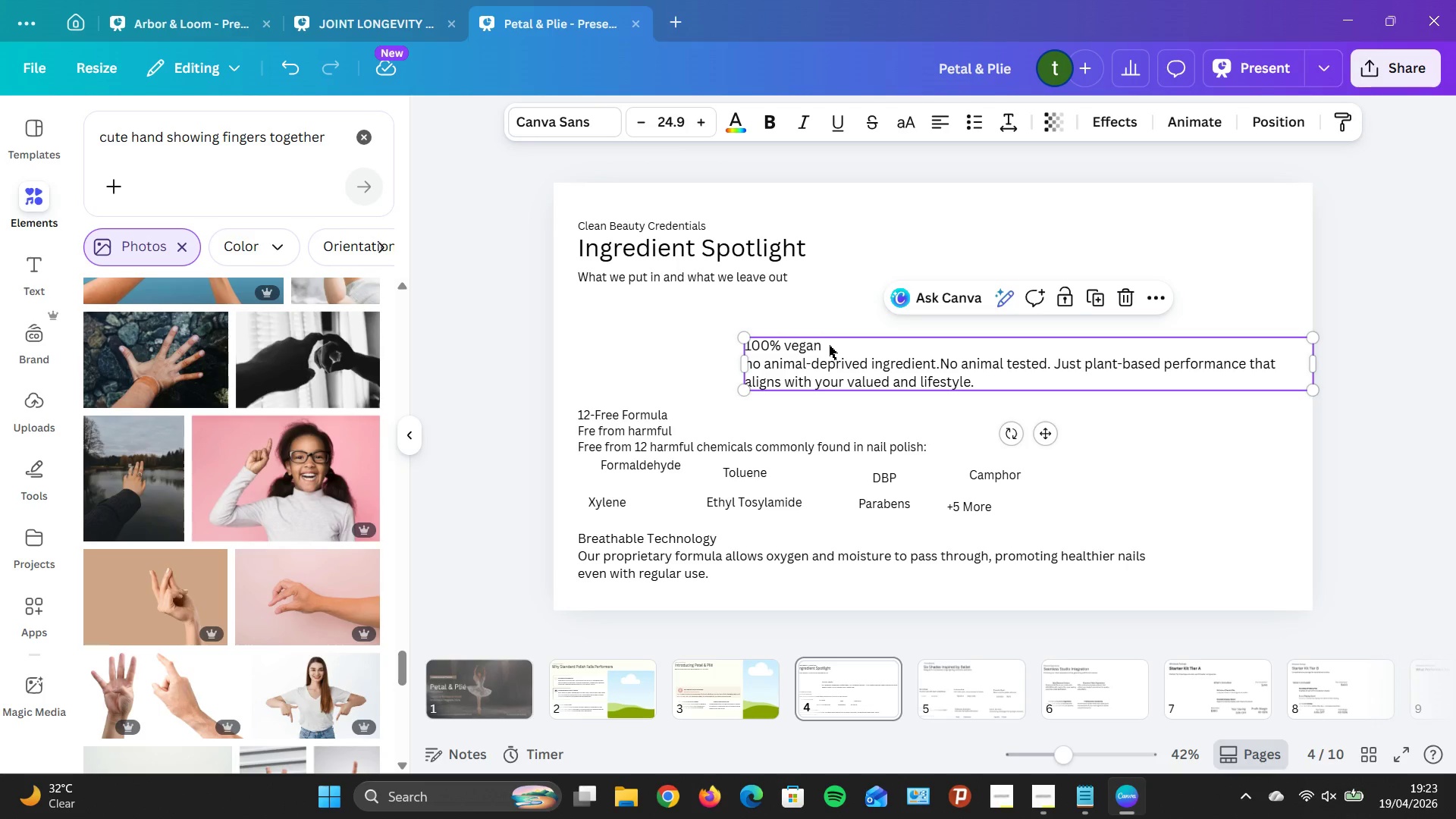 
double_click([829, 345])
 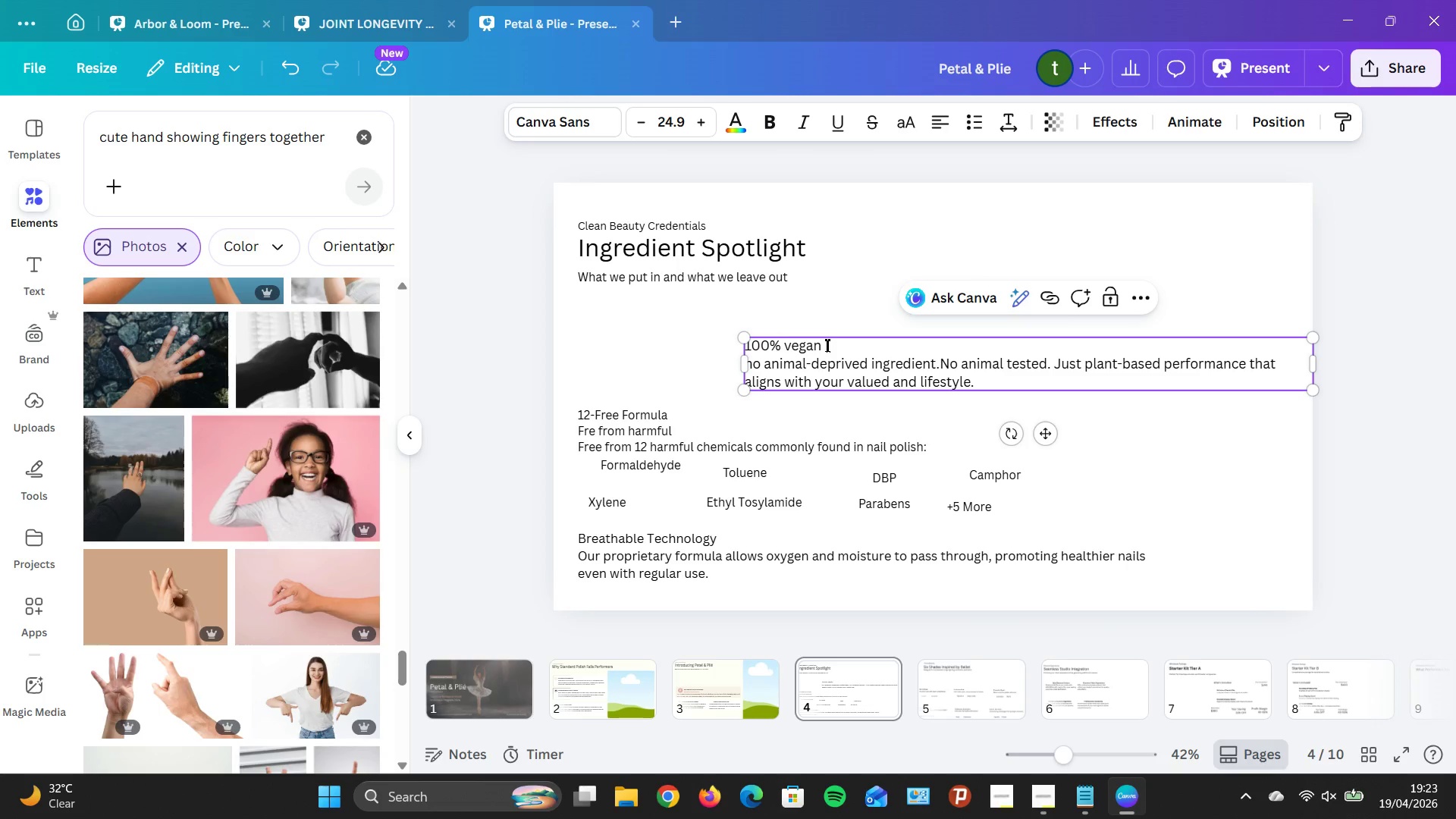 
left_click_drag(start_coordinate=[829, 345], to_coordinate=[743, 347])
 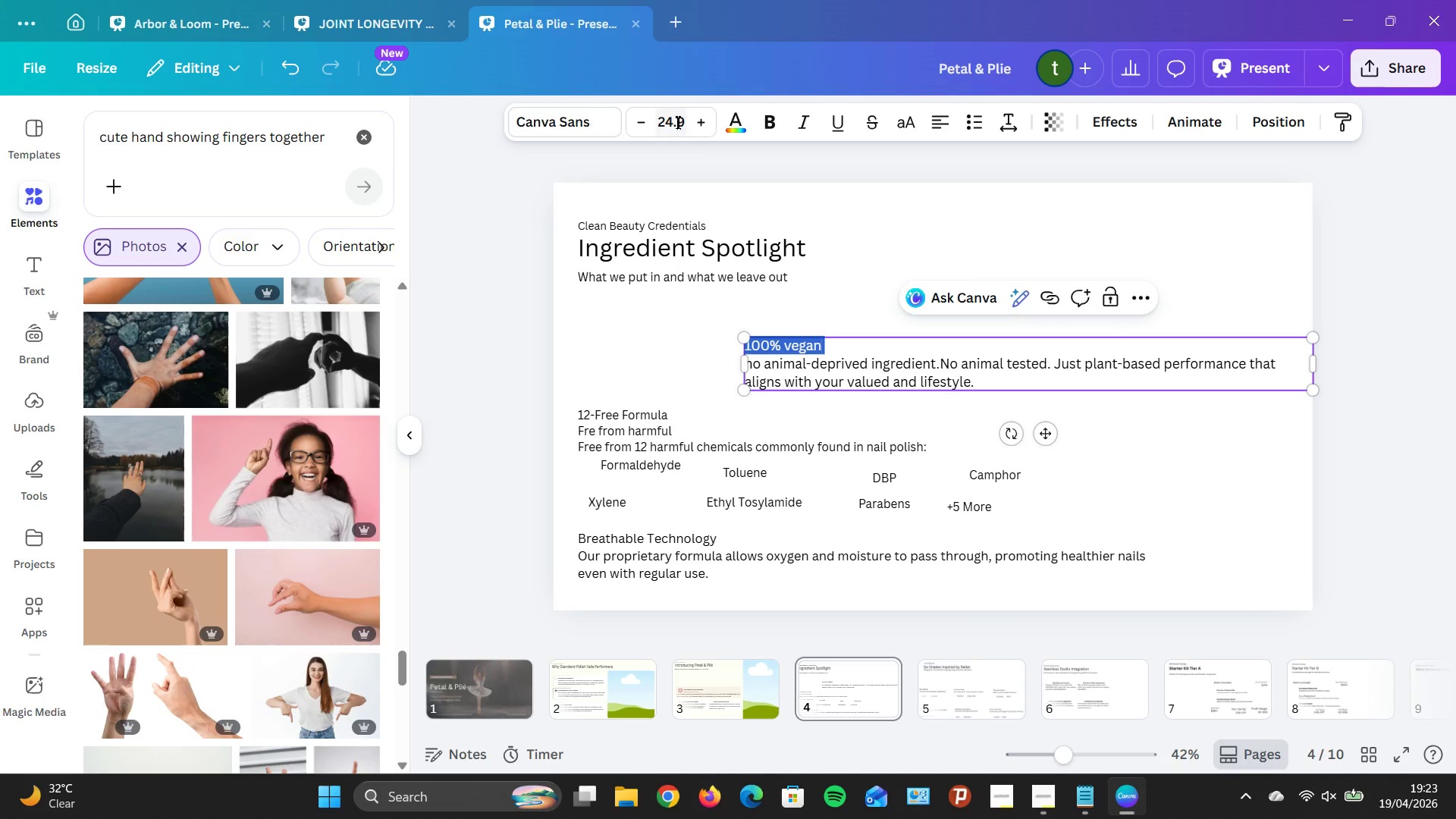 
left_click([677, 119])
 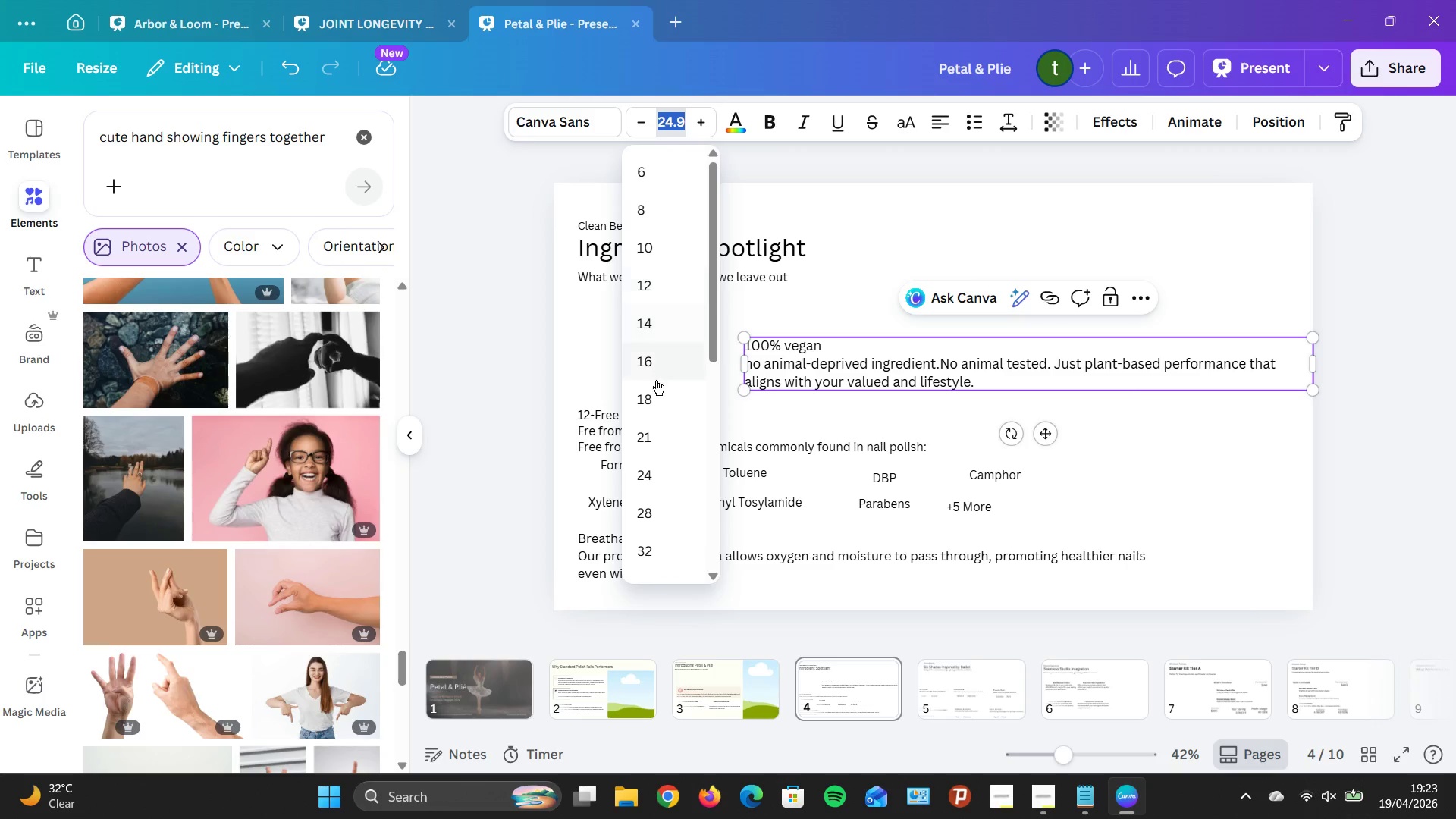 
left_click([647, 430])
 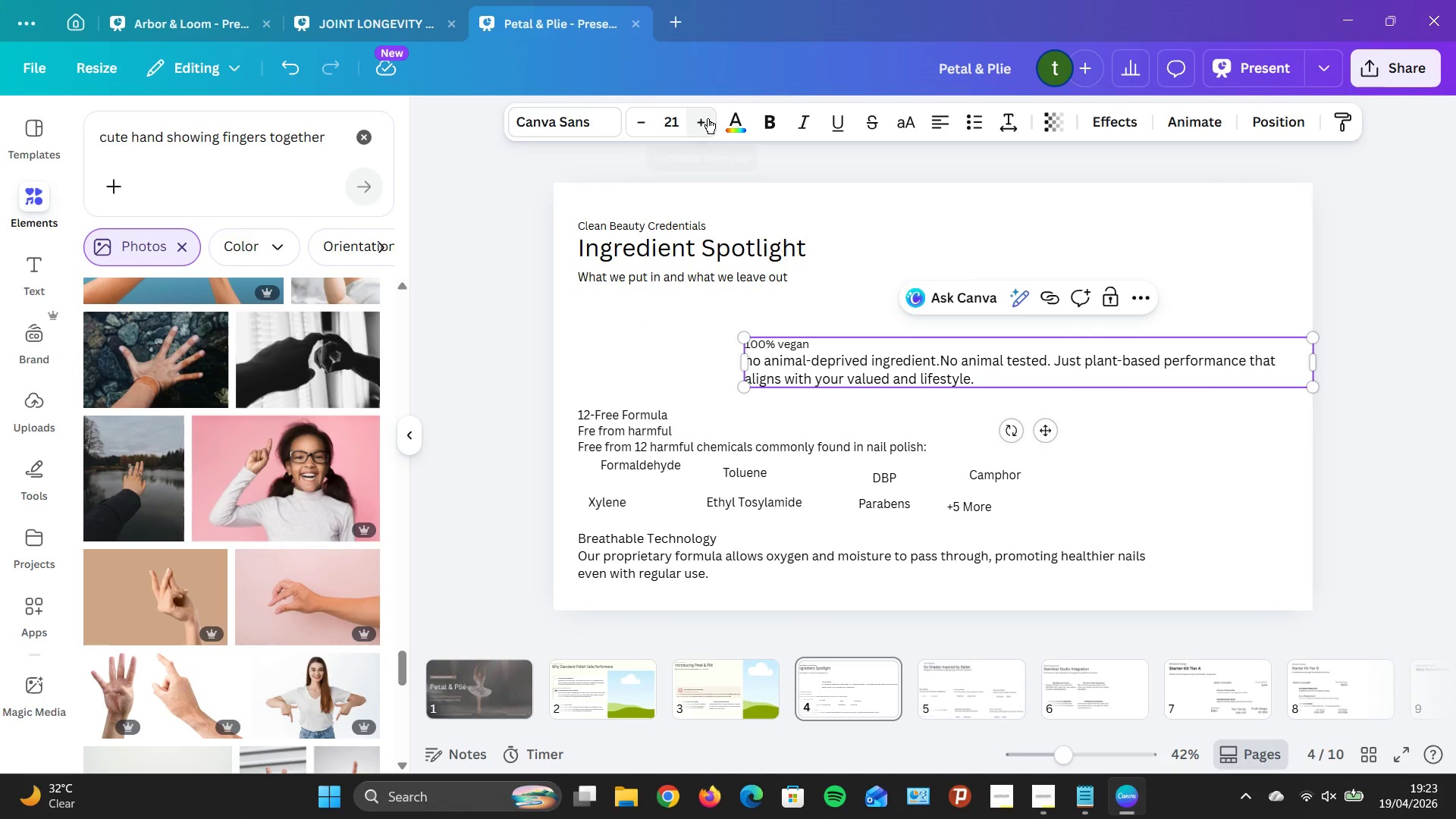 
left_click([708, 118])
 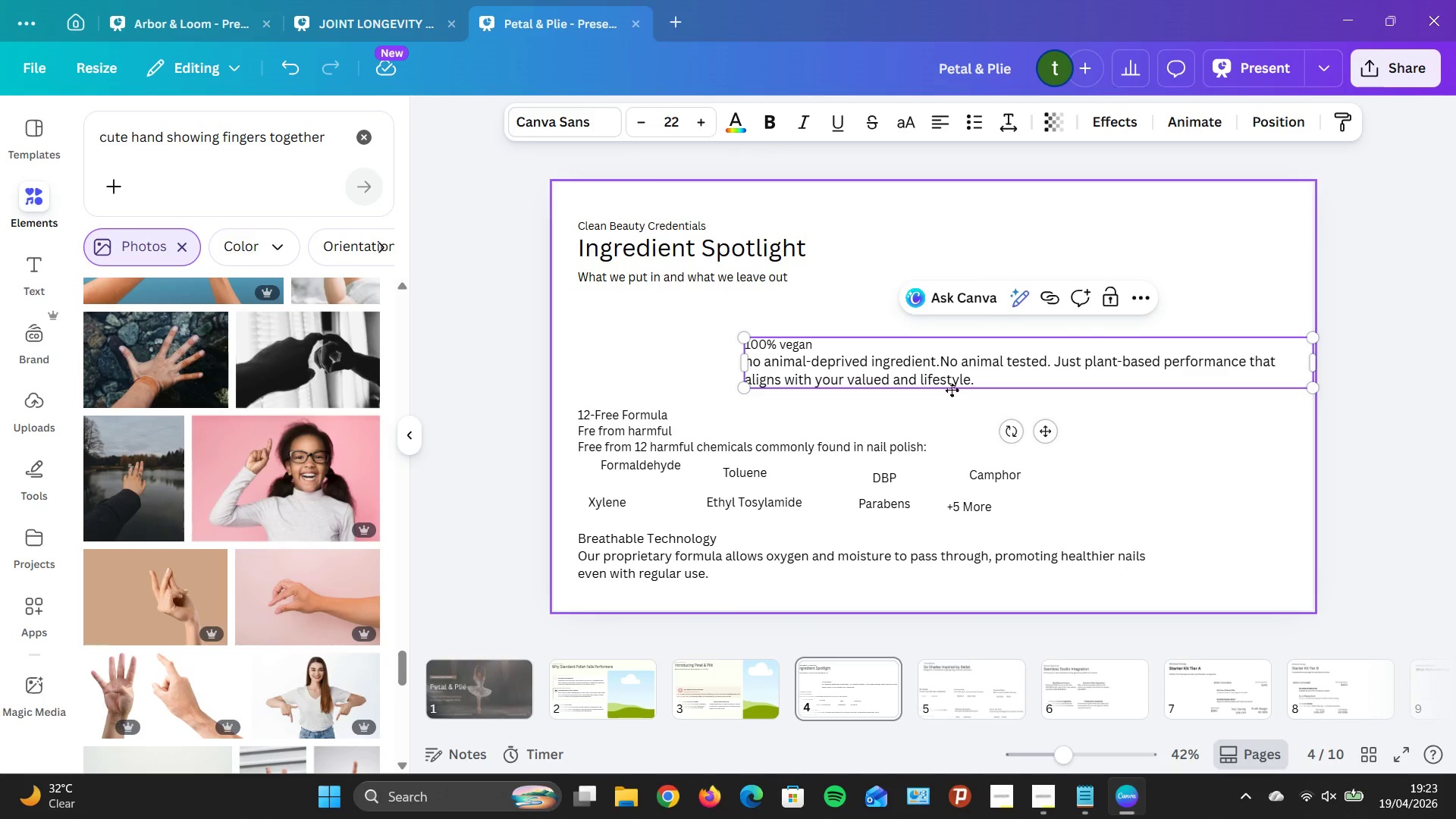 
left_click([950, 379])
 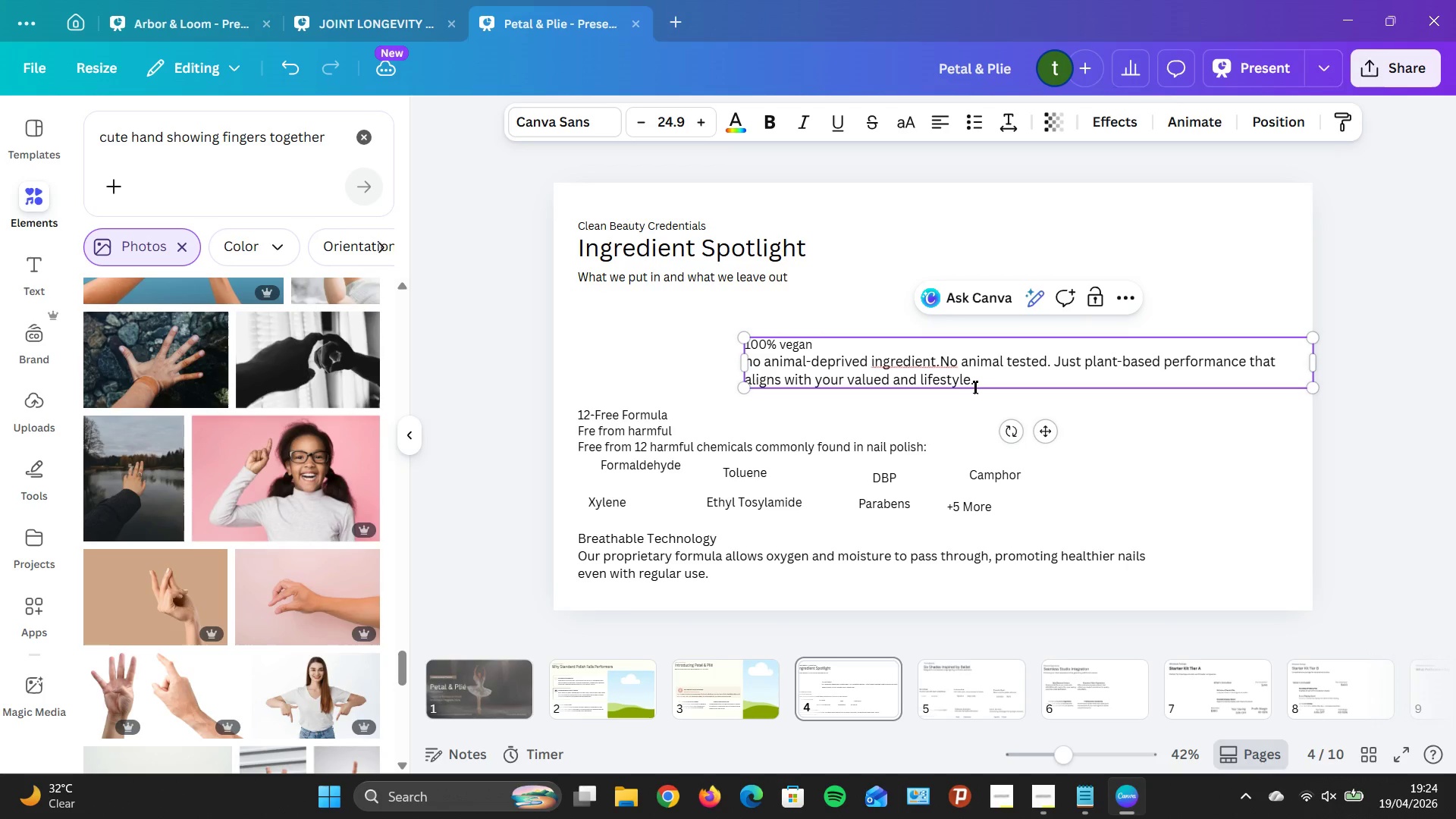 
left_click_drag(start_coordinate=[974, 387], to_coordinate=[747, 369])
 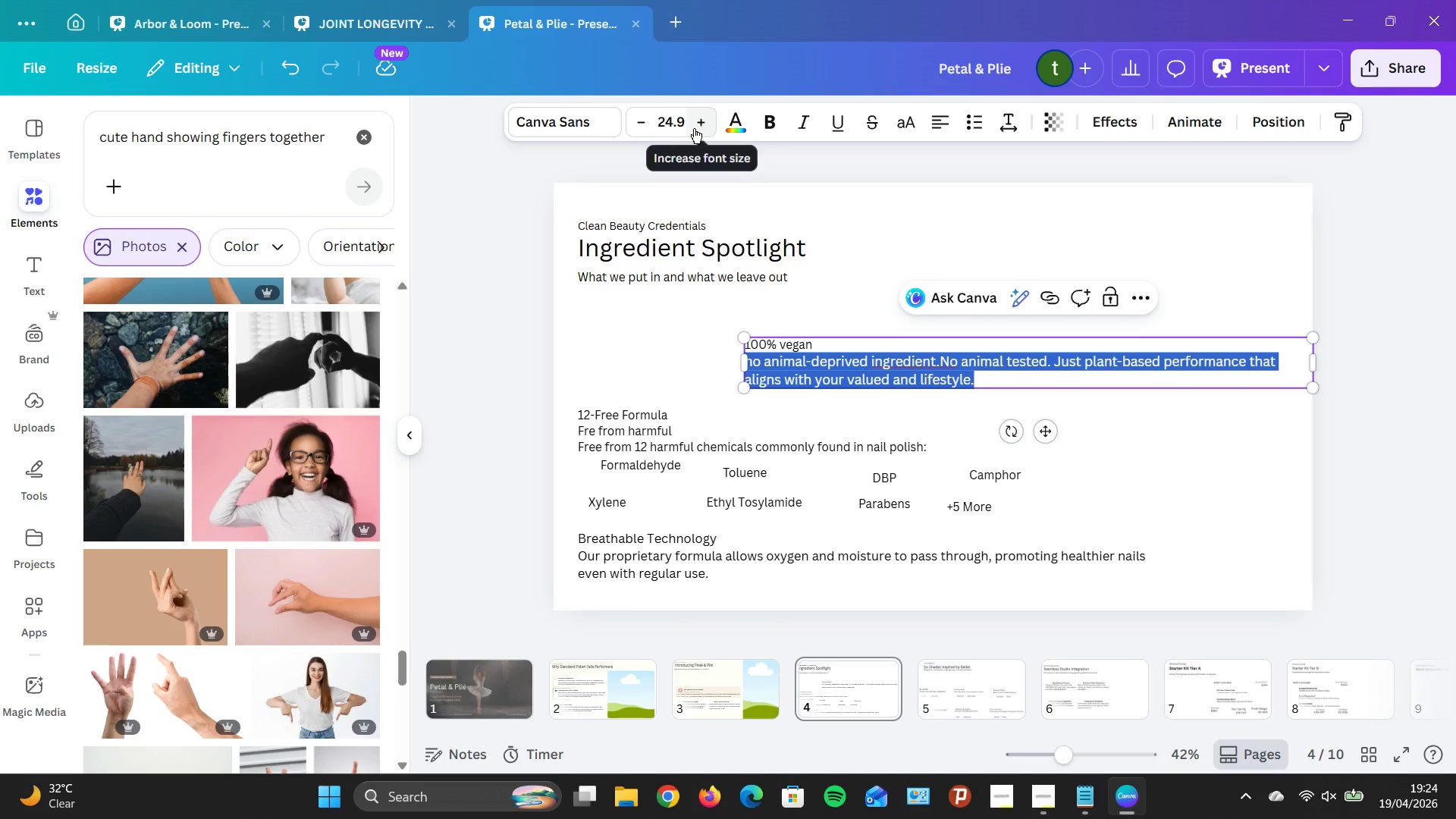 
left_click([694, 128])
 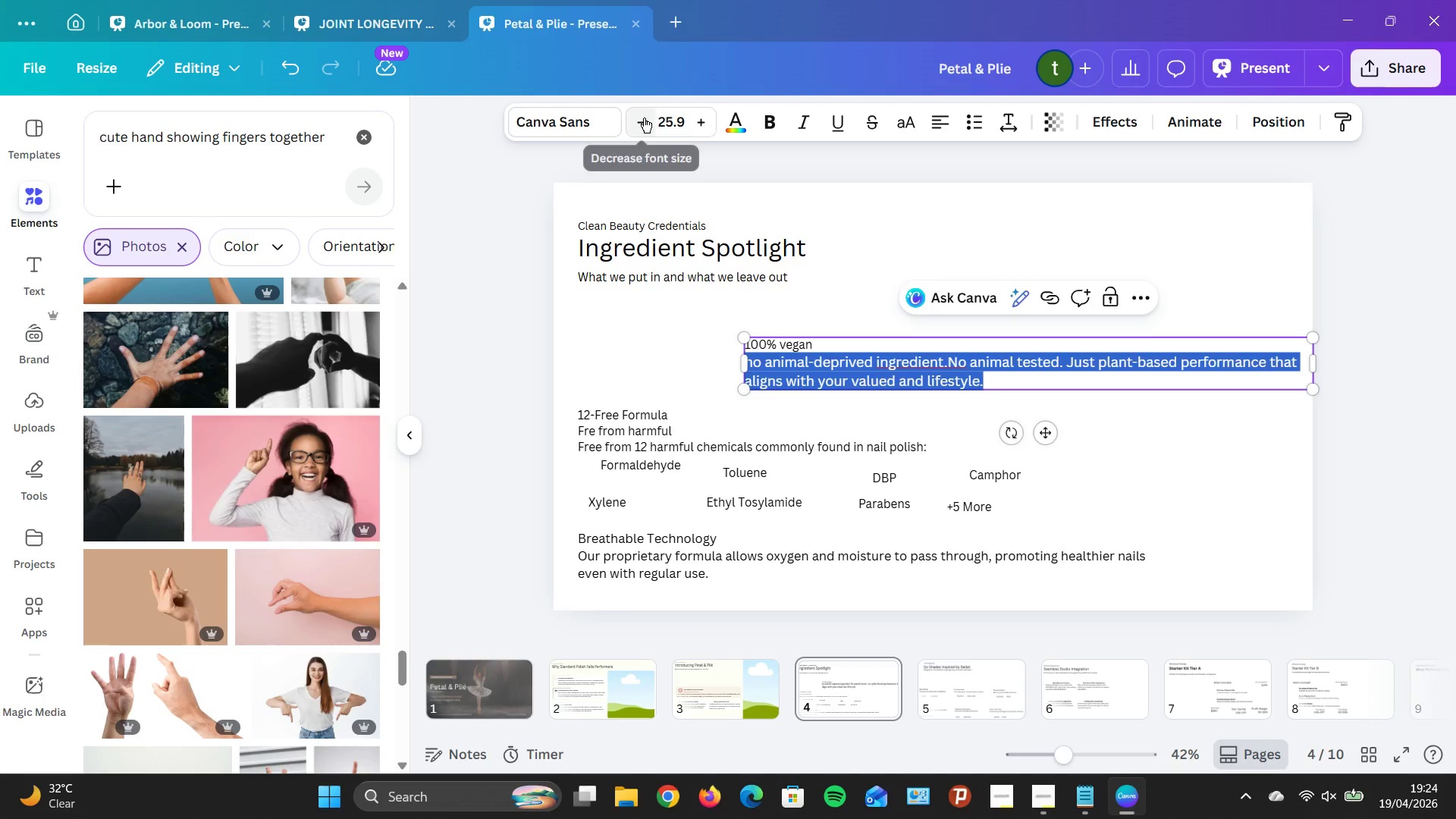 
double_click([644, 118])
 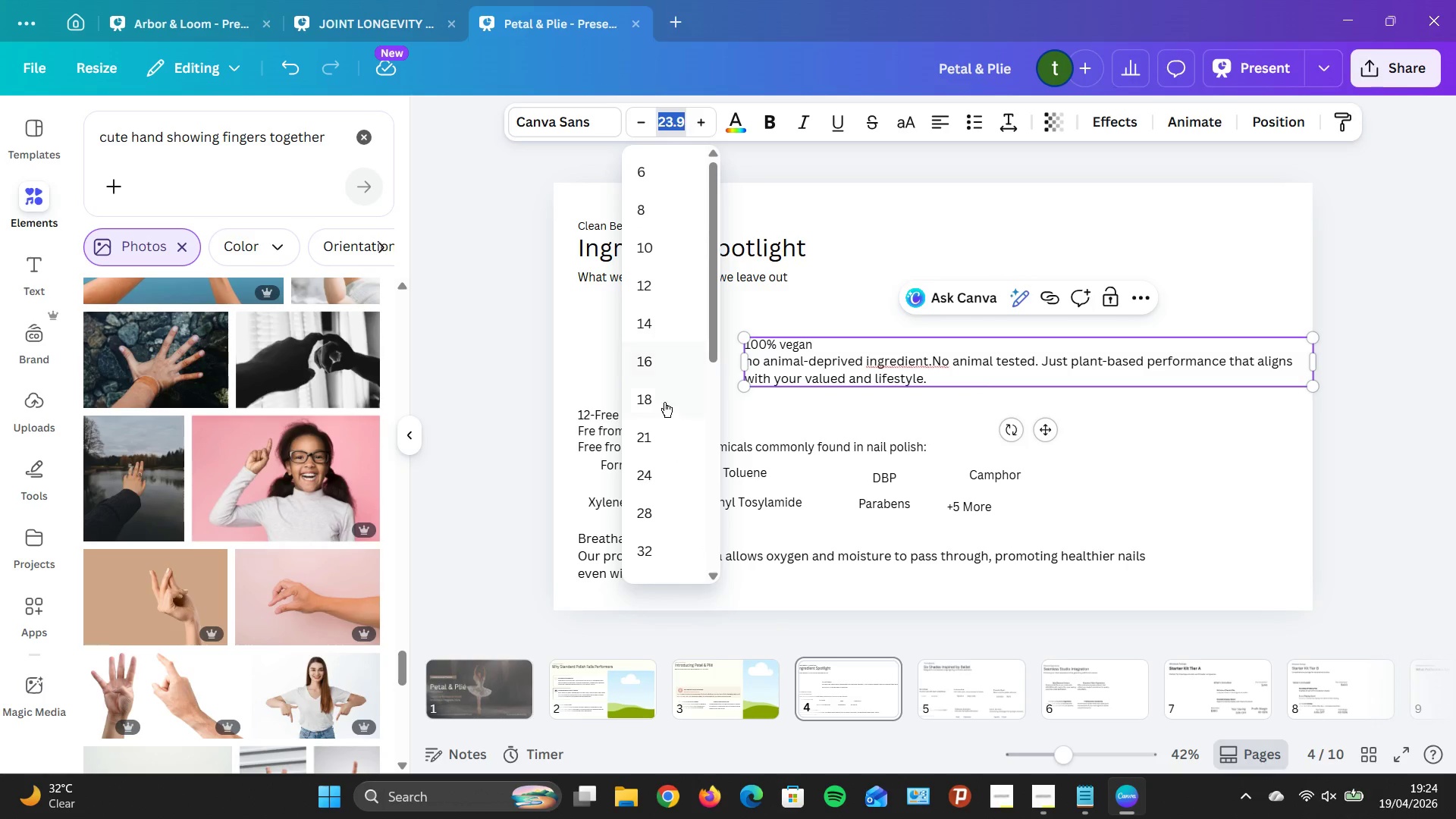 
left_click([654, 427])
 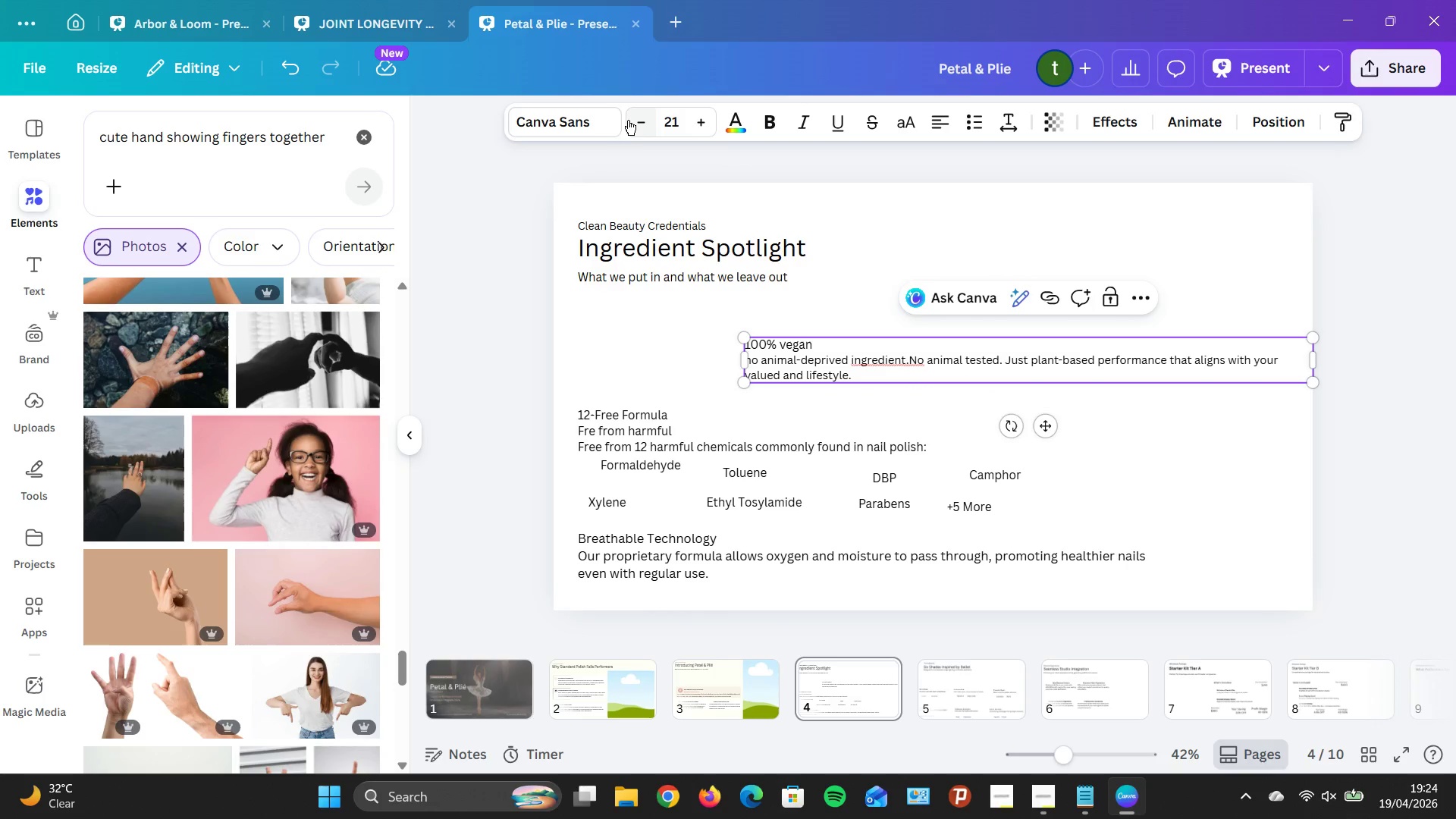 
left_click([627, 121])
 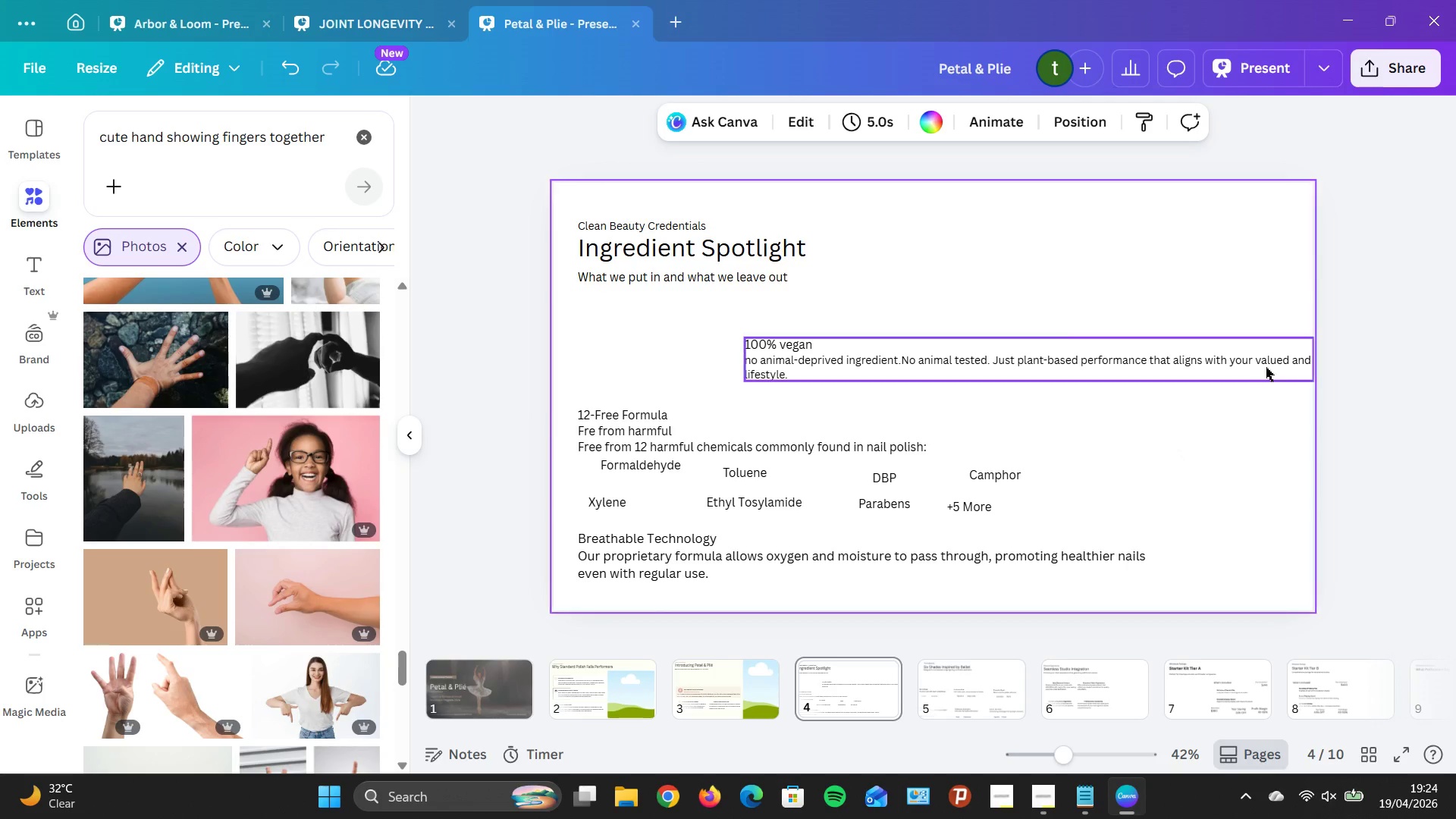 
left_click([1253, 373])
 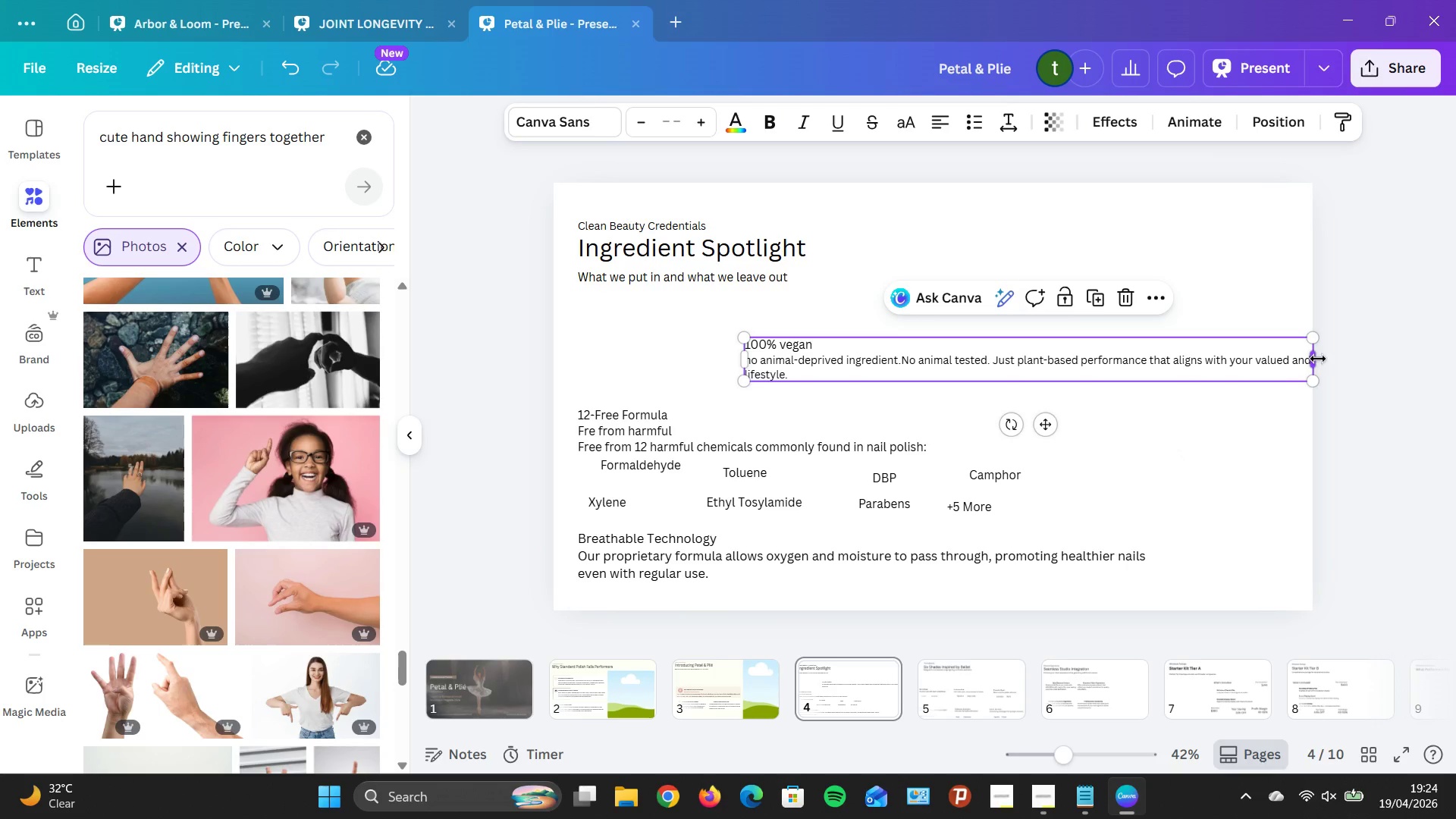 
left_click_drag(start_coordinate=[1318, 359], to_coordinate=[1260, 365])
 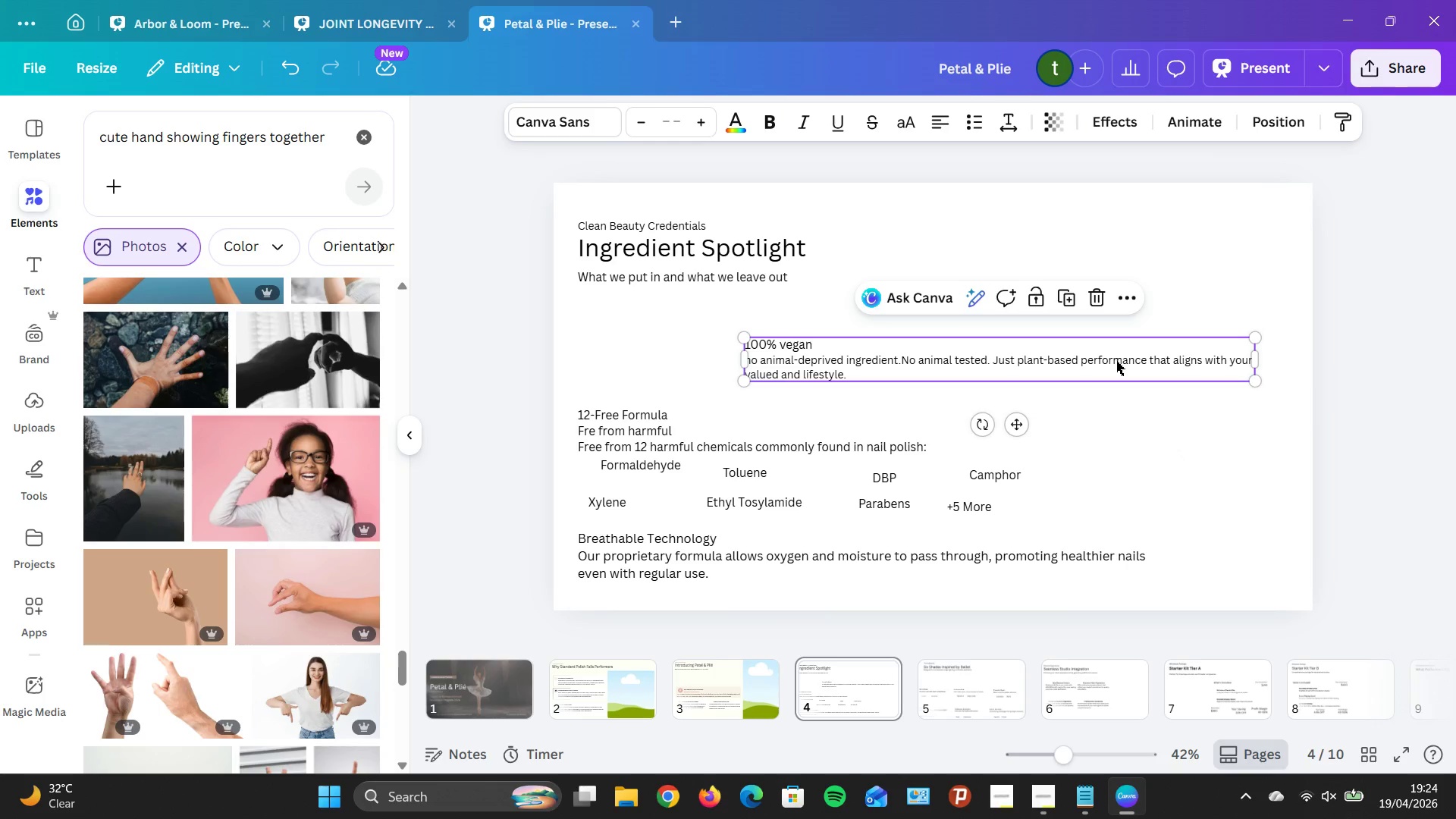 
left_click_drag(start_coordinate=[1117, 361], to_coordinate=[1151, 363])
 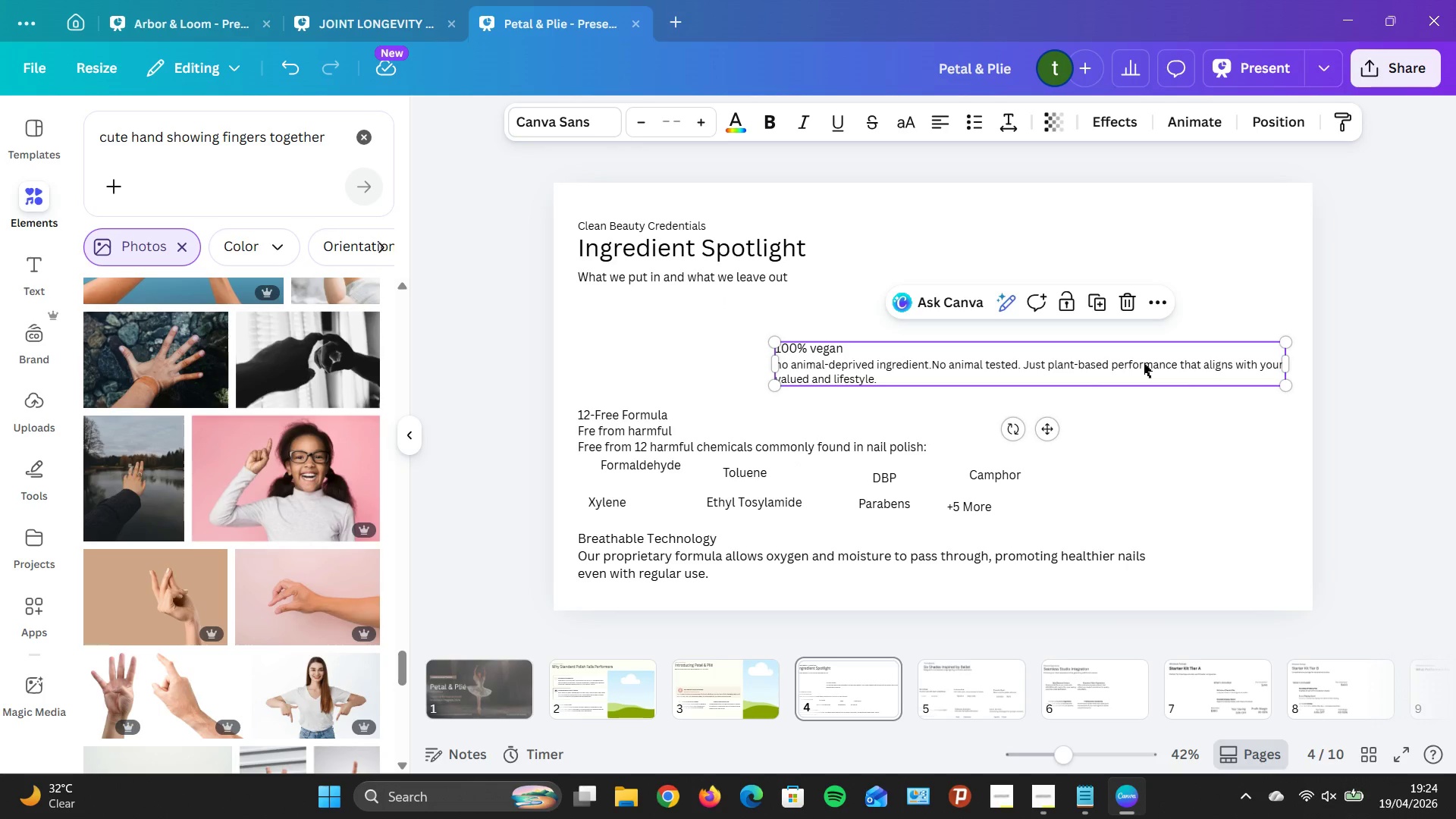 
scroll: coordinate [1144, 363], scroll_direction: down, amount: 2.0
 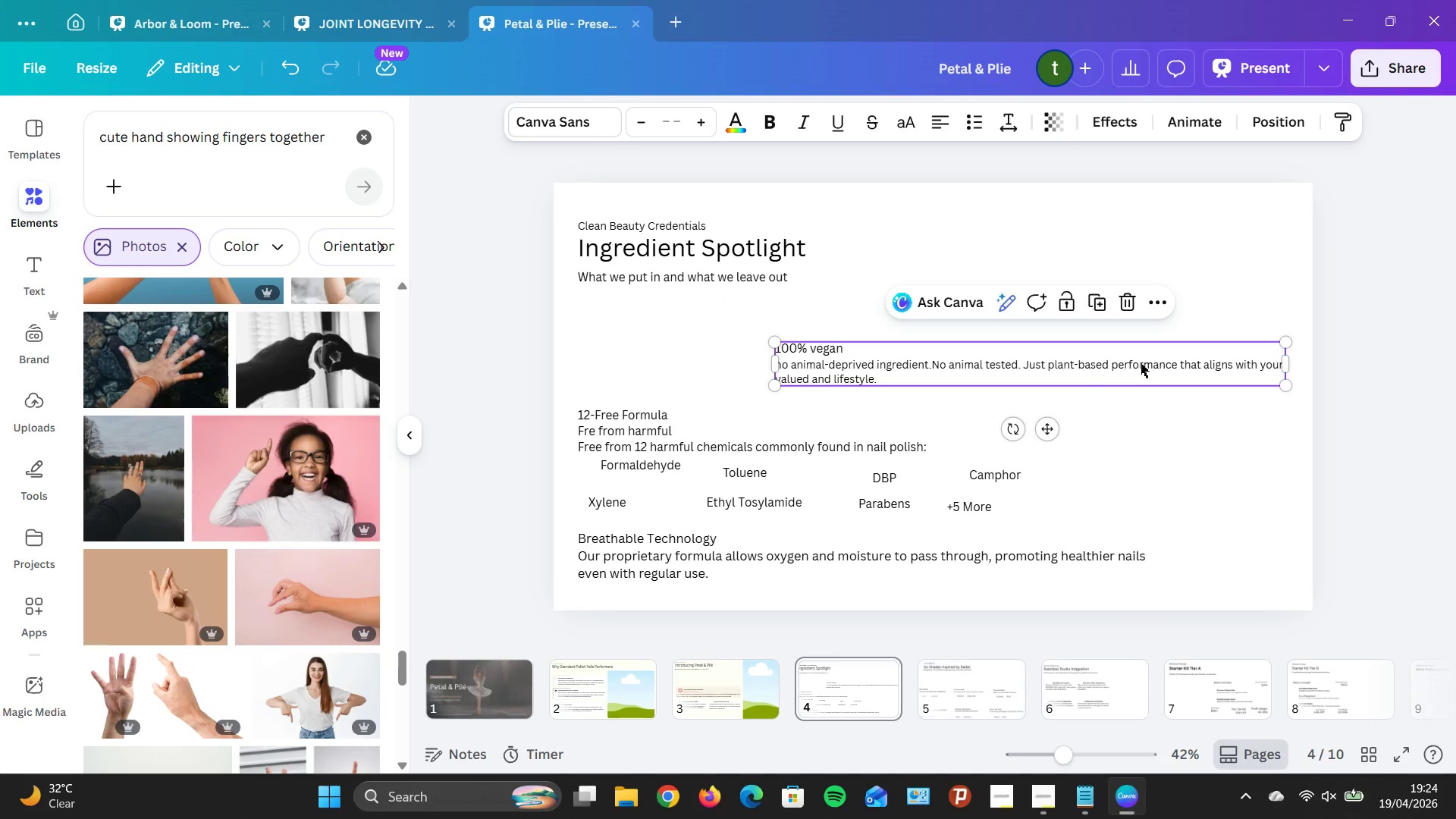 
left_click_drag(start_coordinate=[1141, 363], to_coordinate=[1141, 347])
 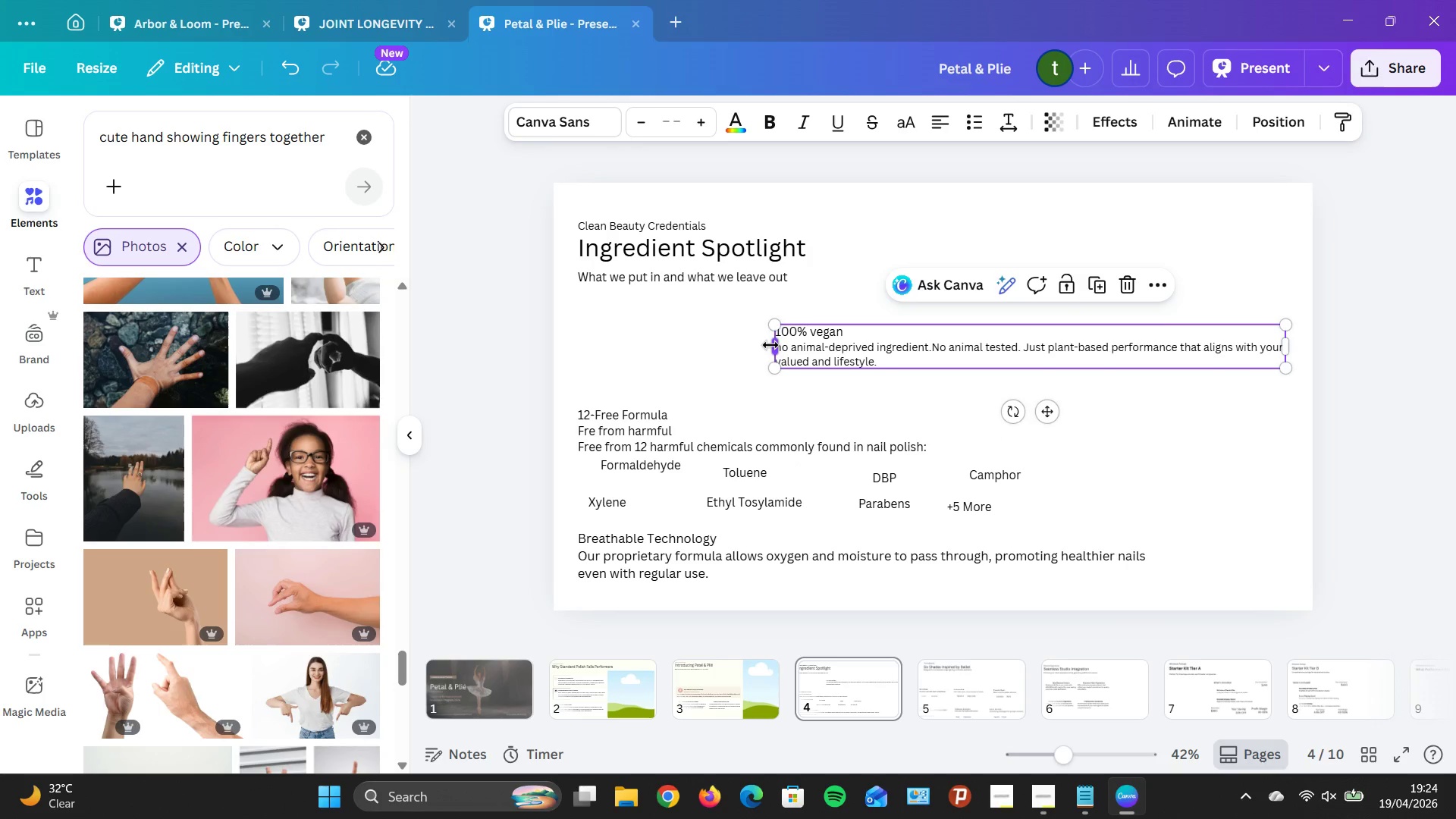 
scroll: coordinate [1141, 363], scroll_direction: down, amount: 1.0
 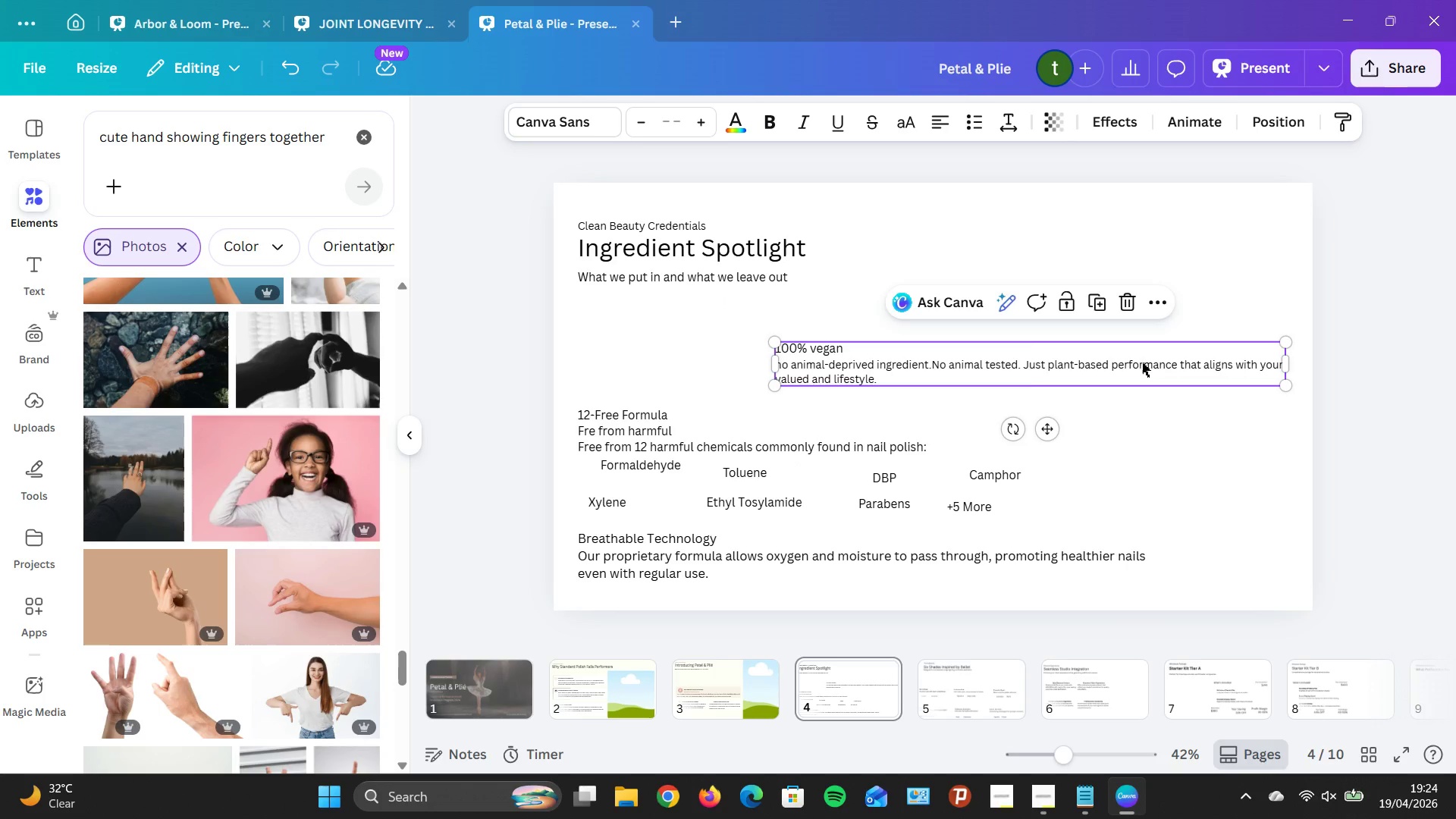 
left_click_drag(start_coordinate=[770, 345], to_coordinate=[848, 354])
 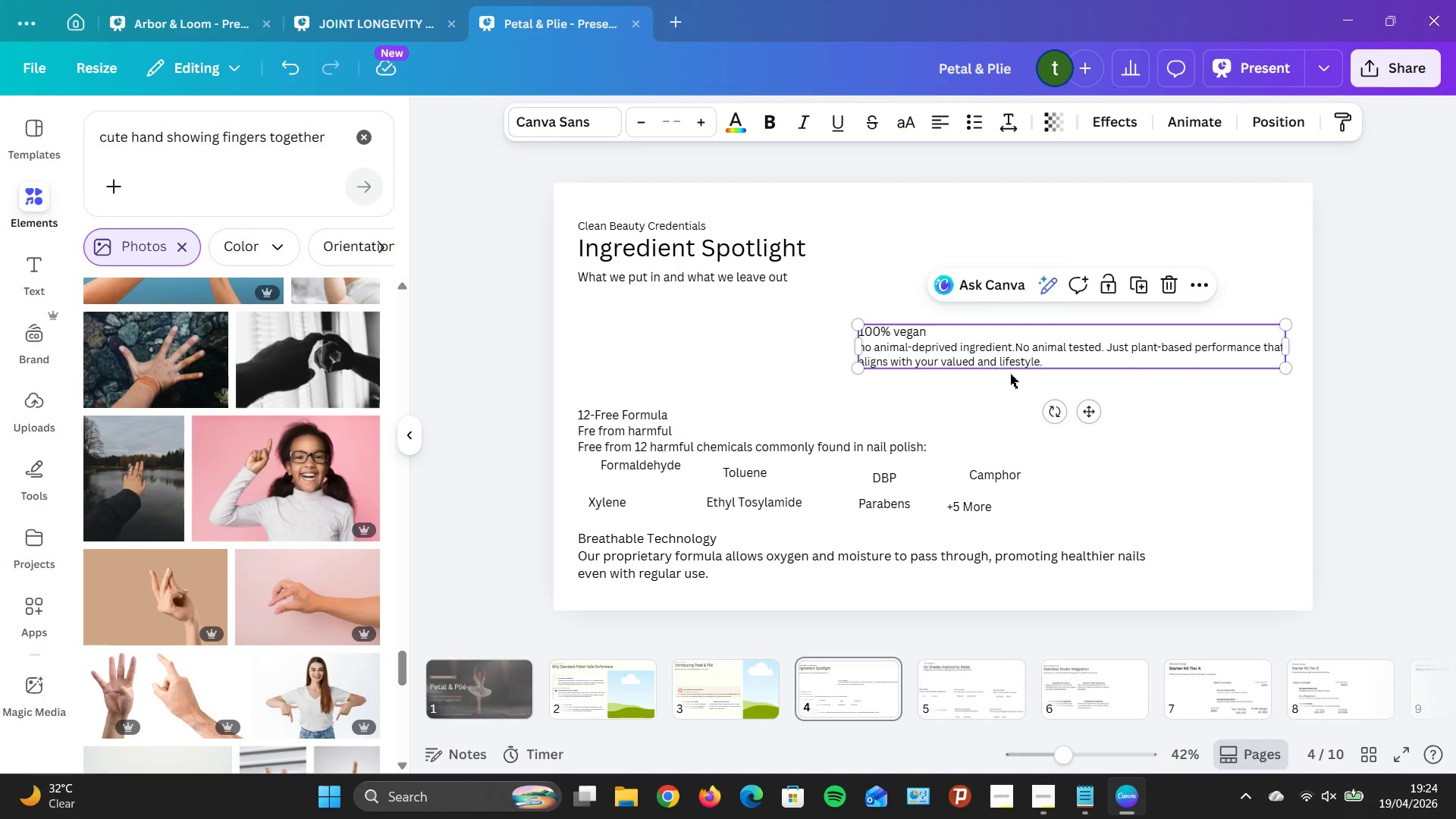 
scroll: coordinate [1048, 394], scroll_direction: none, amount: 0.0
 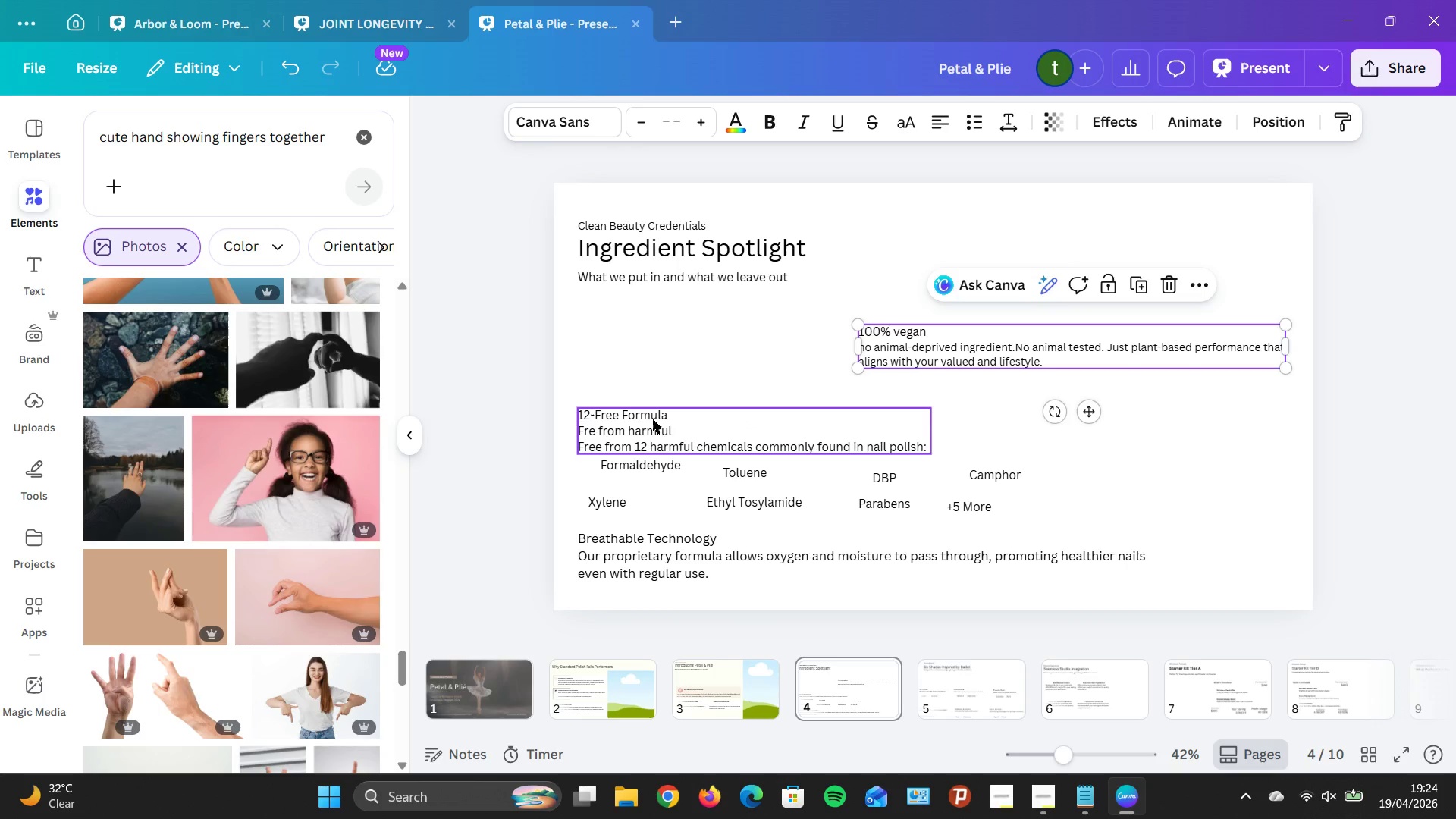 
left_click_drag(start_coordinate=[652, 419], to_coordinate=[918, 414])
 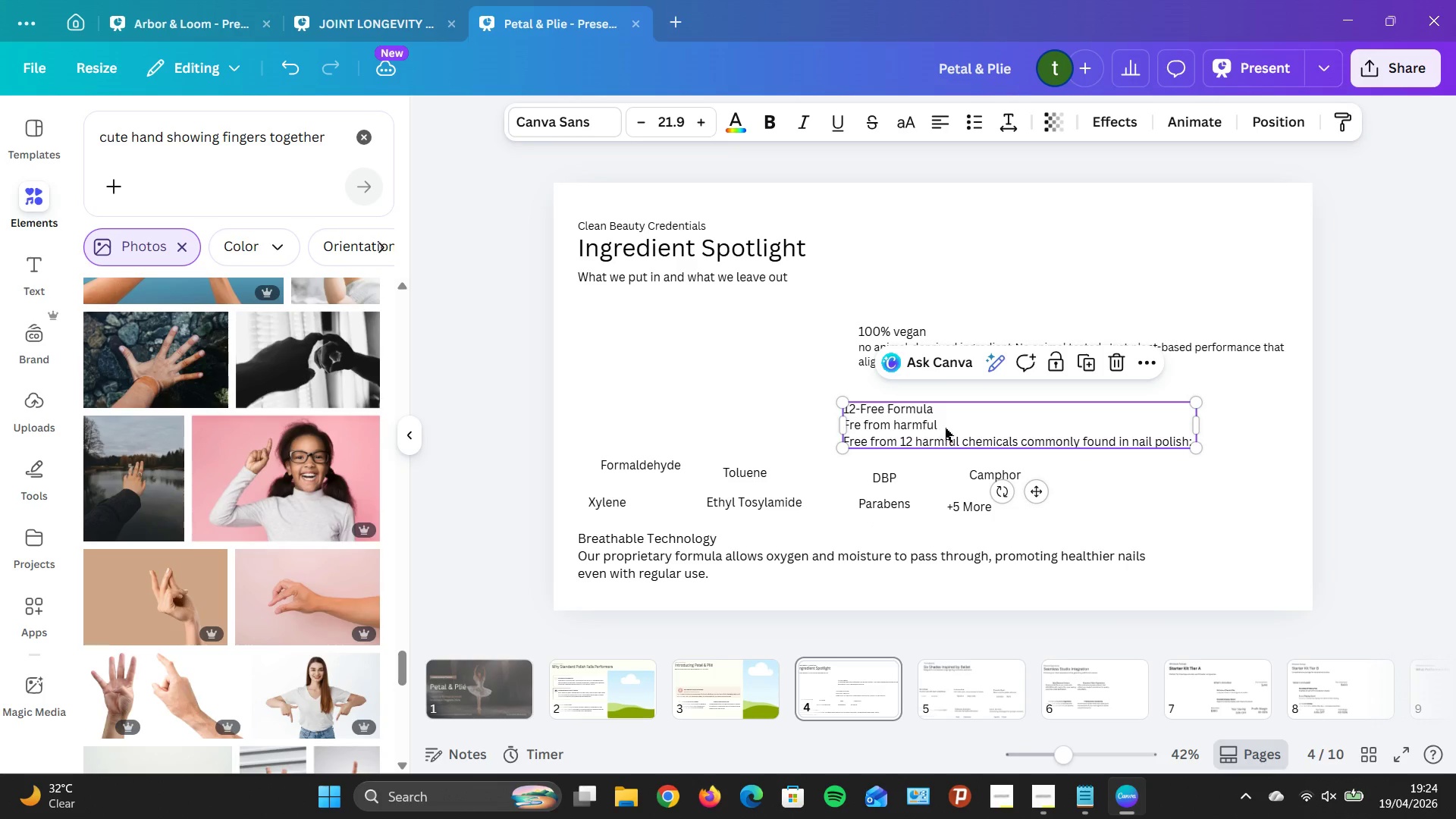 
left_click([945, 428])
 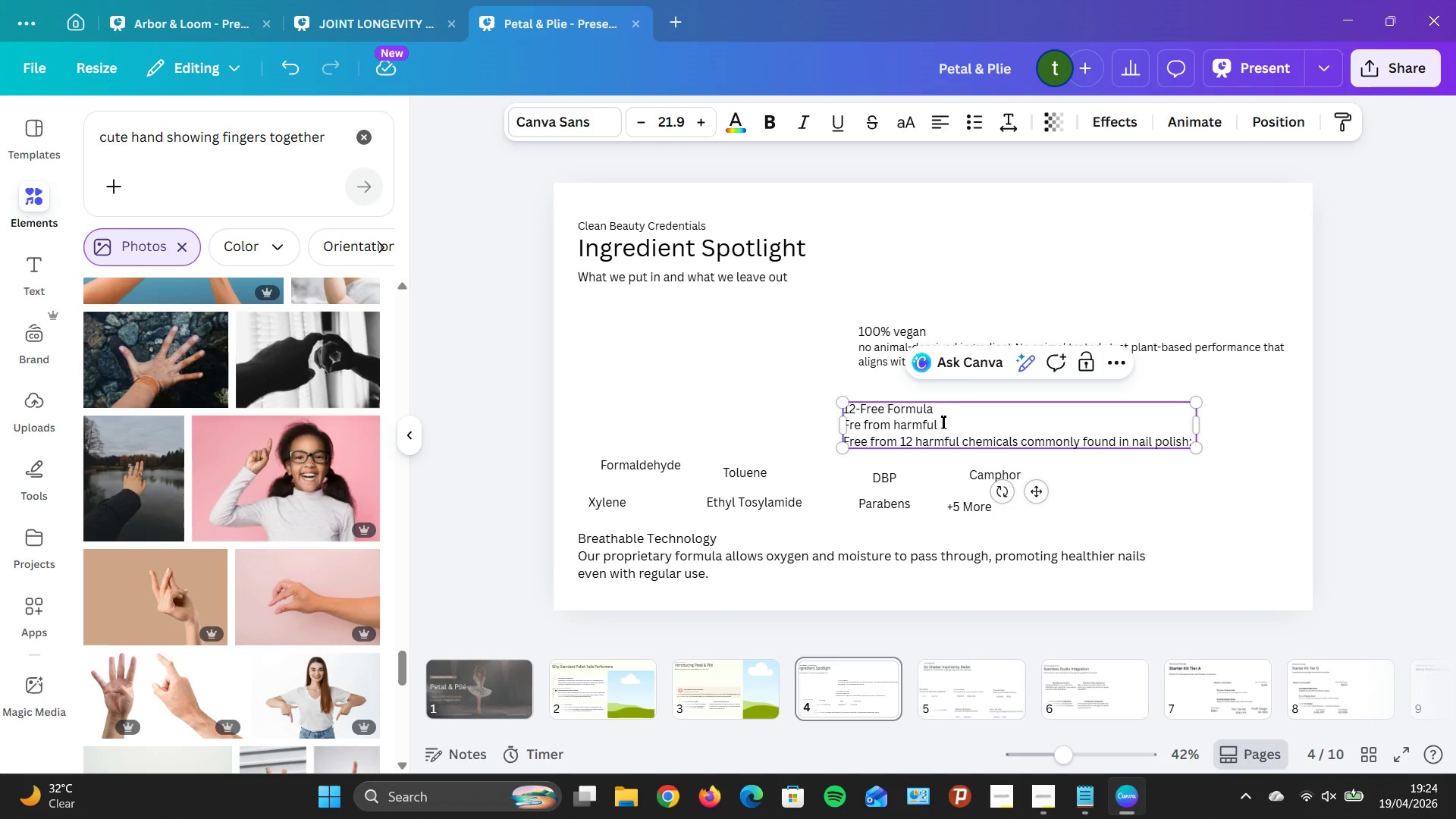 
key(Backspace)
 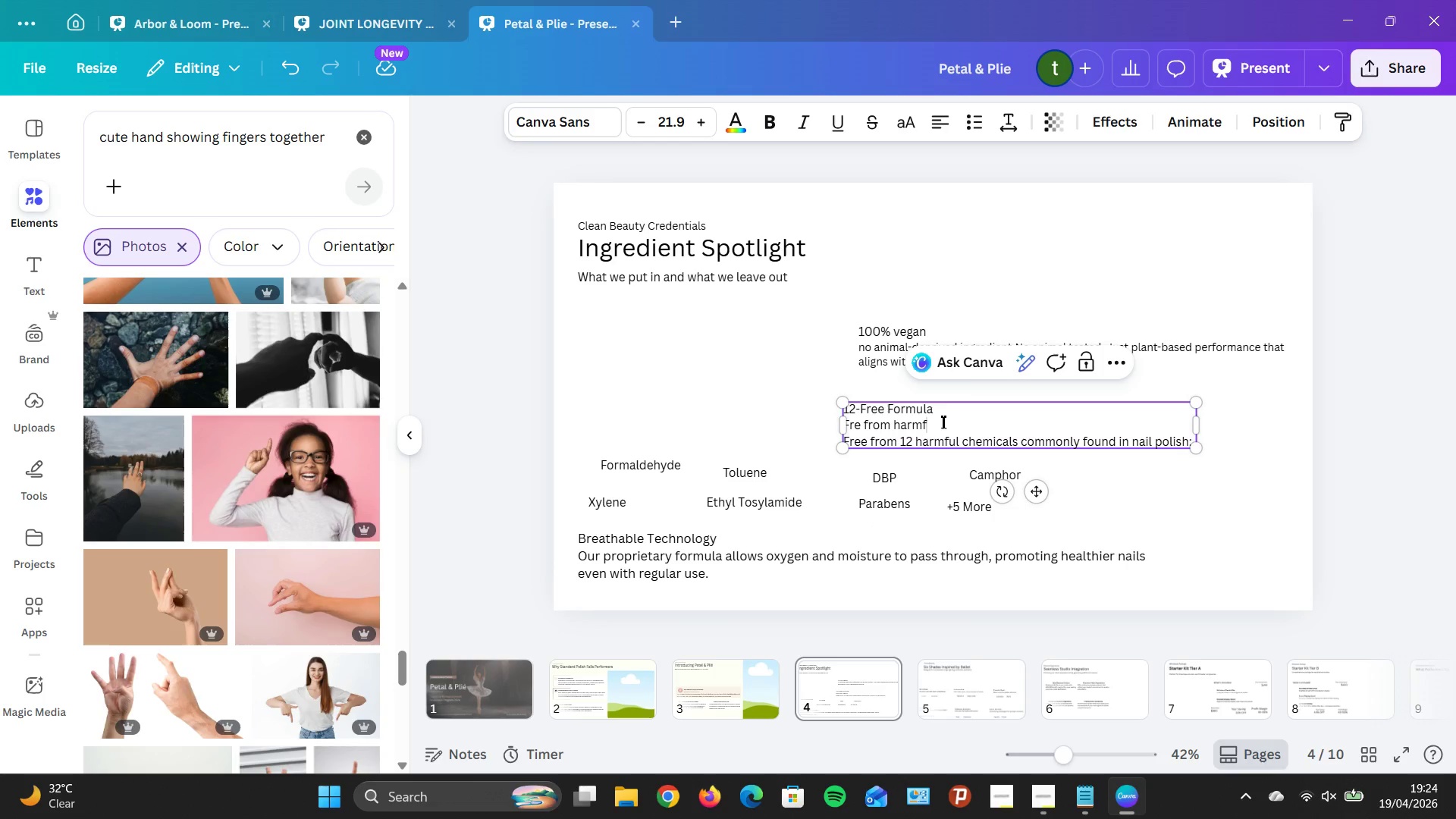 
key(Backspace)
 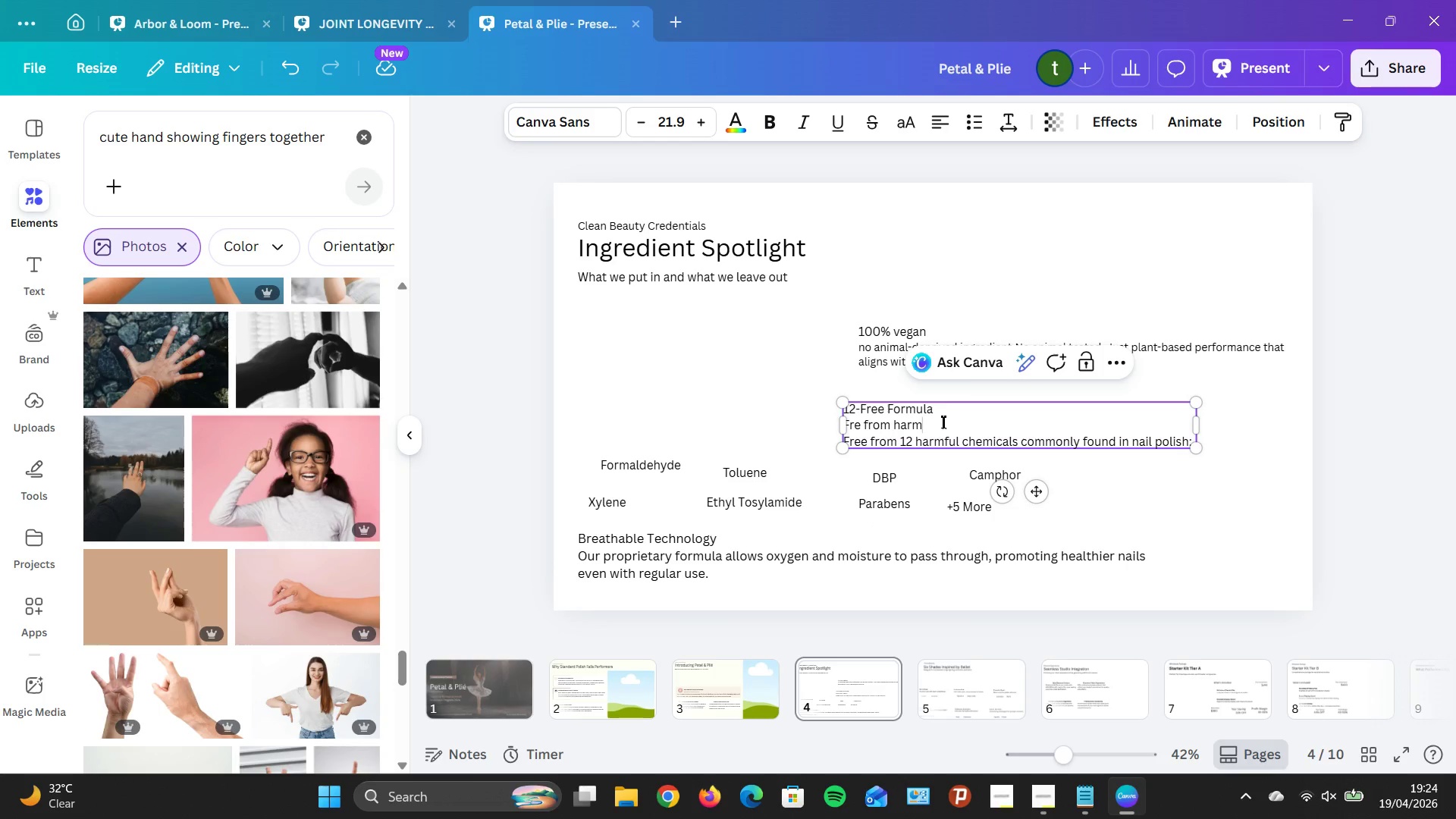 
key(Backspace)
 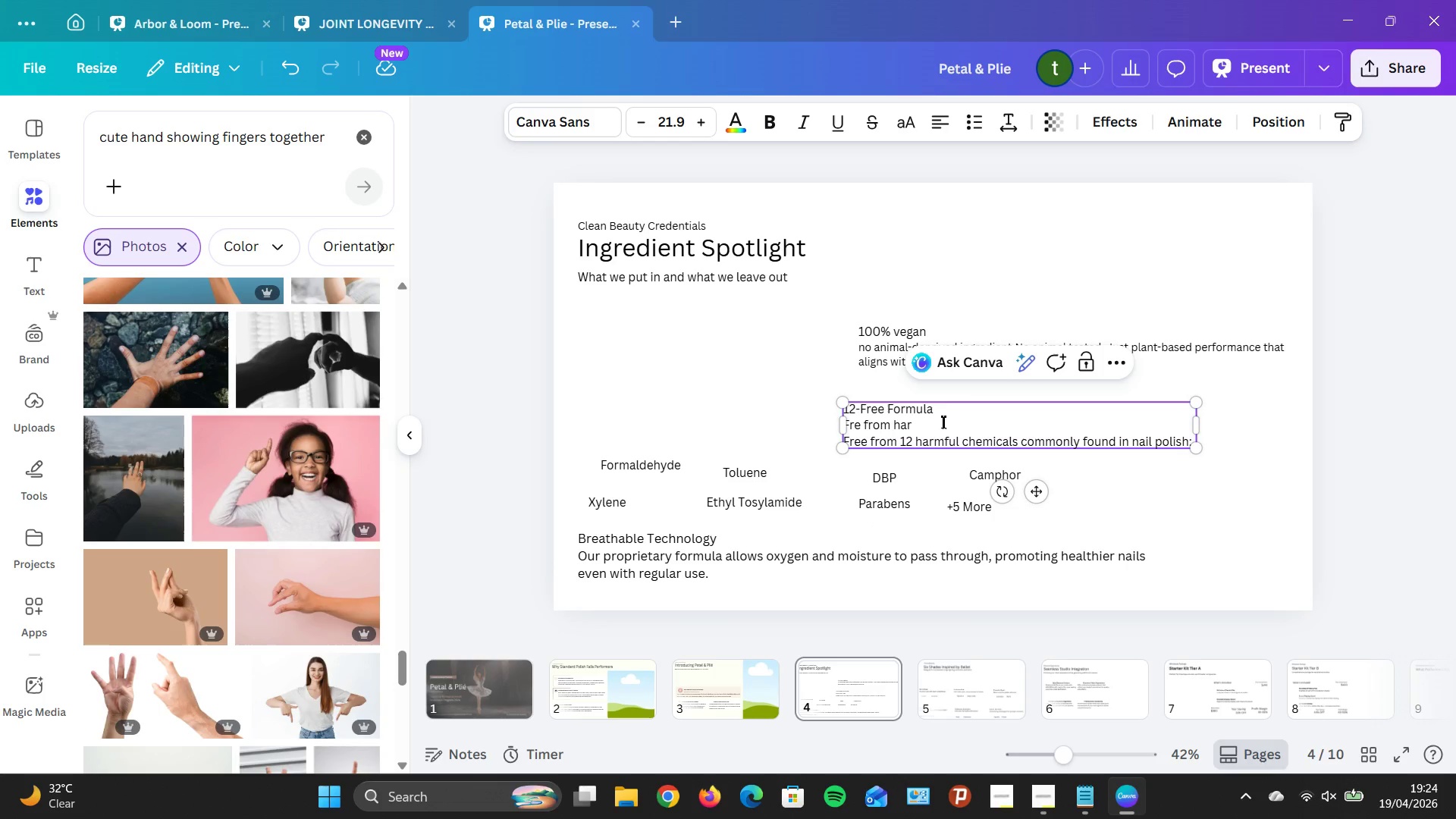 
key(Backspace)
 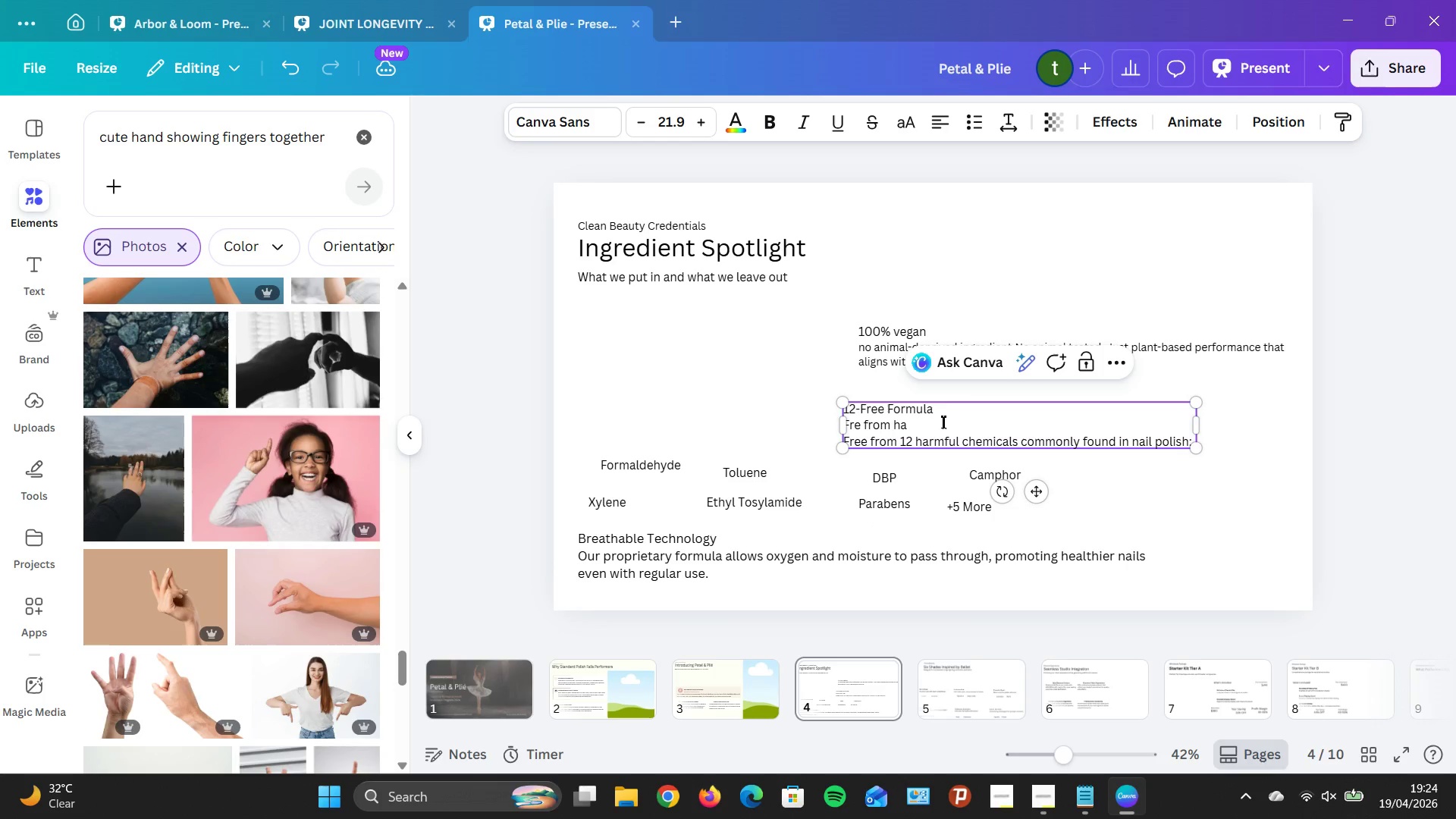 
key(Backspace)
 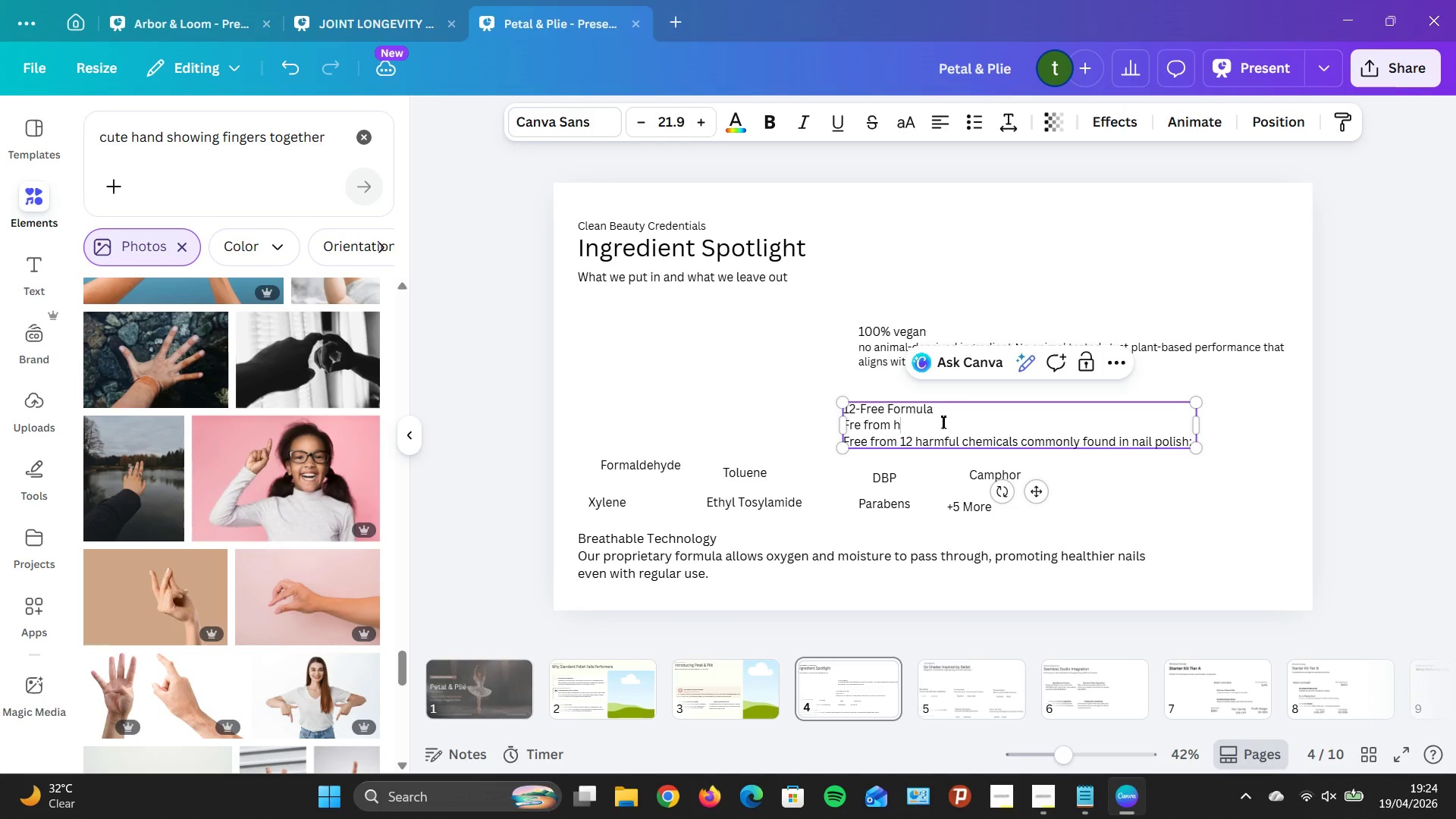 
key(Backspace)
 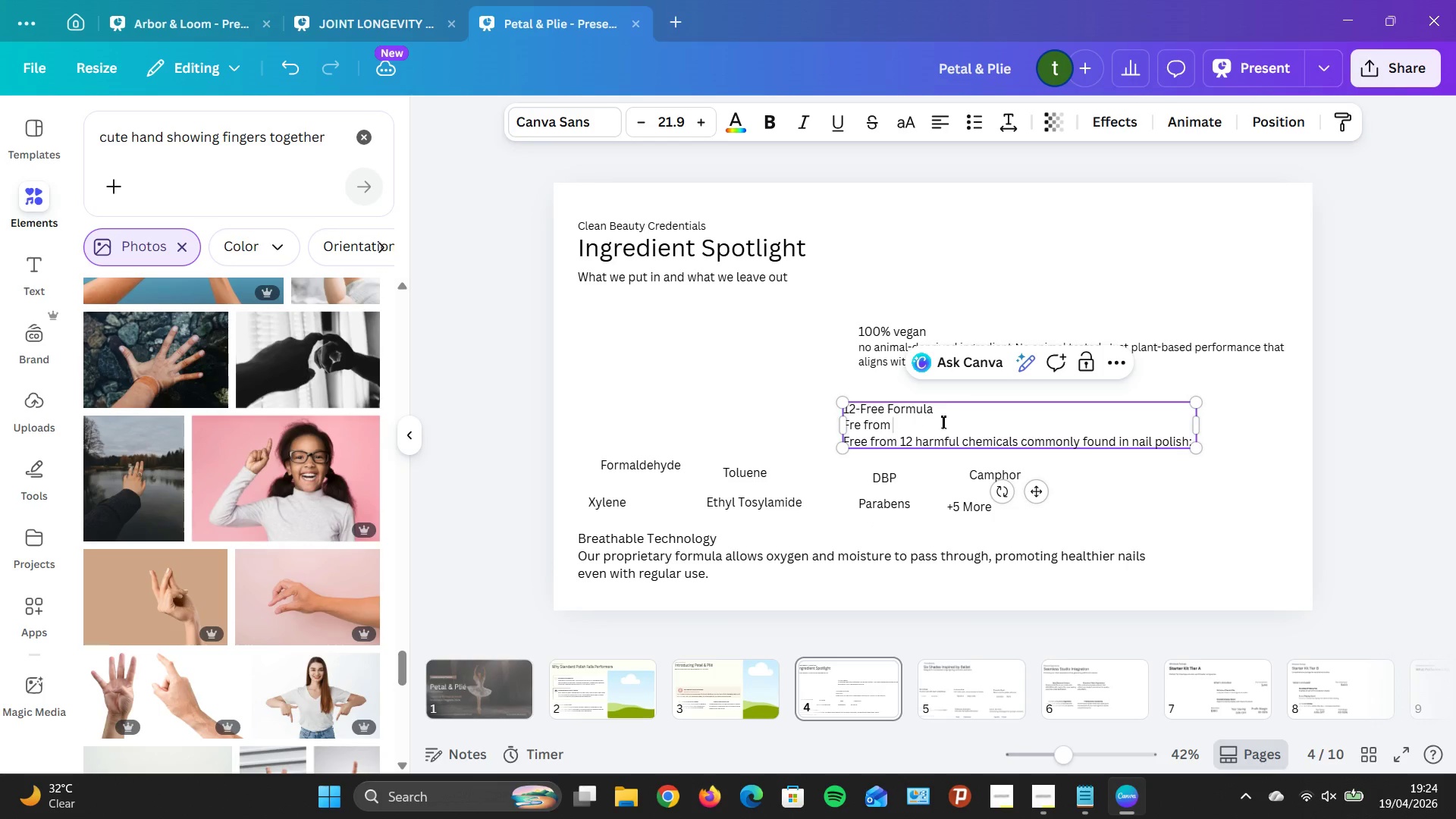 
key(Backspace)
 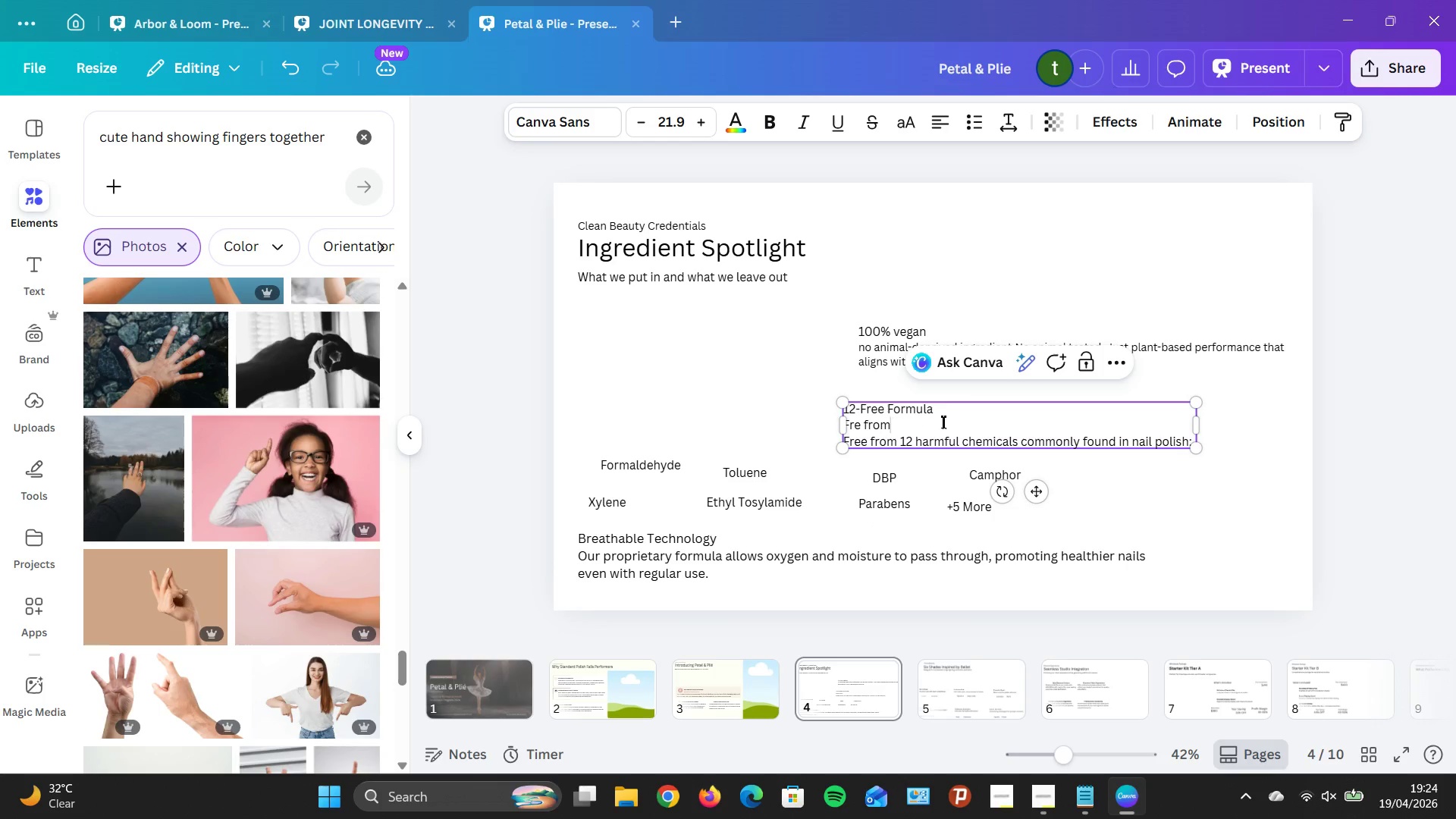 
key(Backspace)
 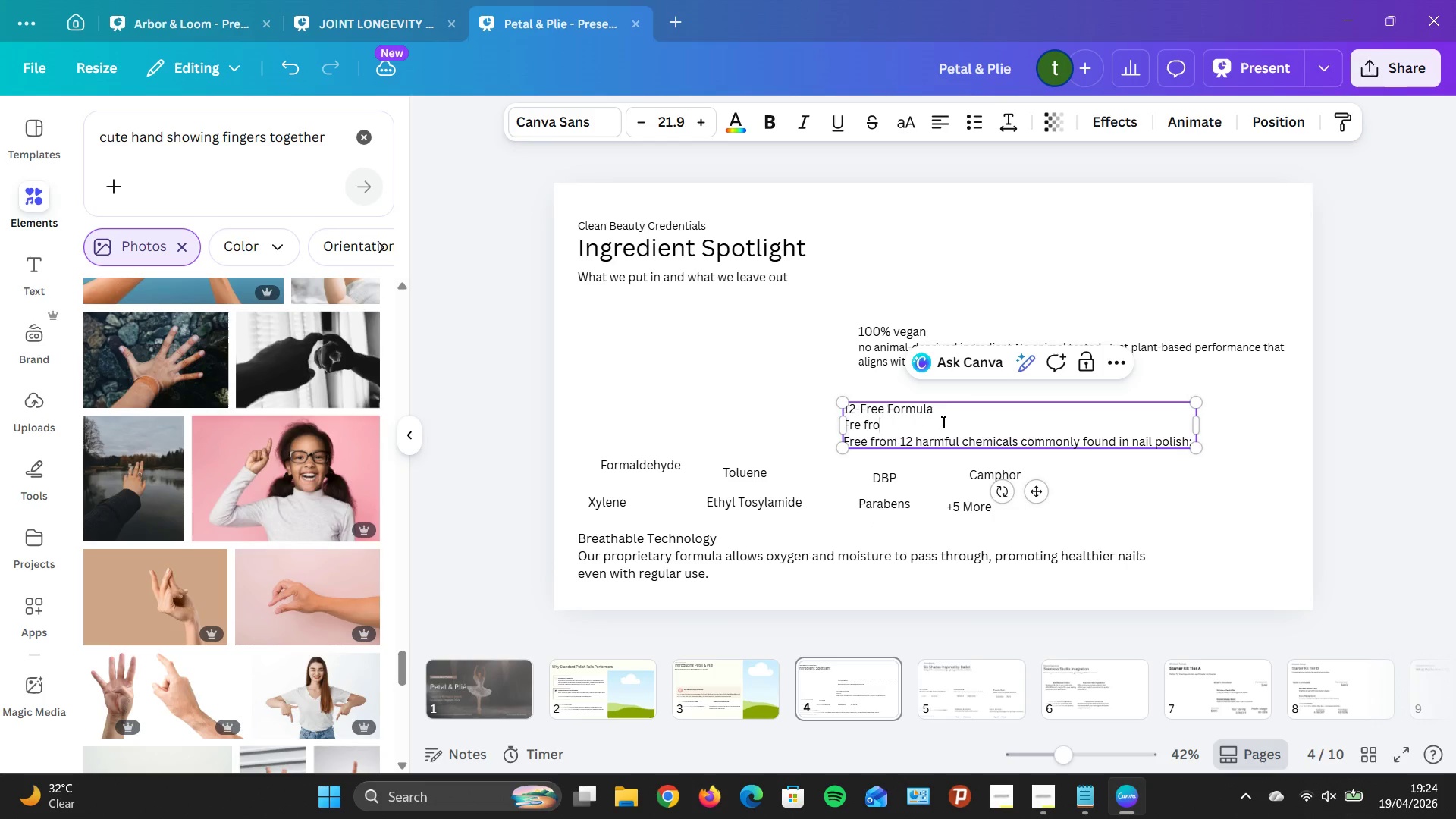 
key(Backspace)
 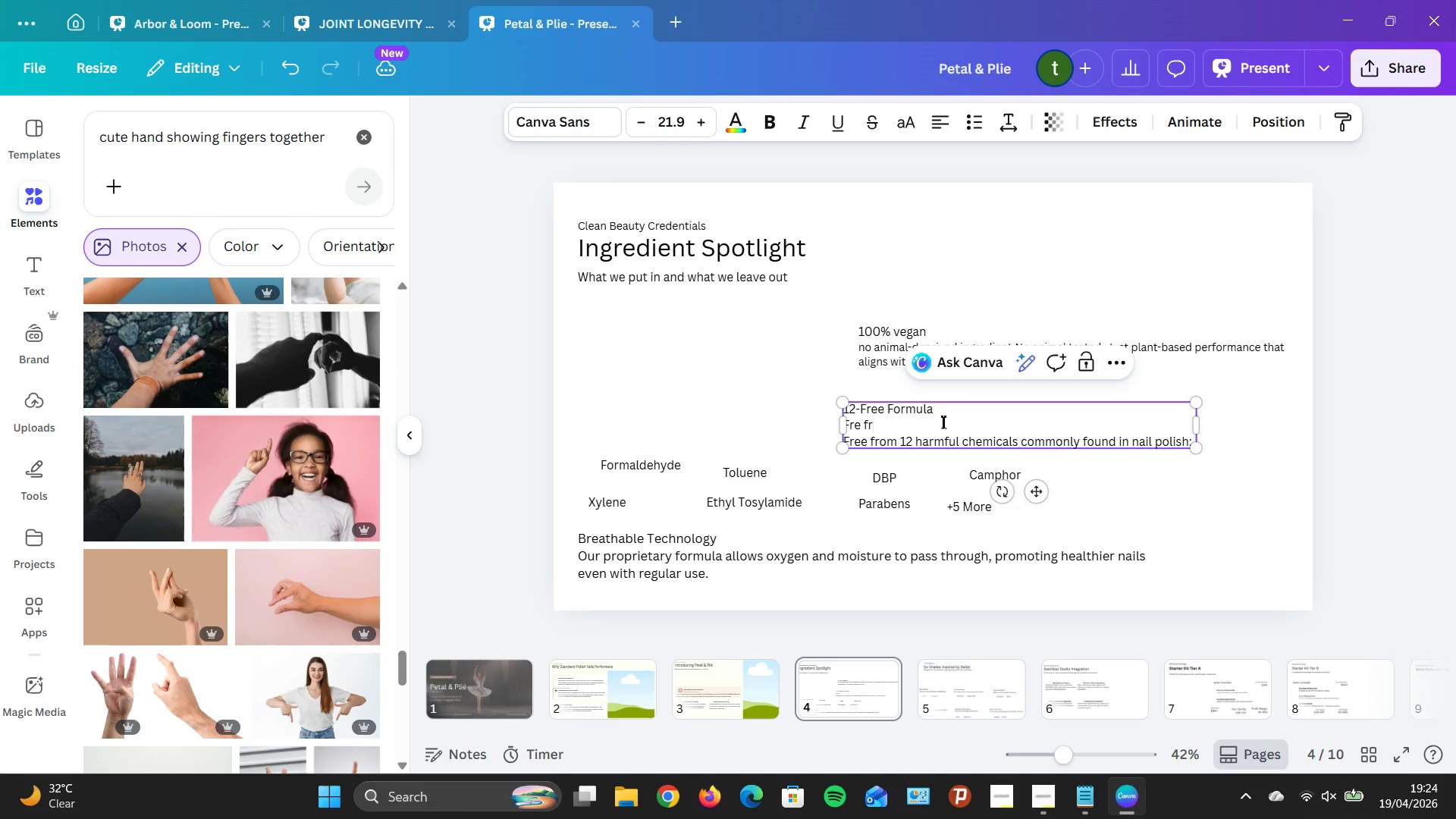 
key(Backspace)
 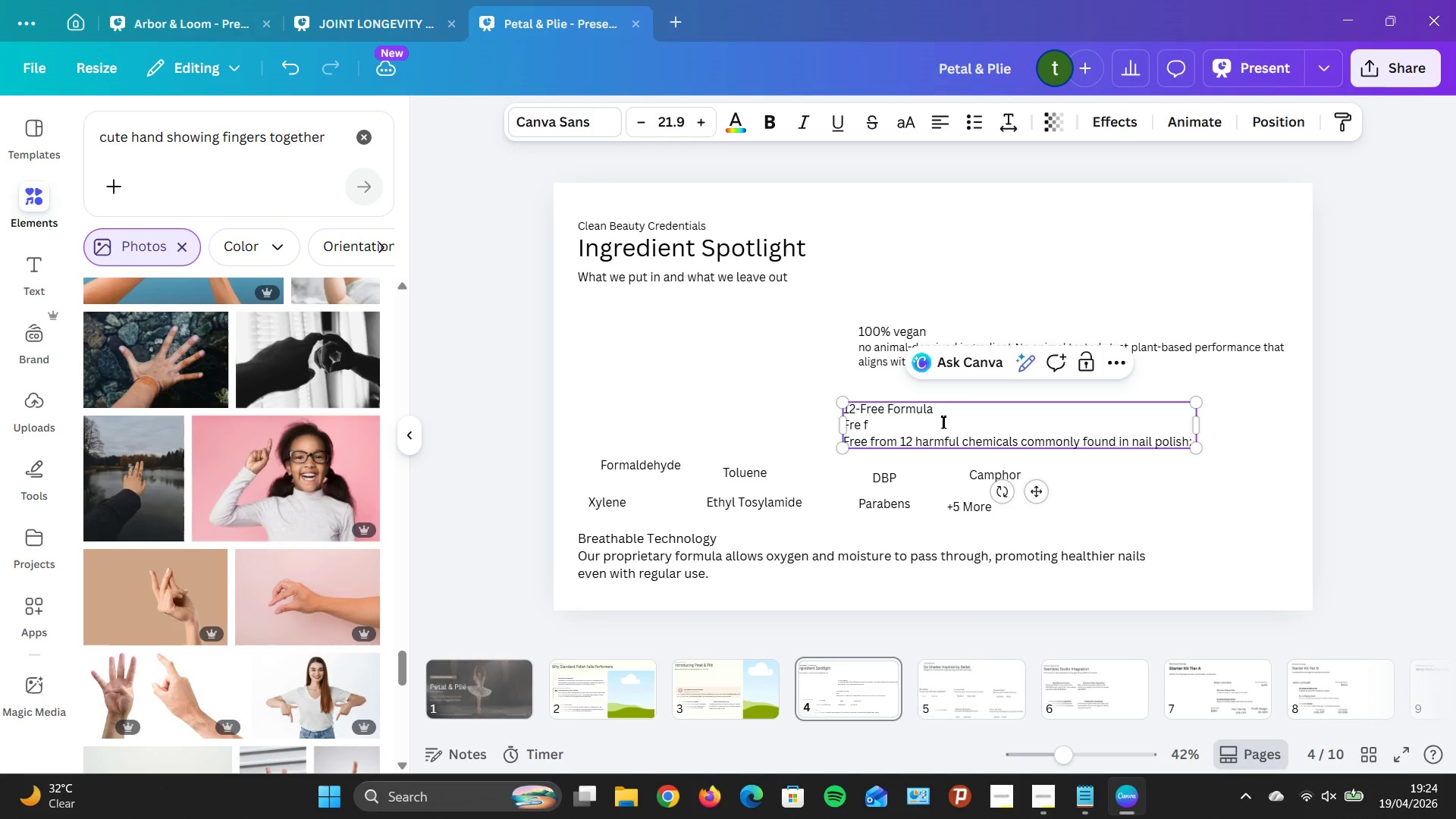 
key(Backspace)
 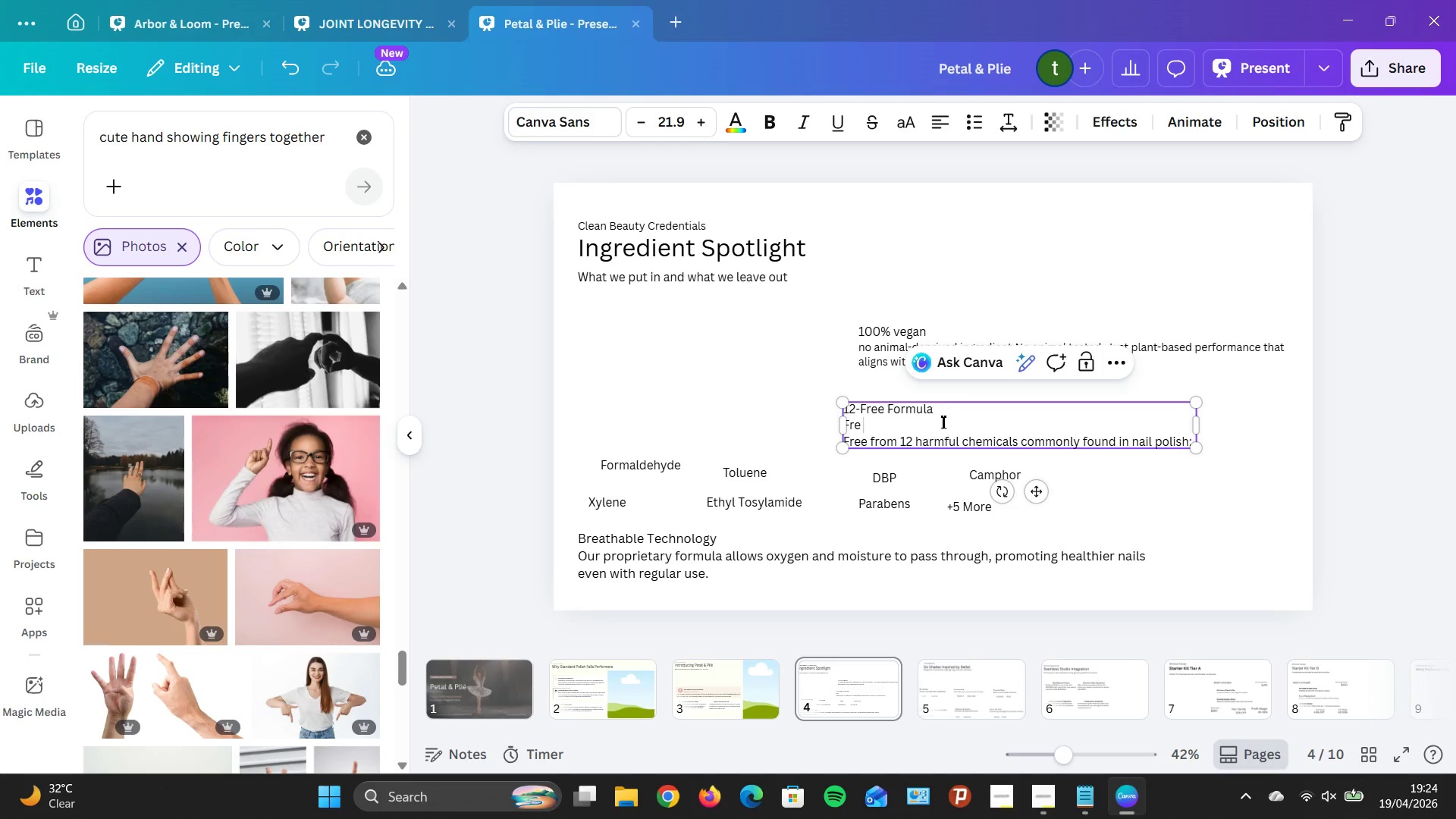 
key(Backspace)
 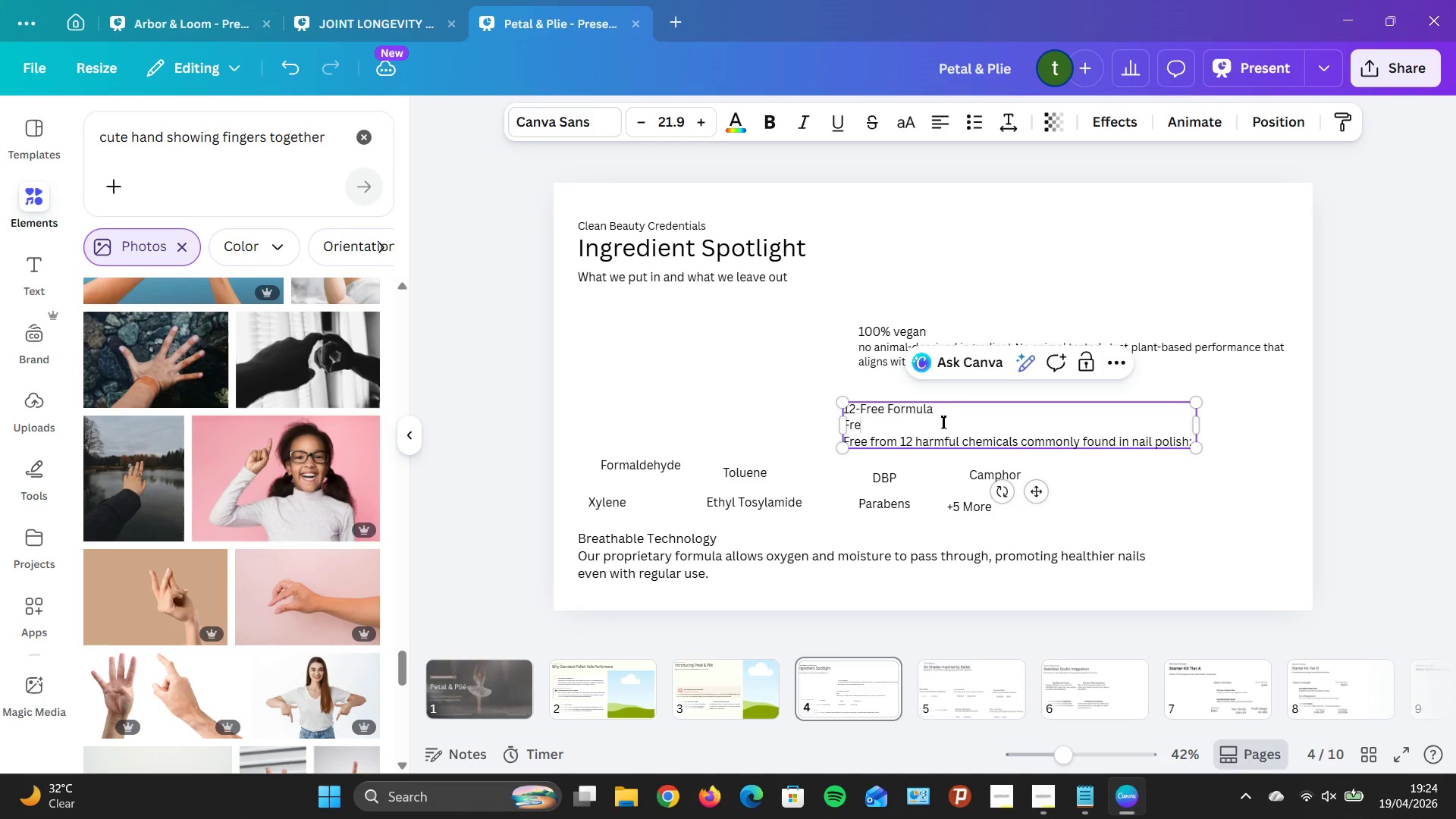 
key(Backspace)
 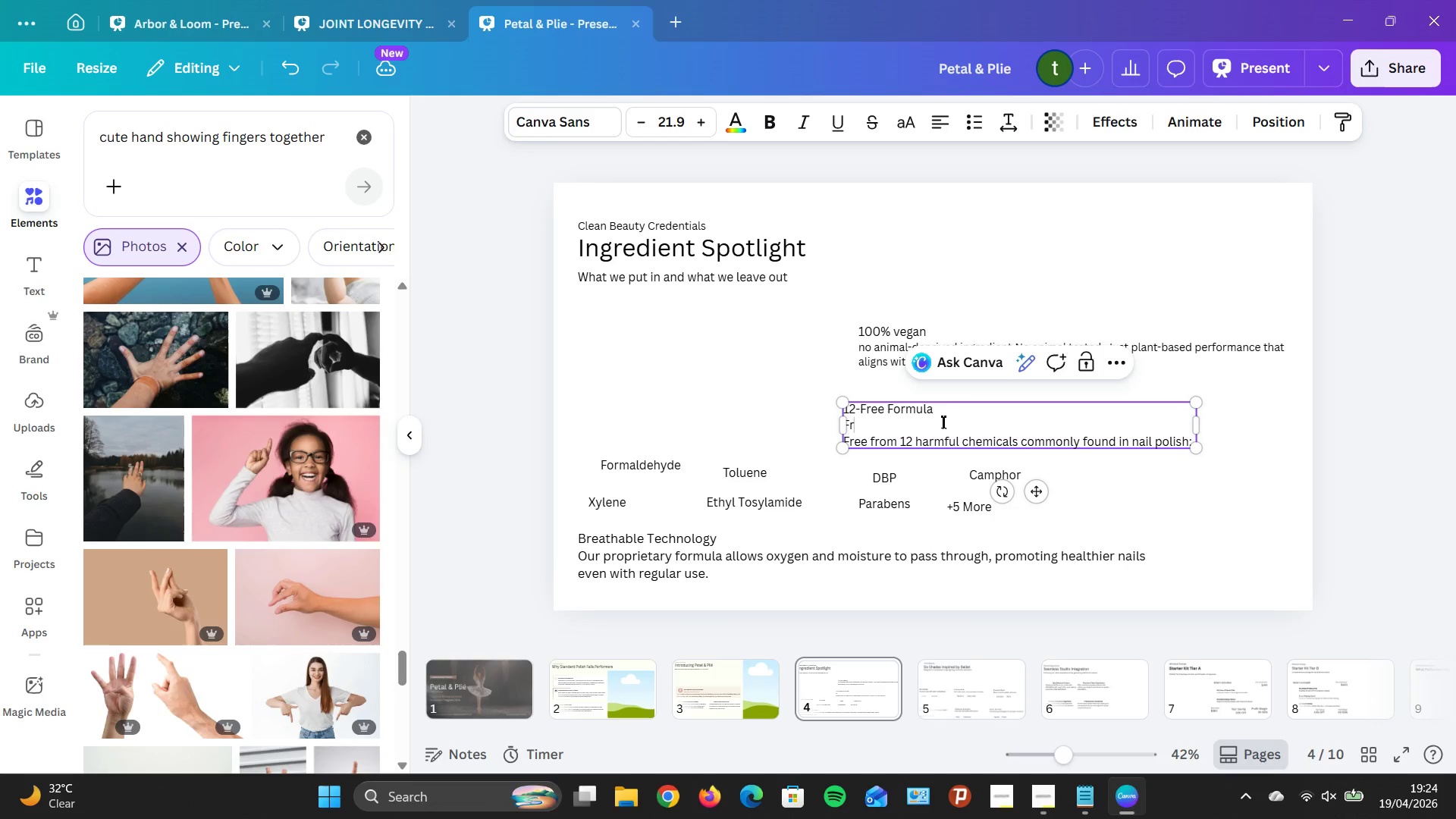 
key(Backspace)
 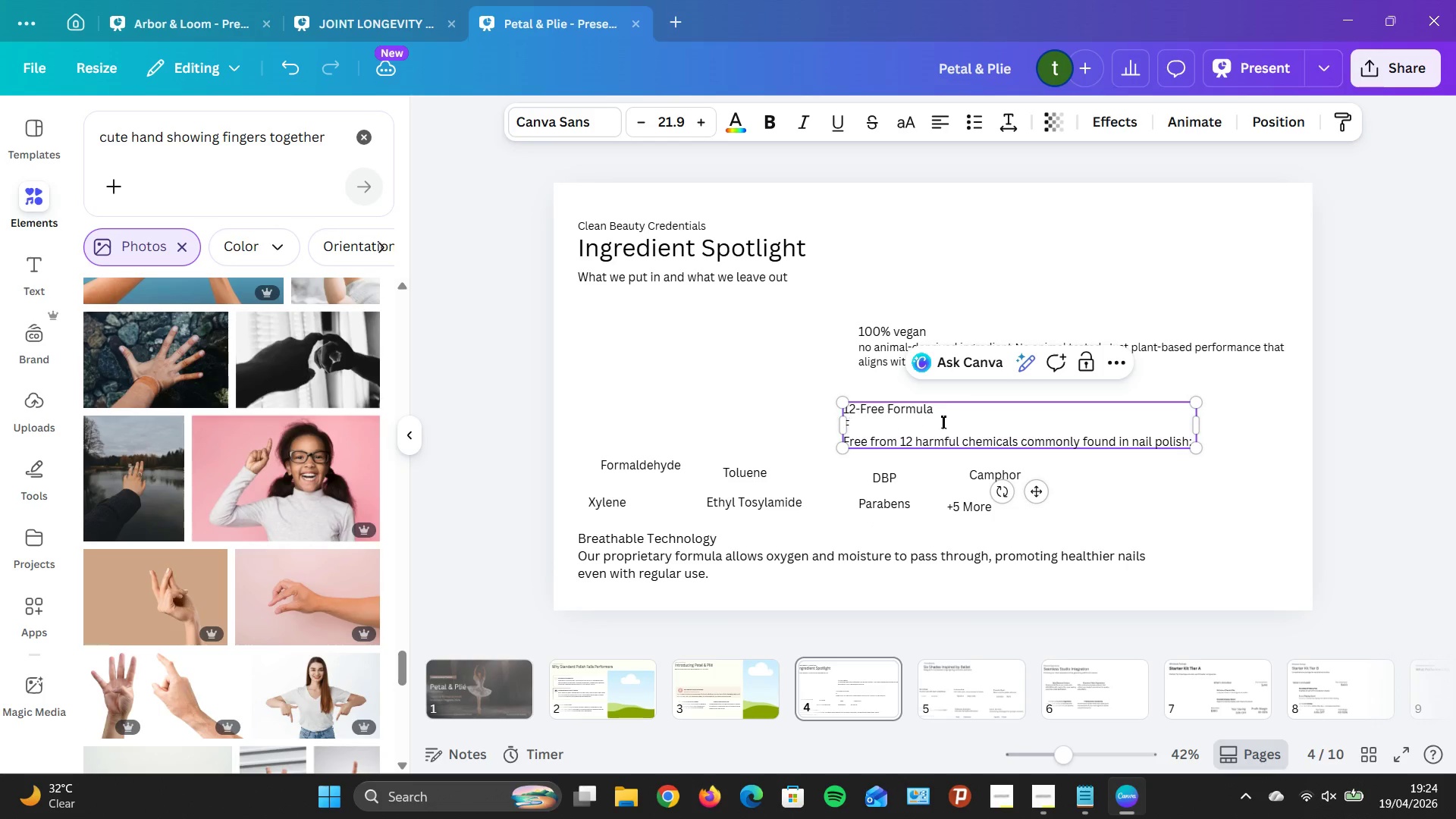 
key(Backspace)
 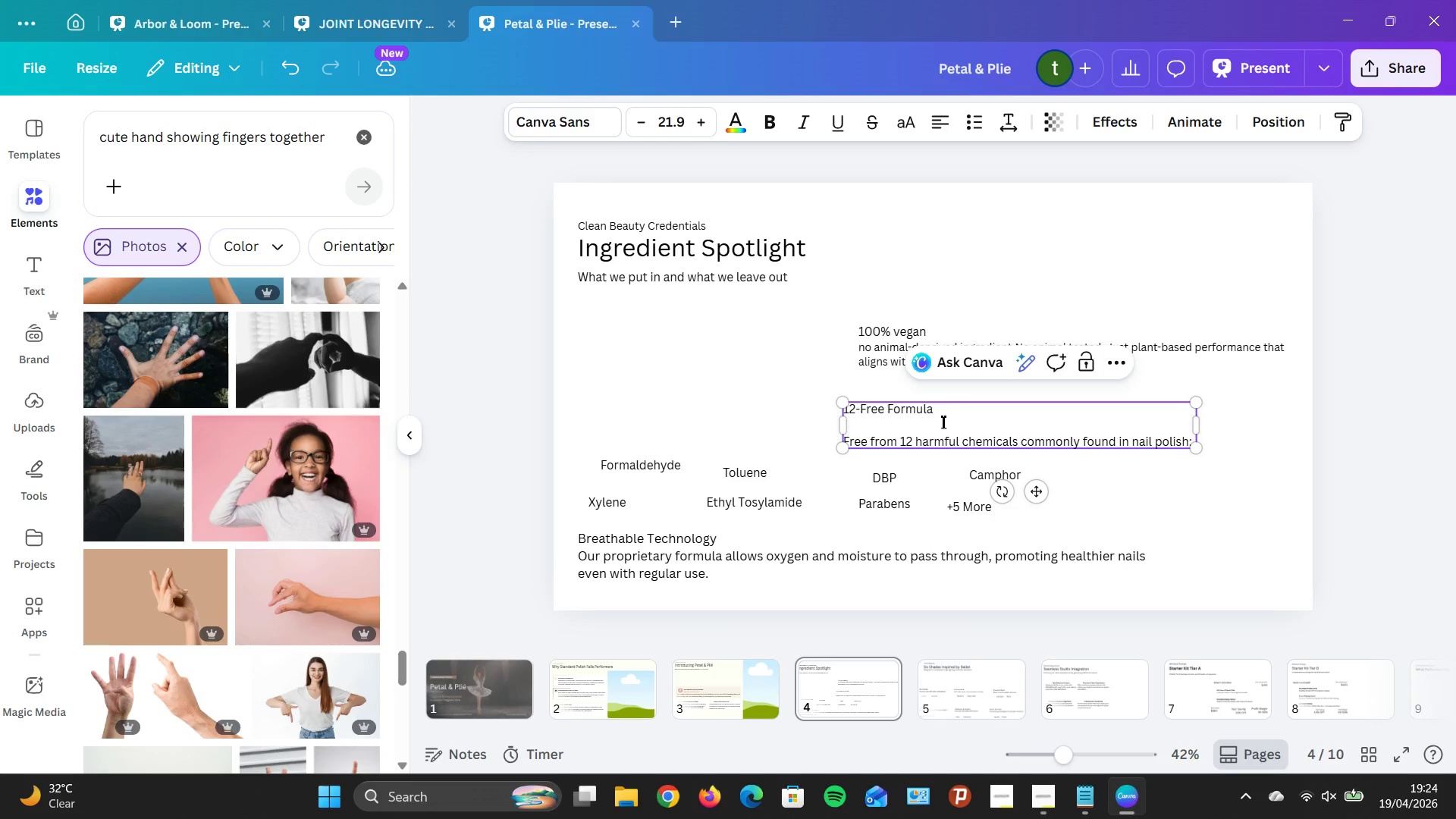 
key(Backspace)
 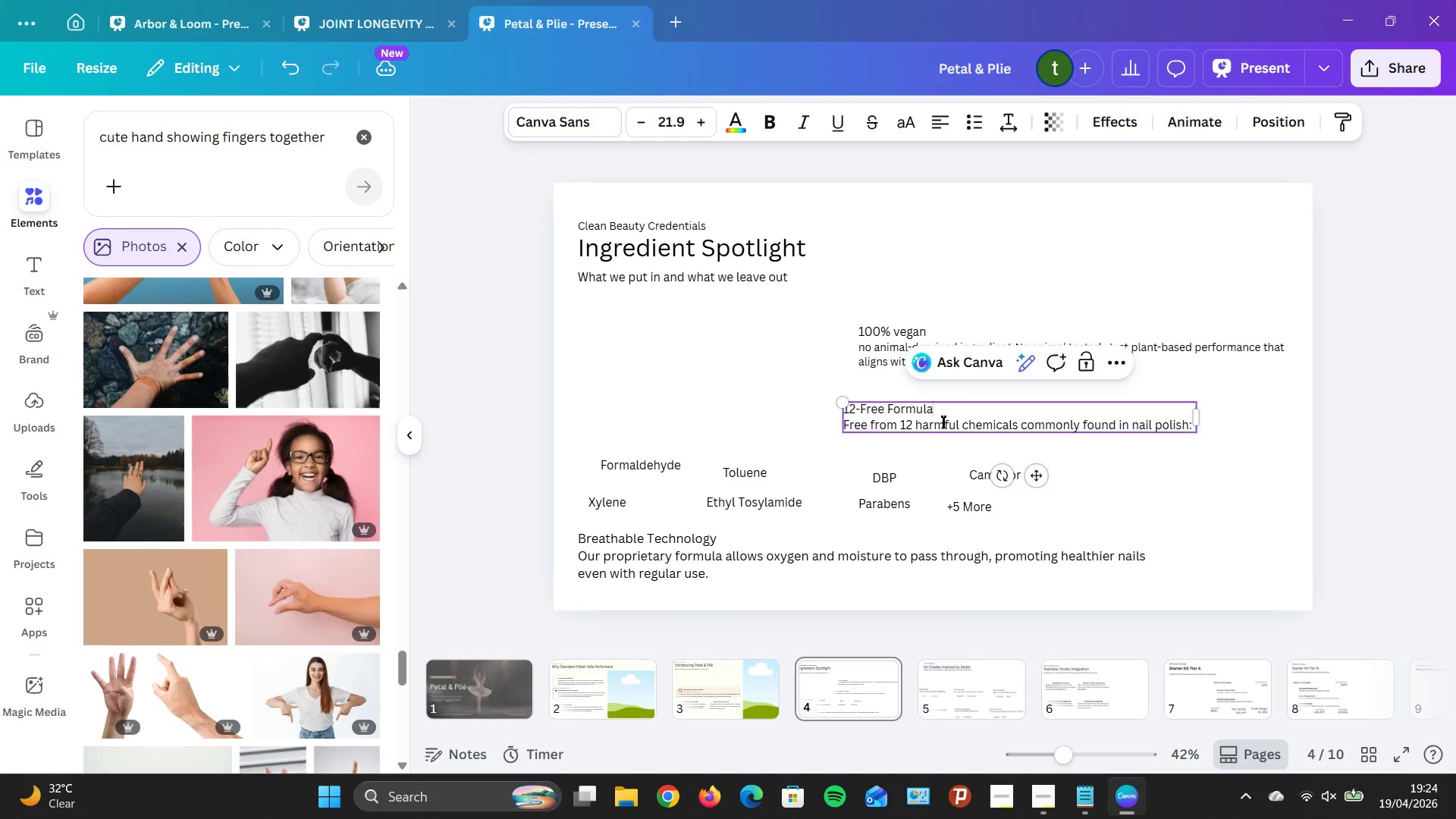 
key(Backspace)
 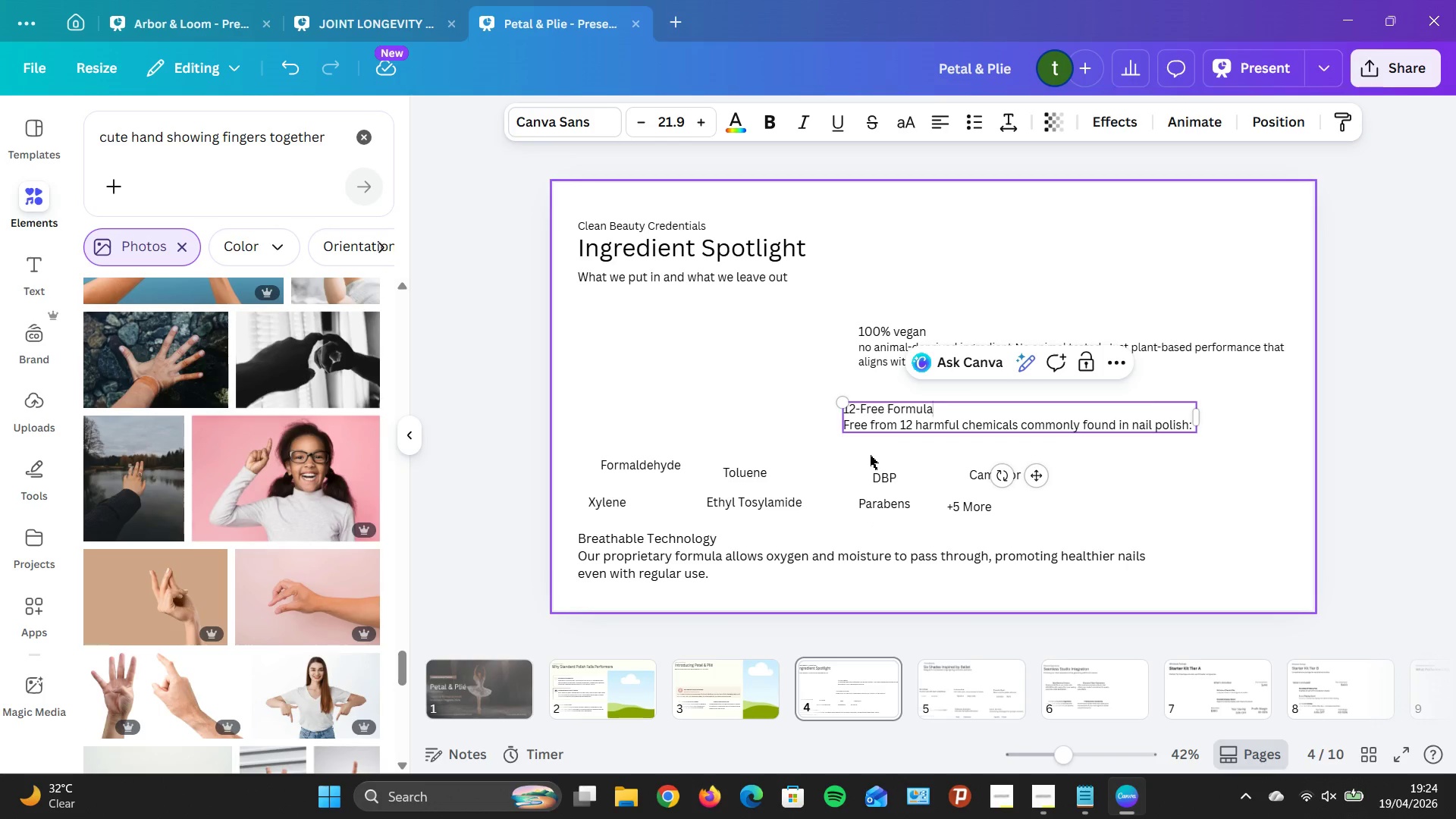 
left_click([1181, 487])
 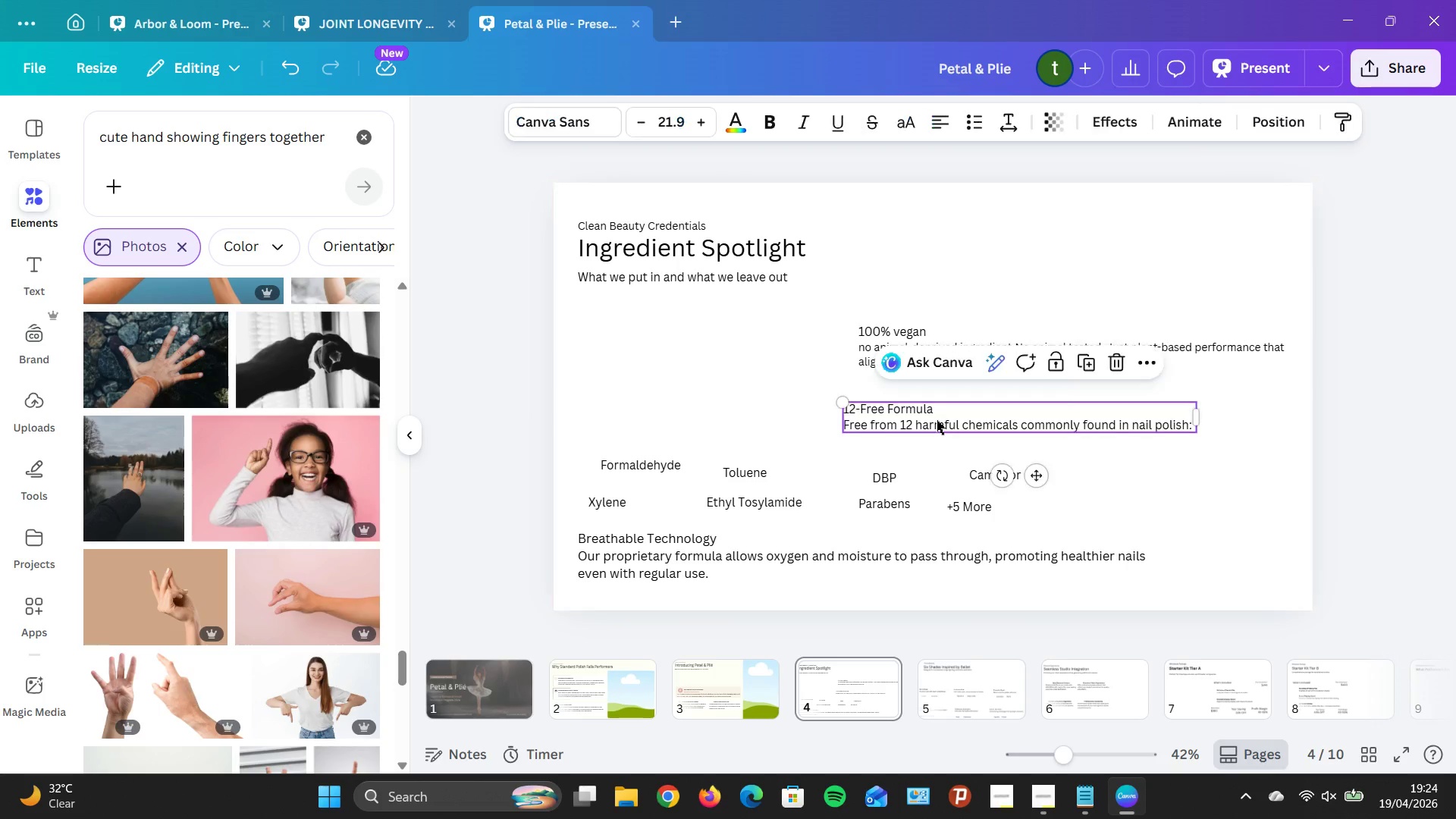 
double_click([937, 420])
 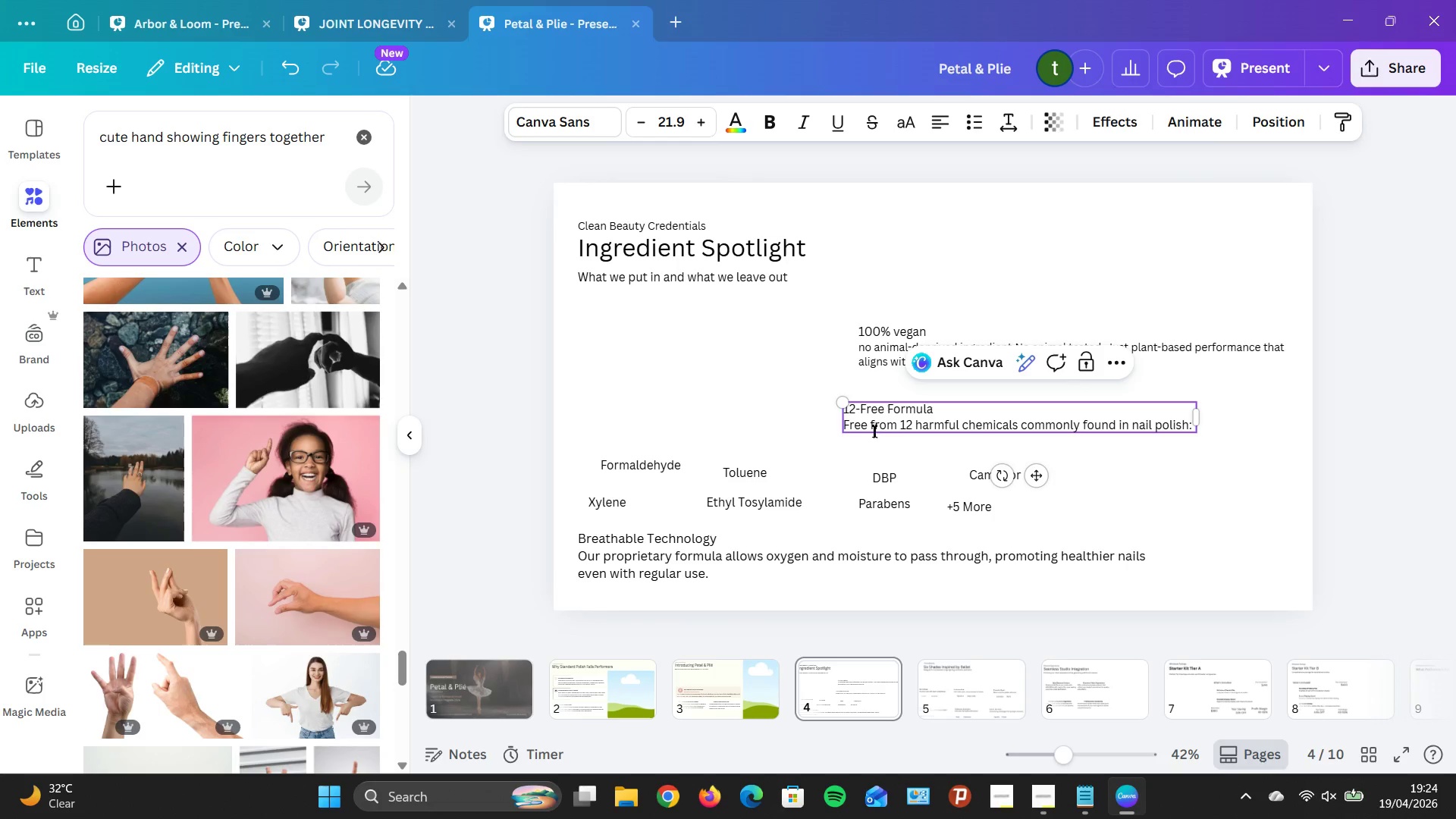 
left_click([1156, 431])
 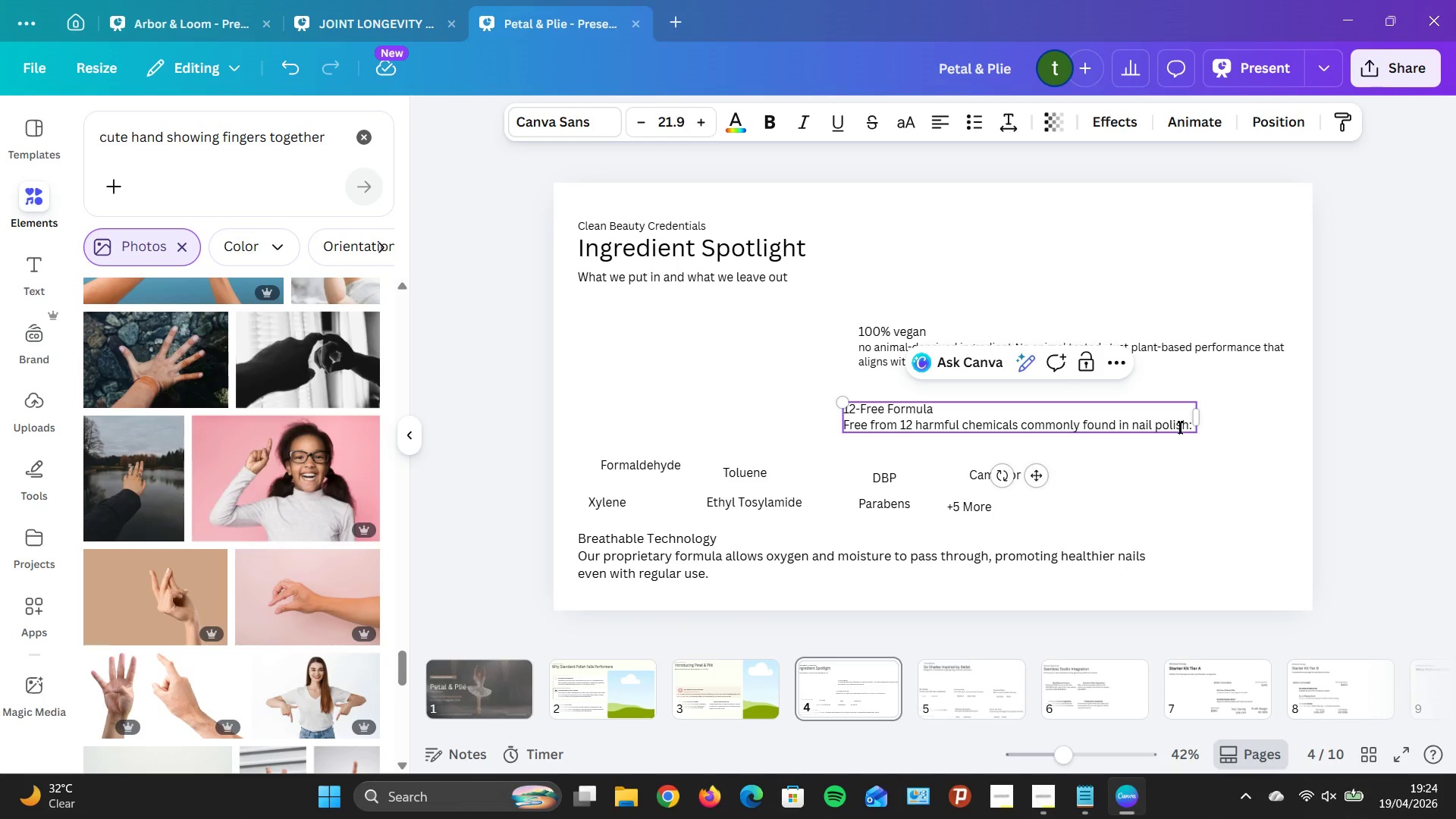 
left_click([1179, 427])
 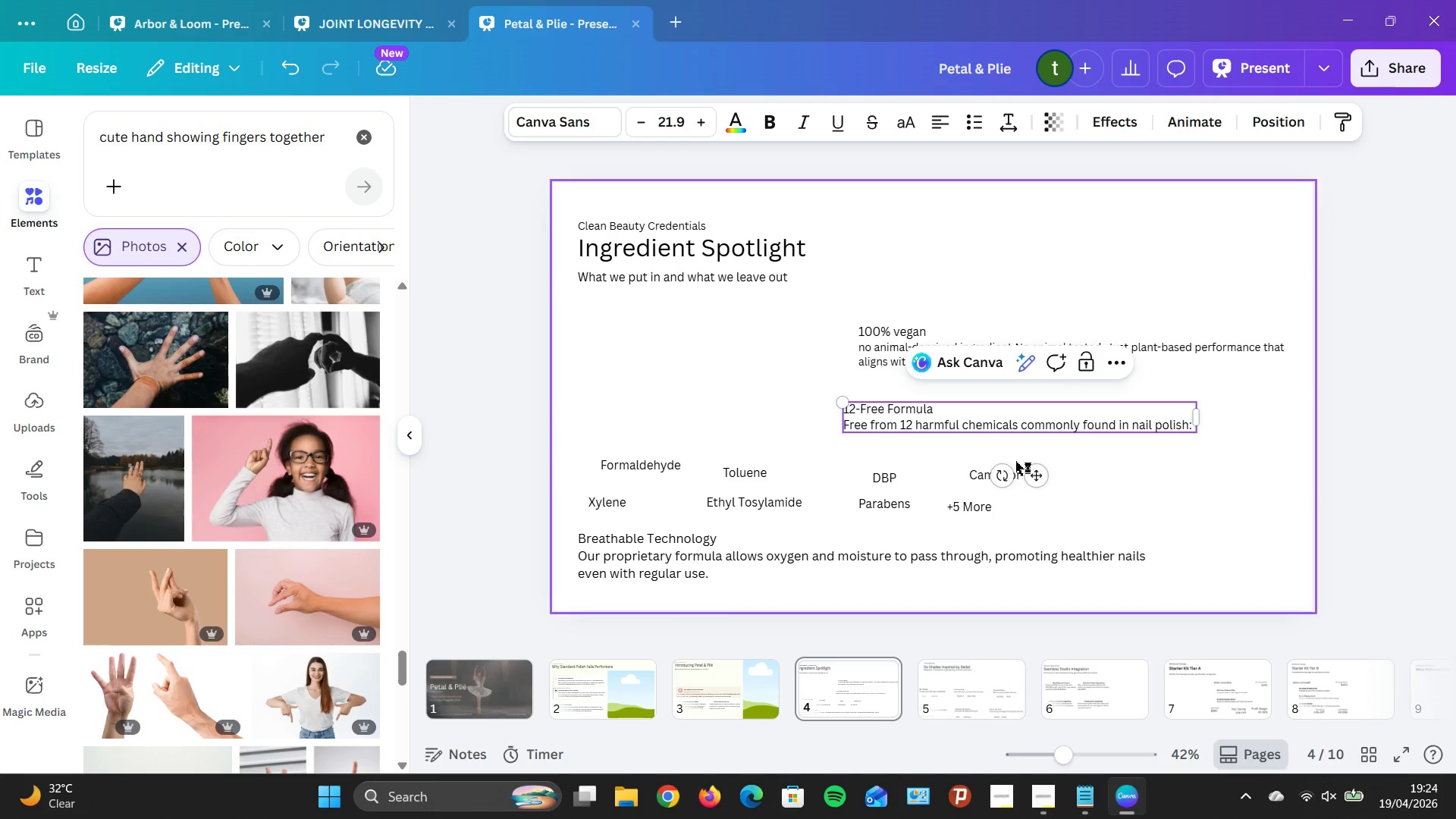 
left_click([1024, 422])
 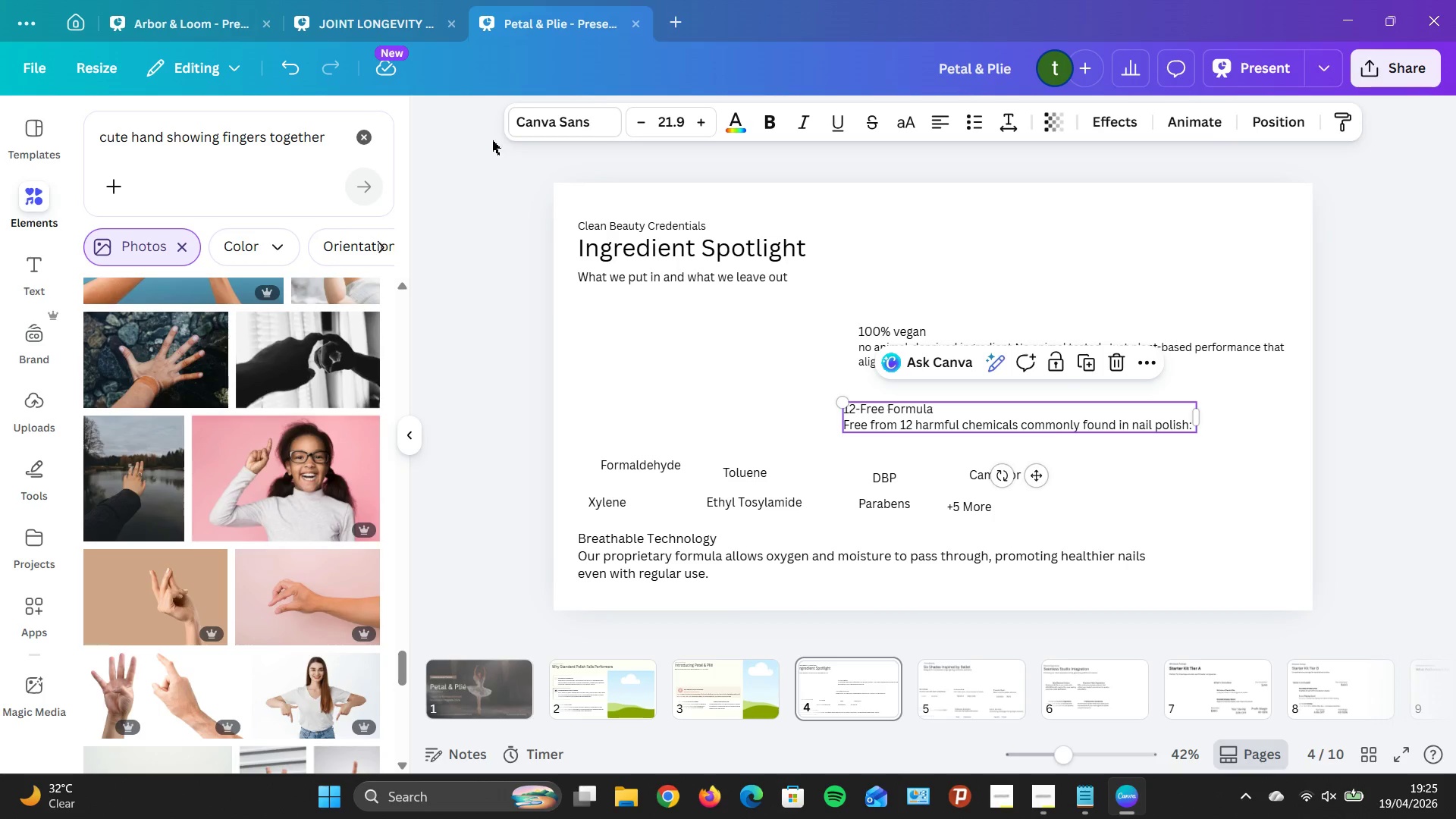 
left_click([682, 128])
 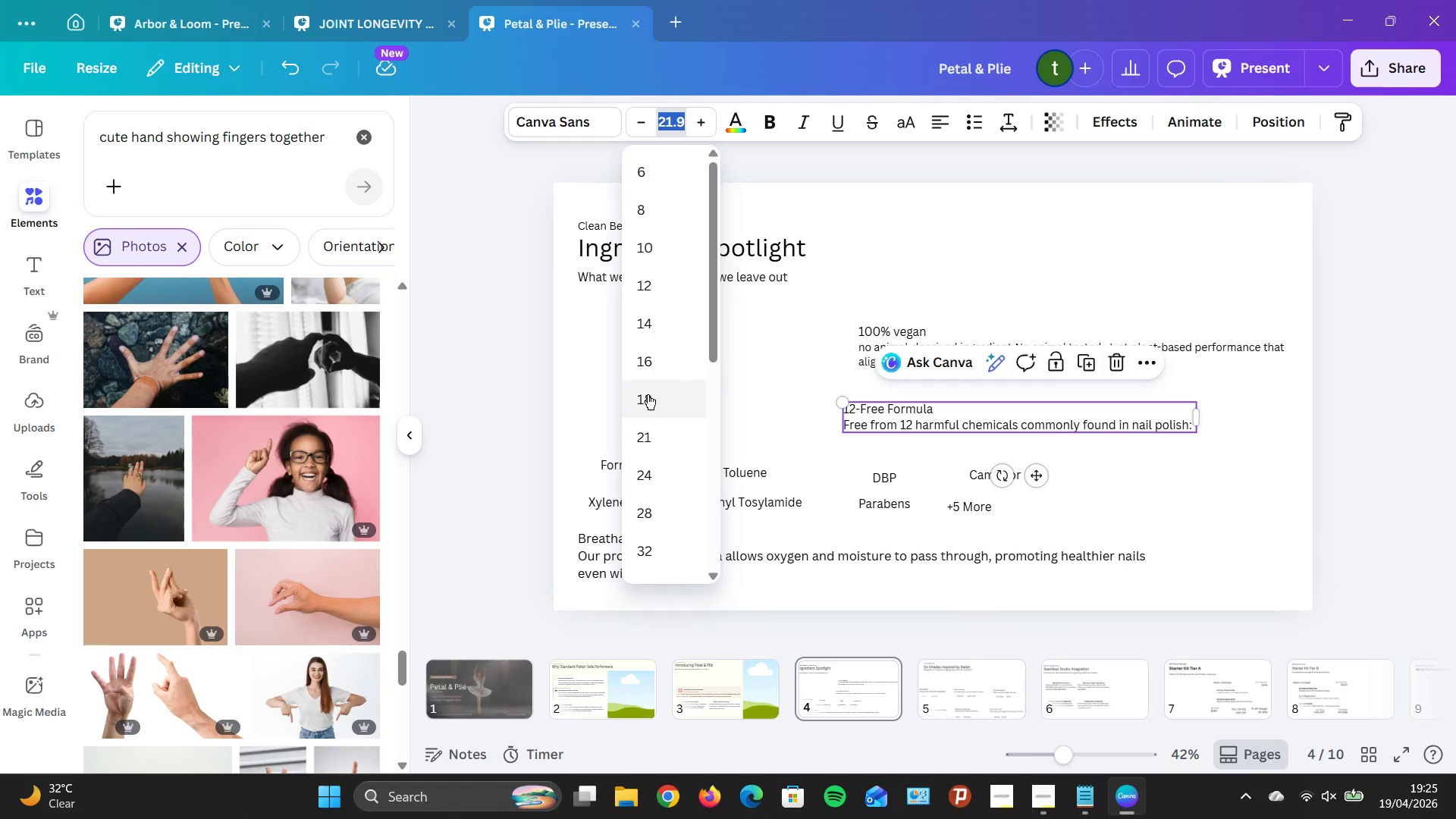 
left_click([648, 394])
 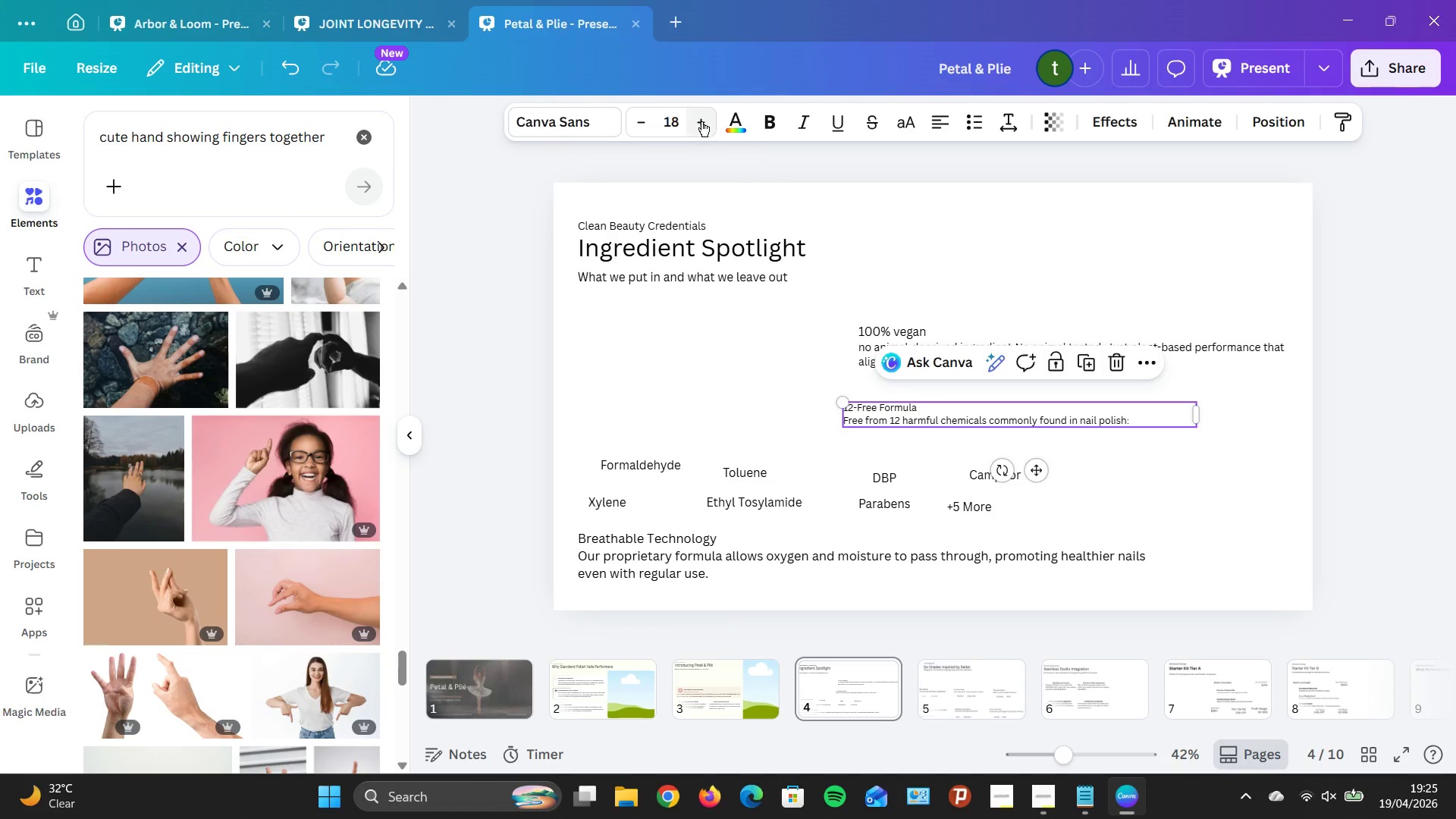 
double_click([701, 121])
 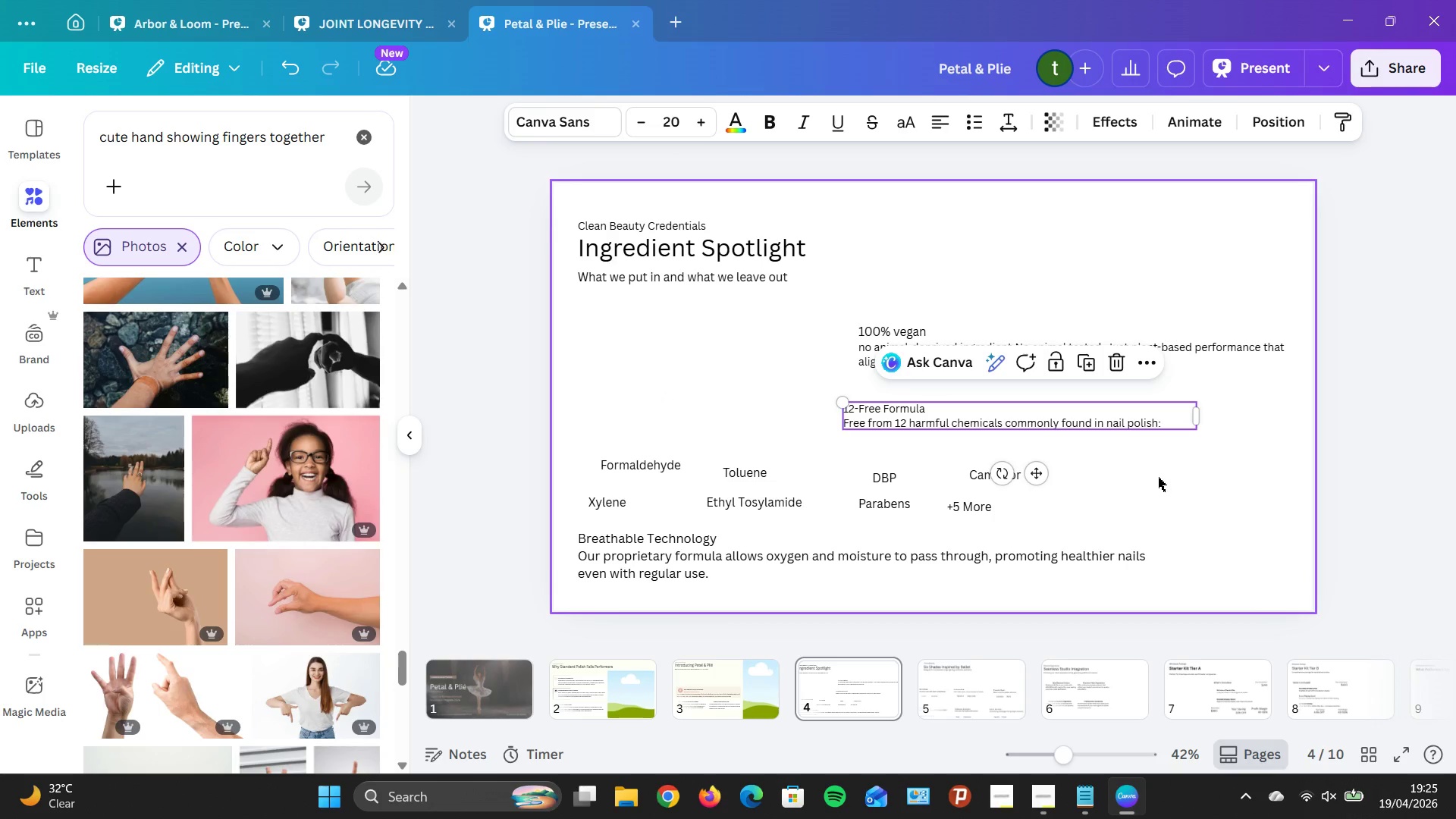 
left_click([1181, 475])
 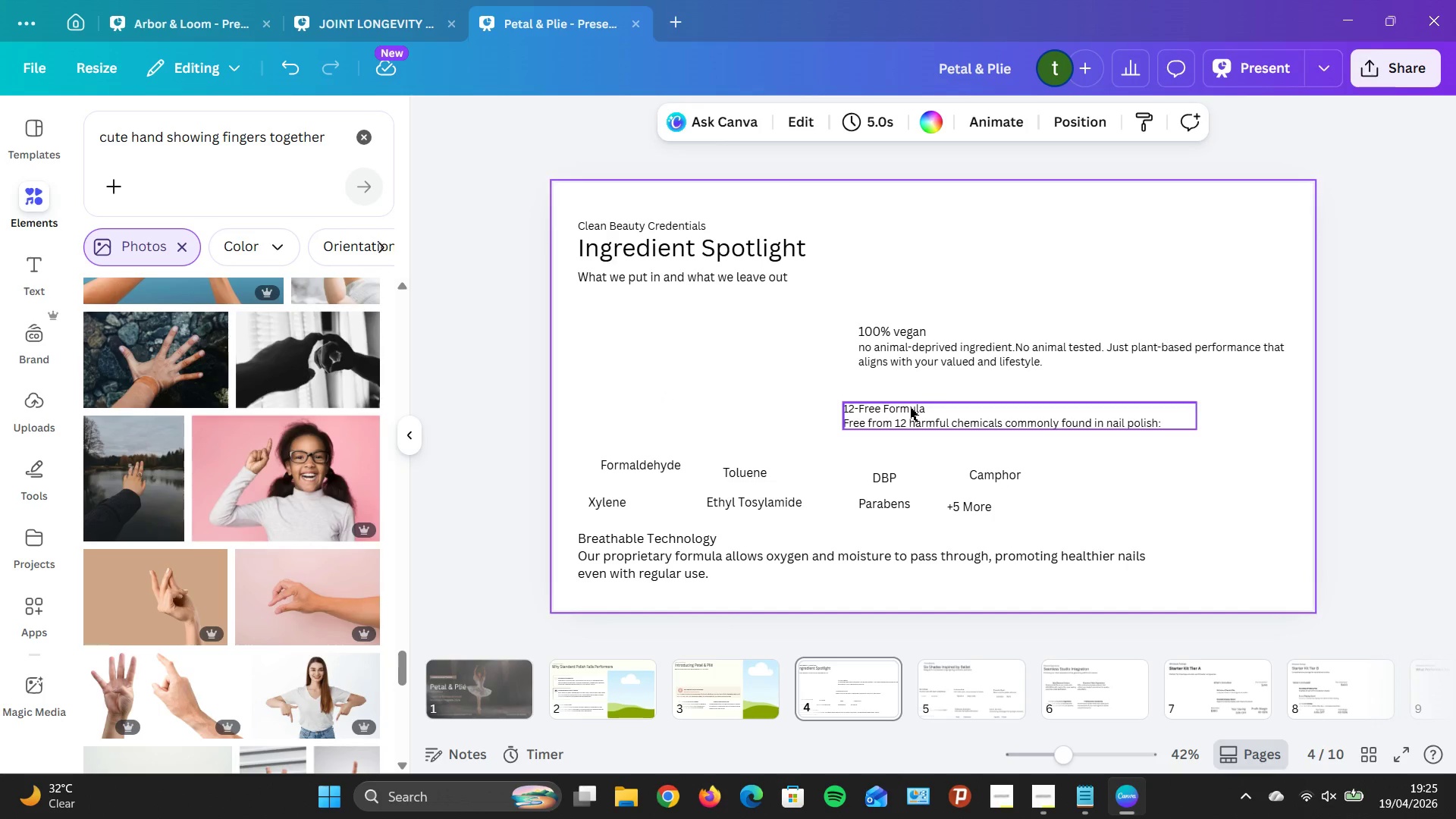 
double_click([911, 407])
 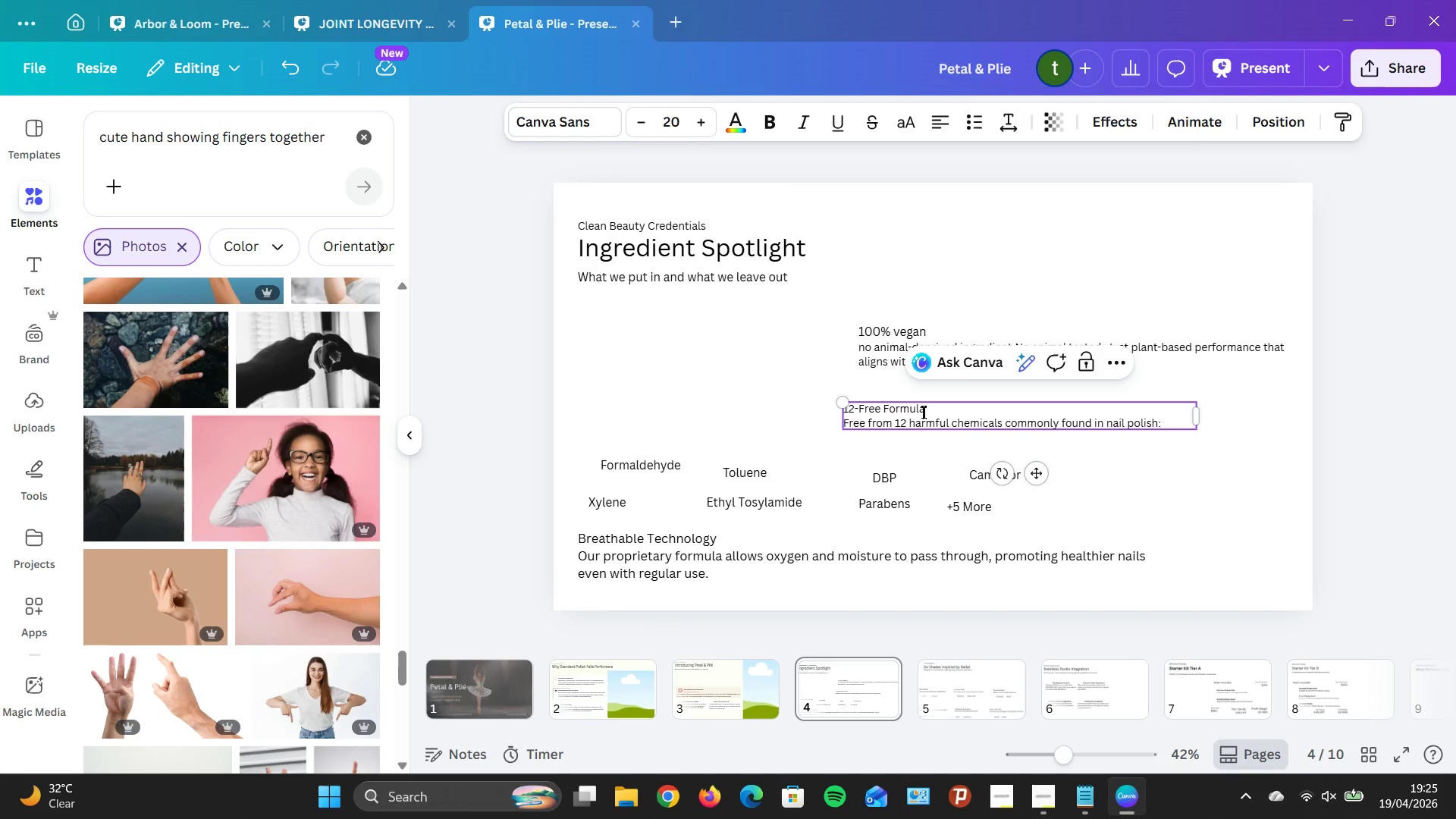 
left_click([923, 412])
 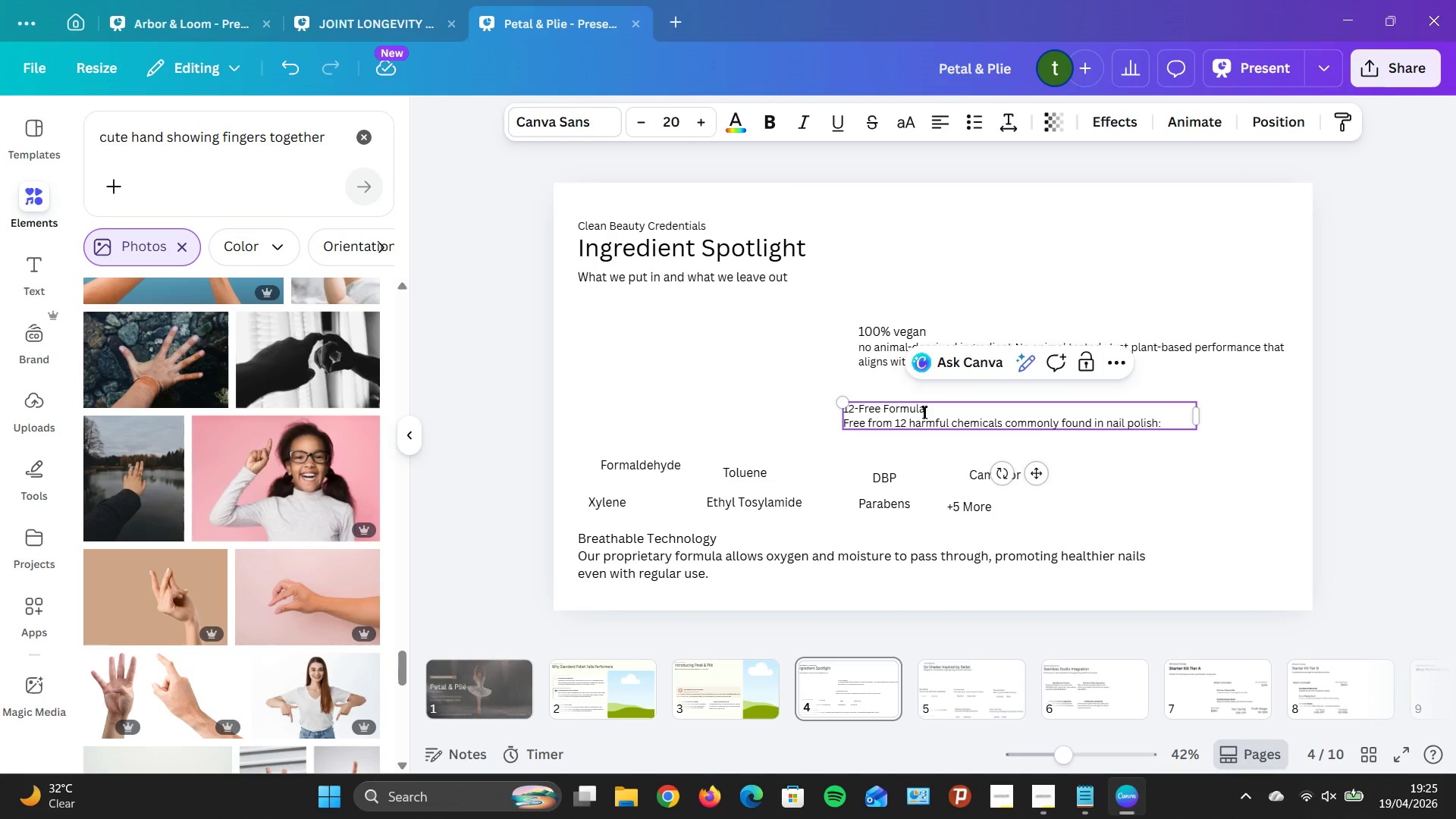 
left_click_drag(start_coordinate=[924, 412], to_coordinate=[838, 410])
 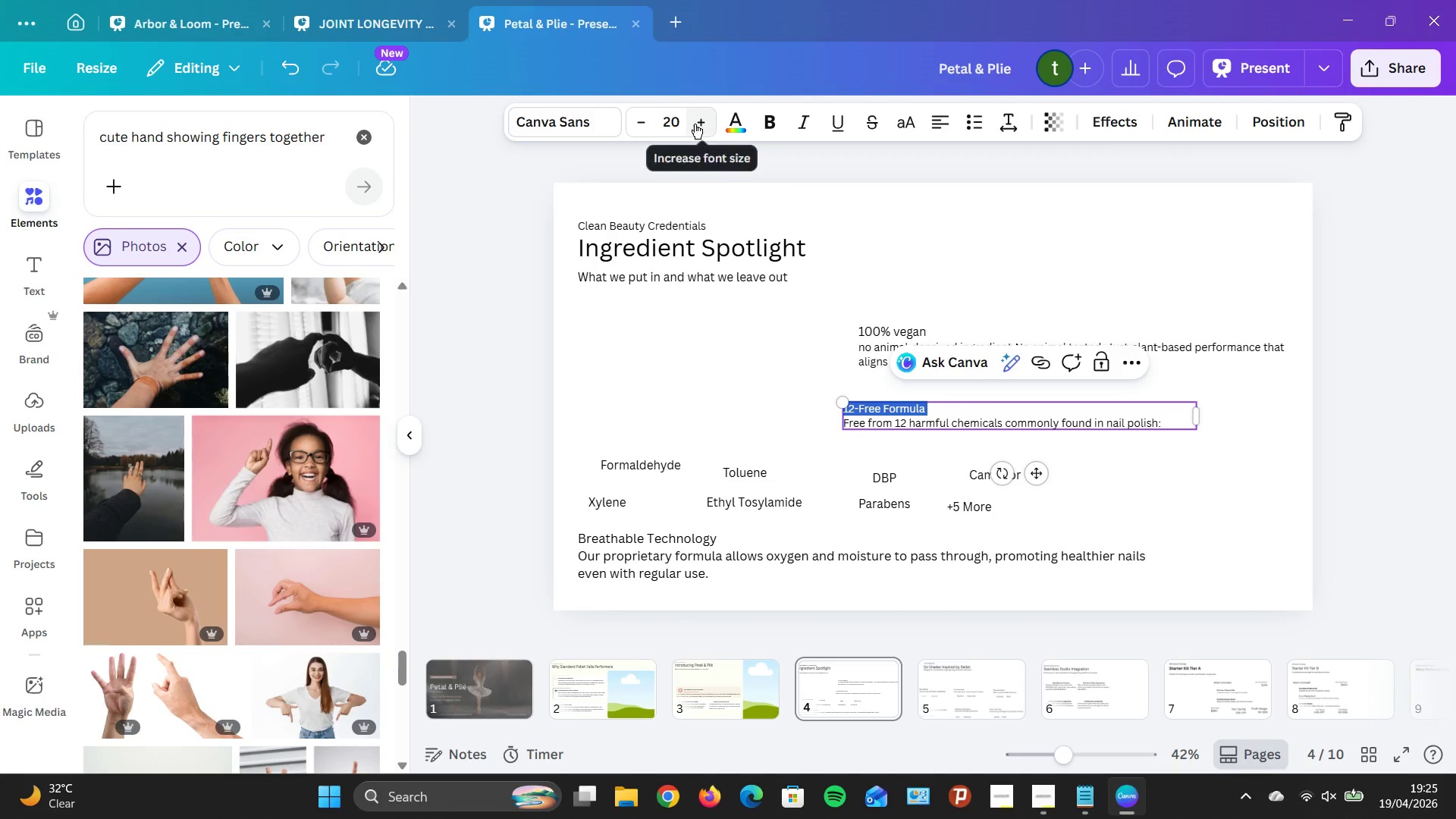 
double_click([695, 124])
 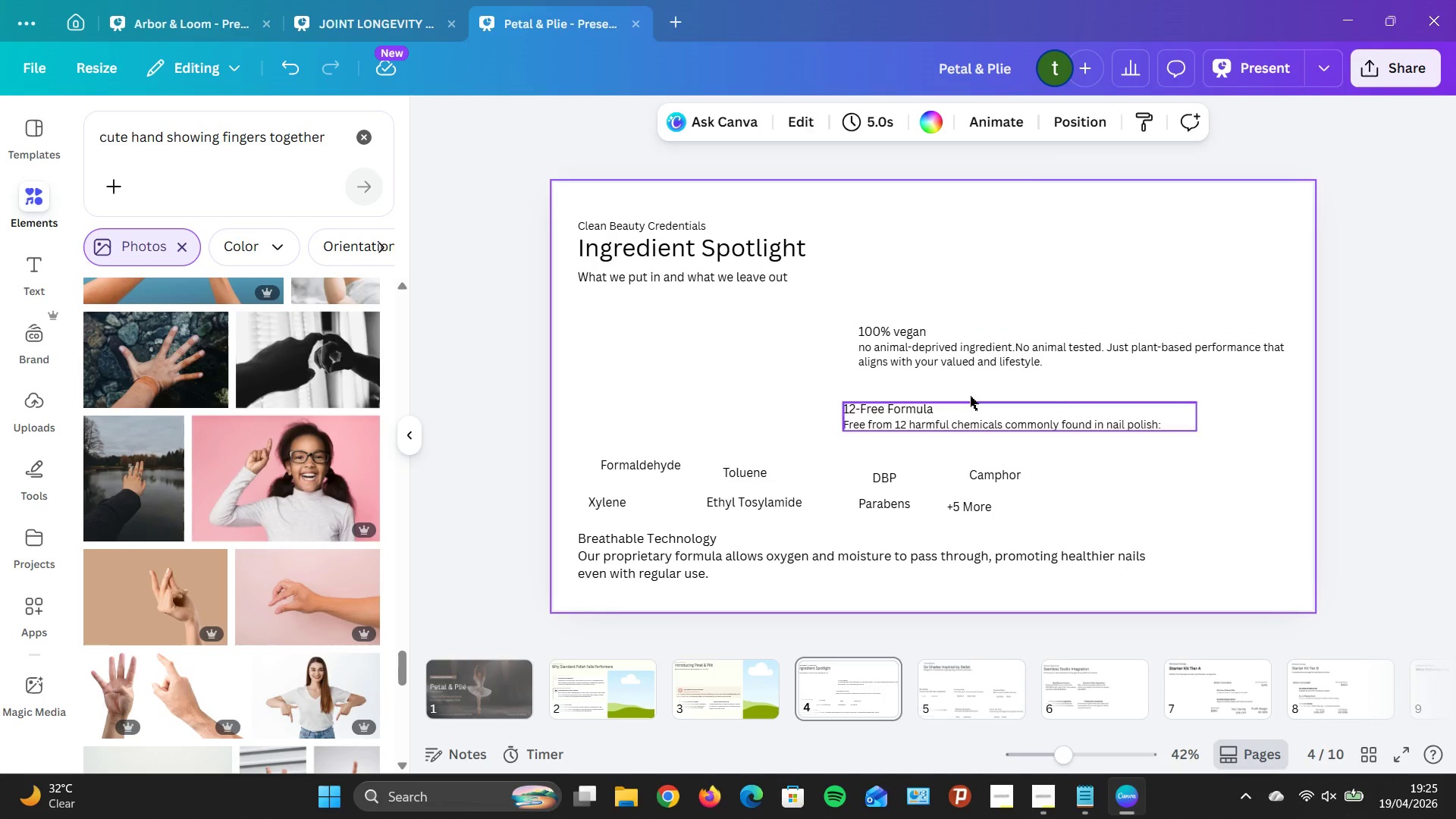 
left_click([942, 406])
 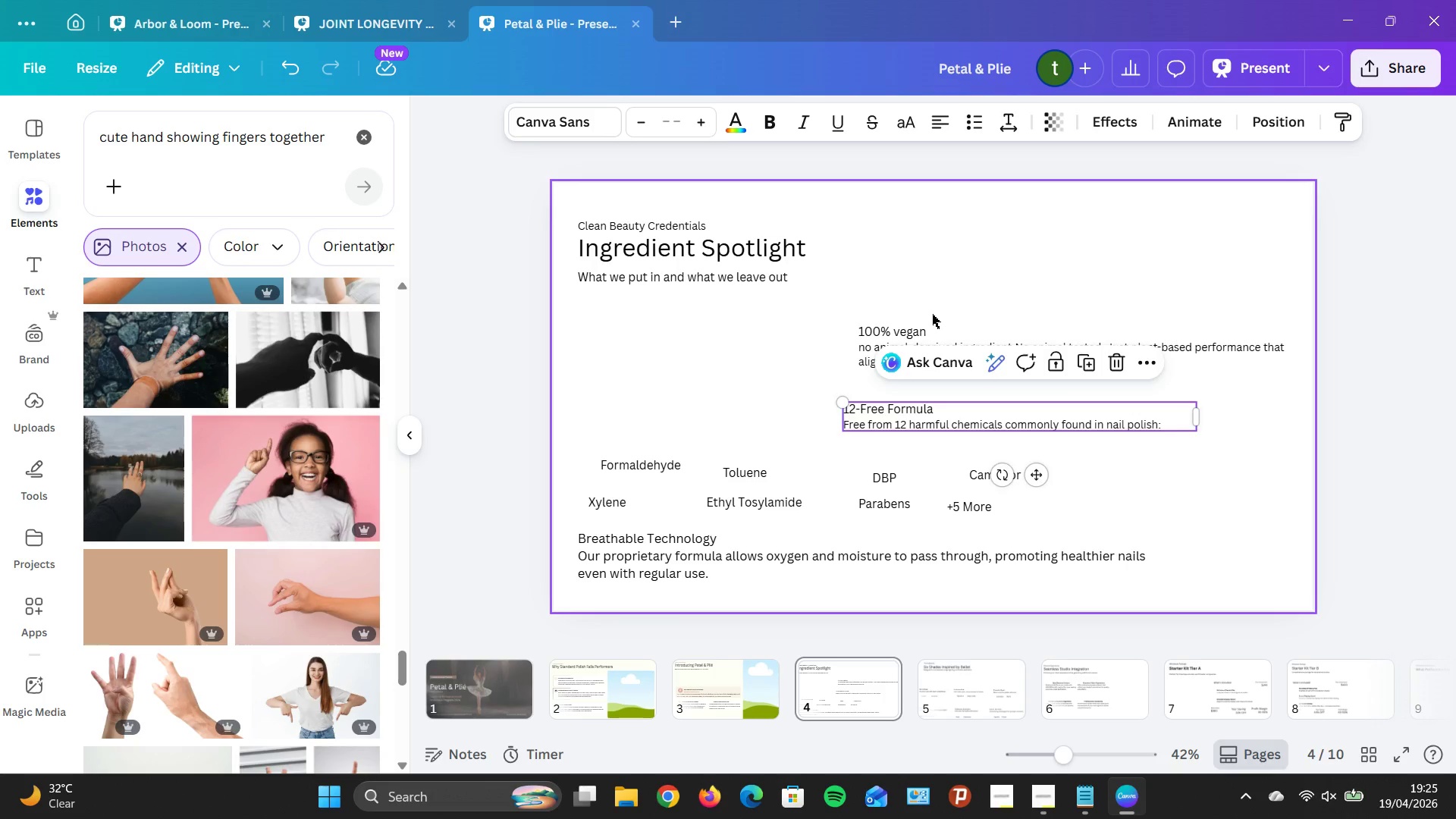 
double_click([923, 328])
 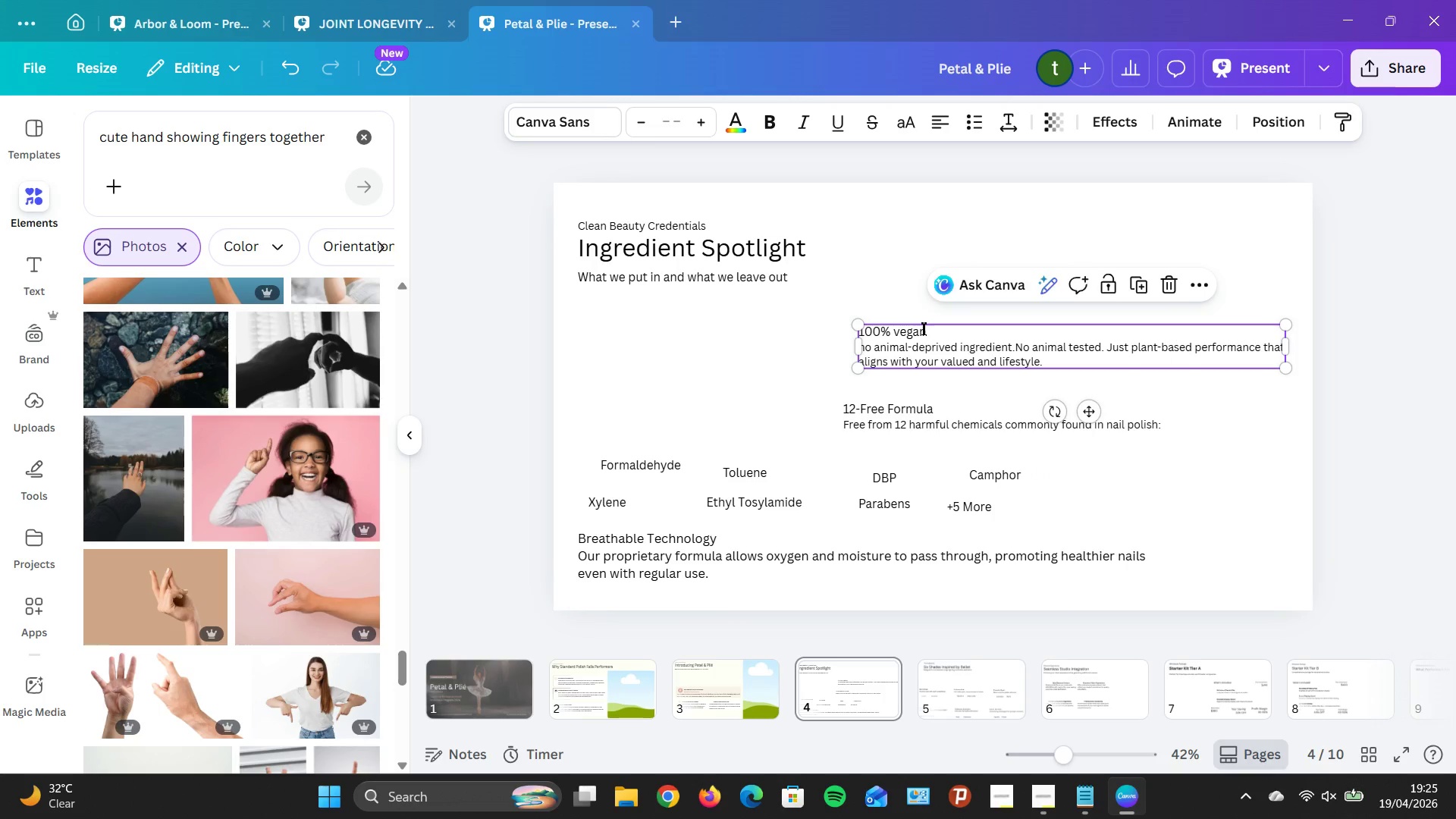 
triple_click([923, 328])
 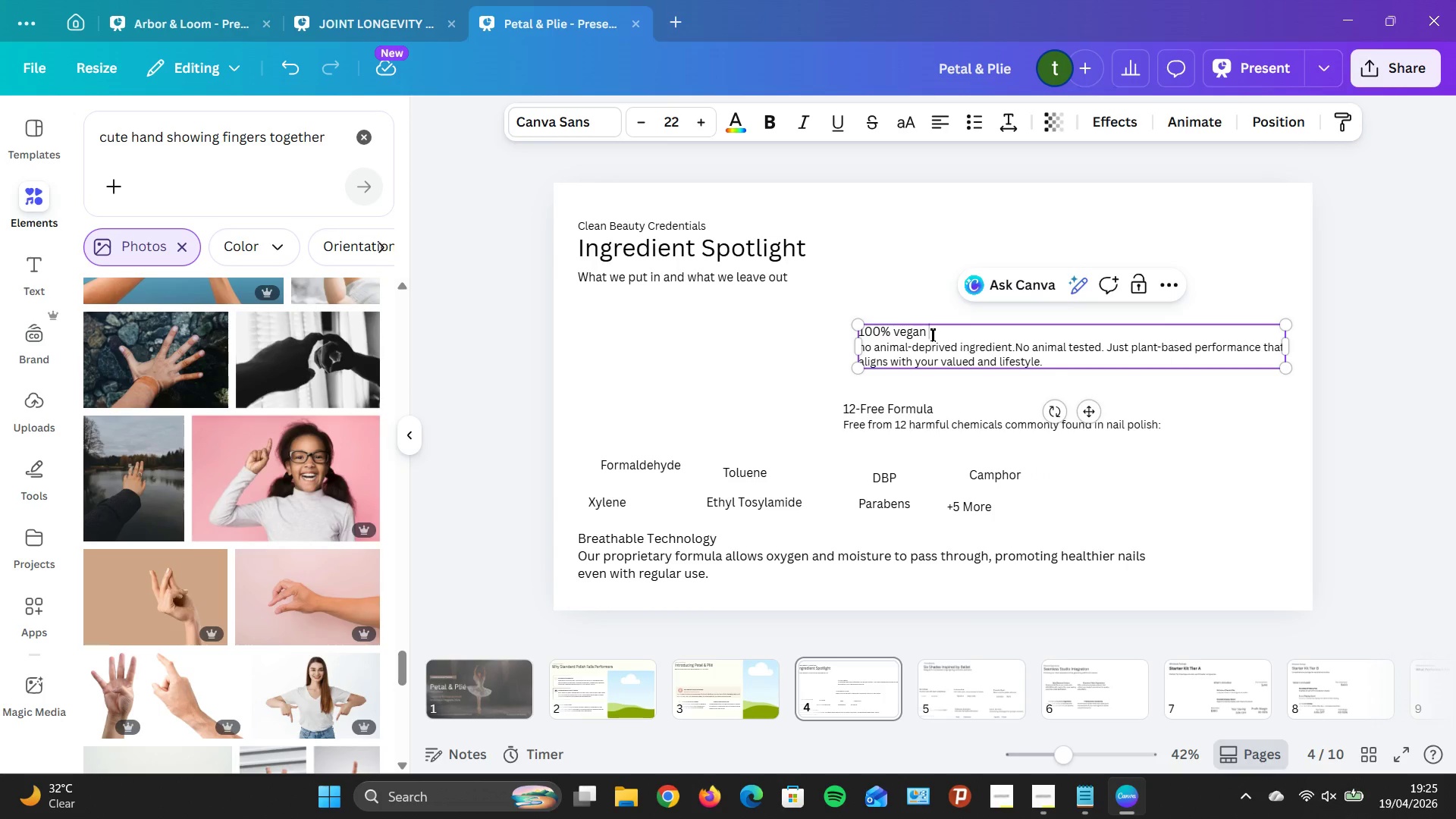 
left_click_drag(start_coordinate=[932, 334], to_coordinate=[857, 327])
 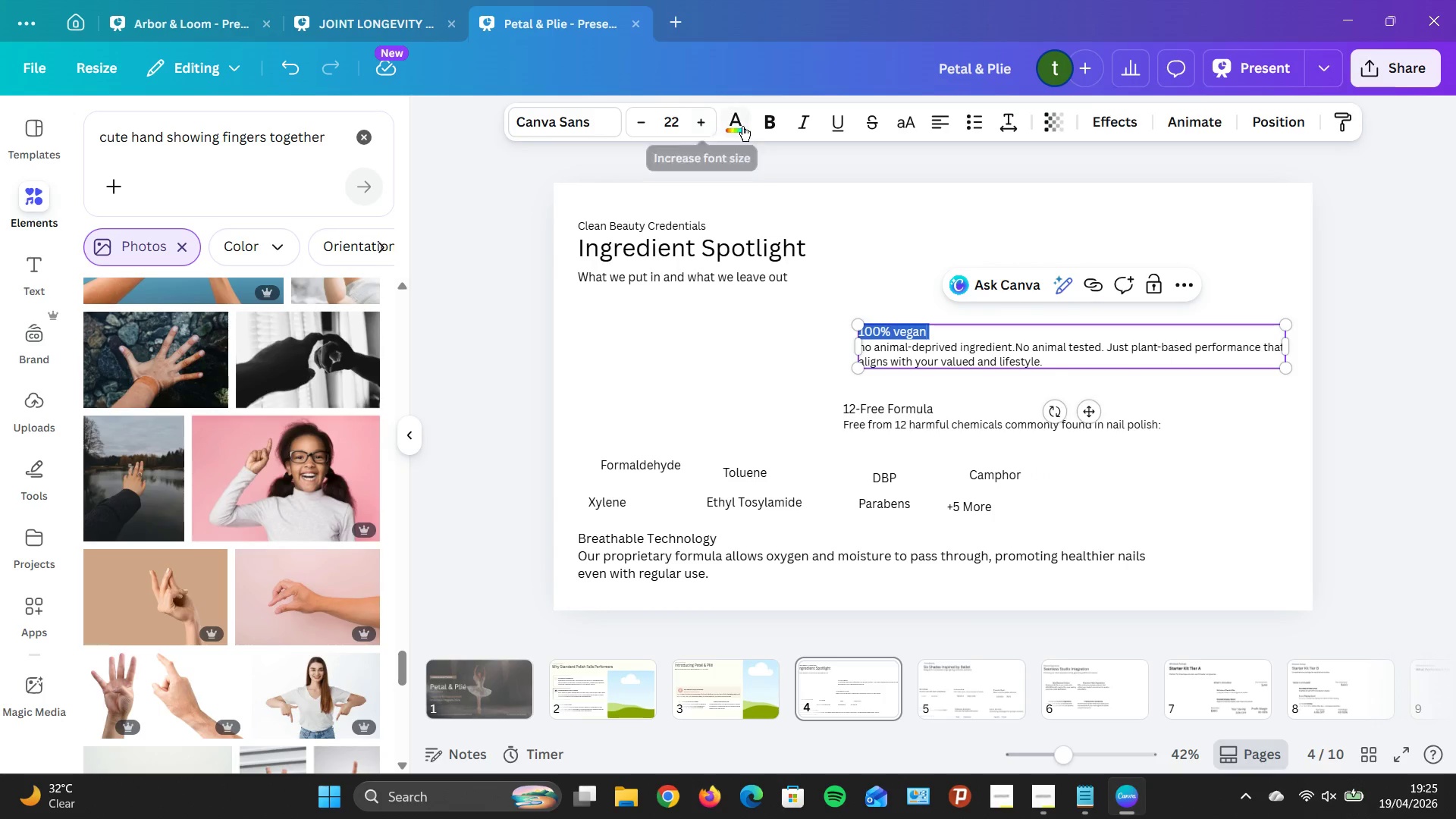 
left_click([764, 127])
 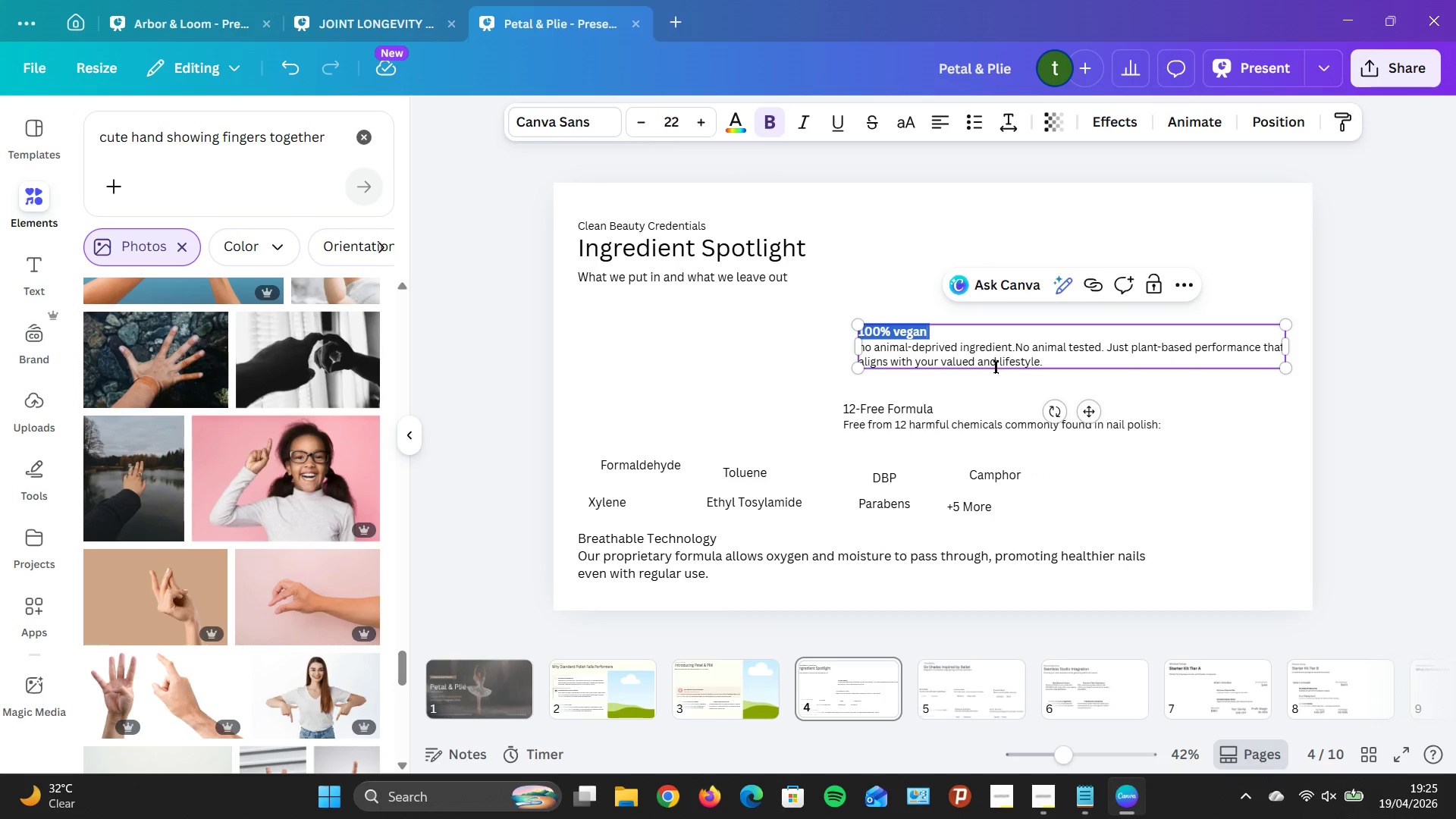 
left_click([995, 366])
 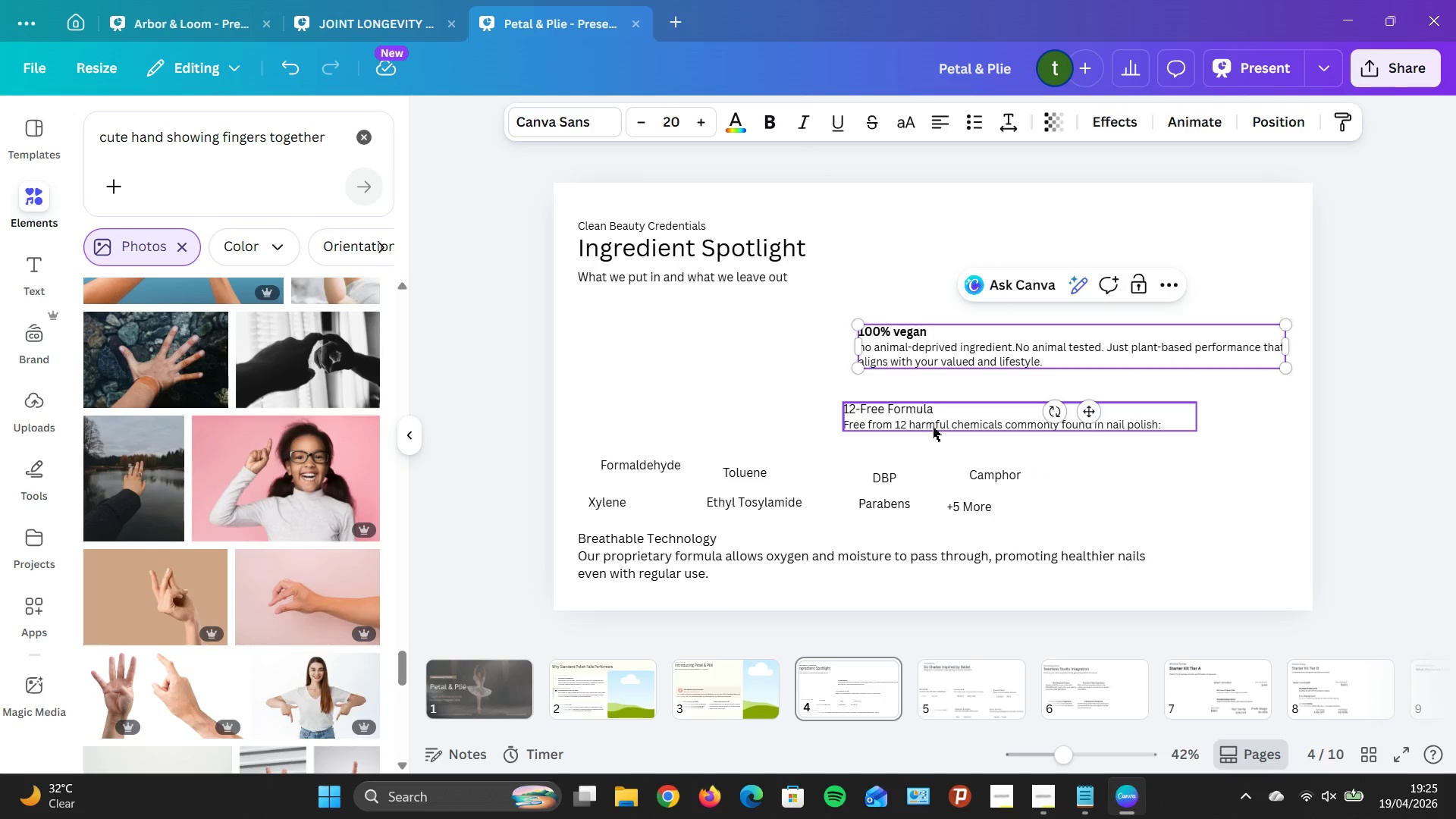 
double_click([933, 426])
 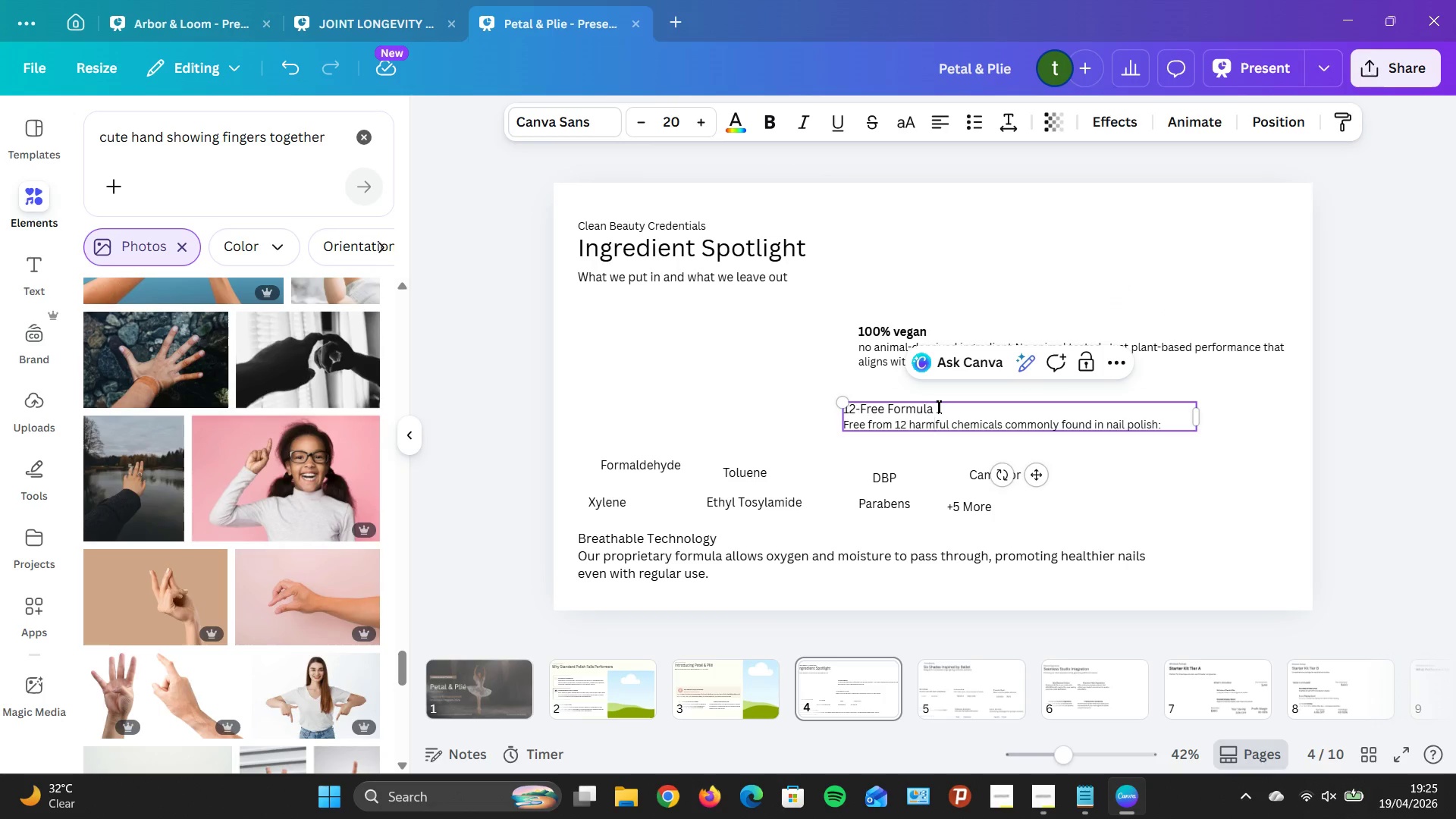 
left_click([938, 406])
 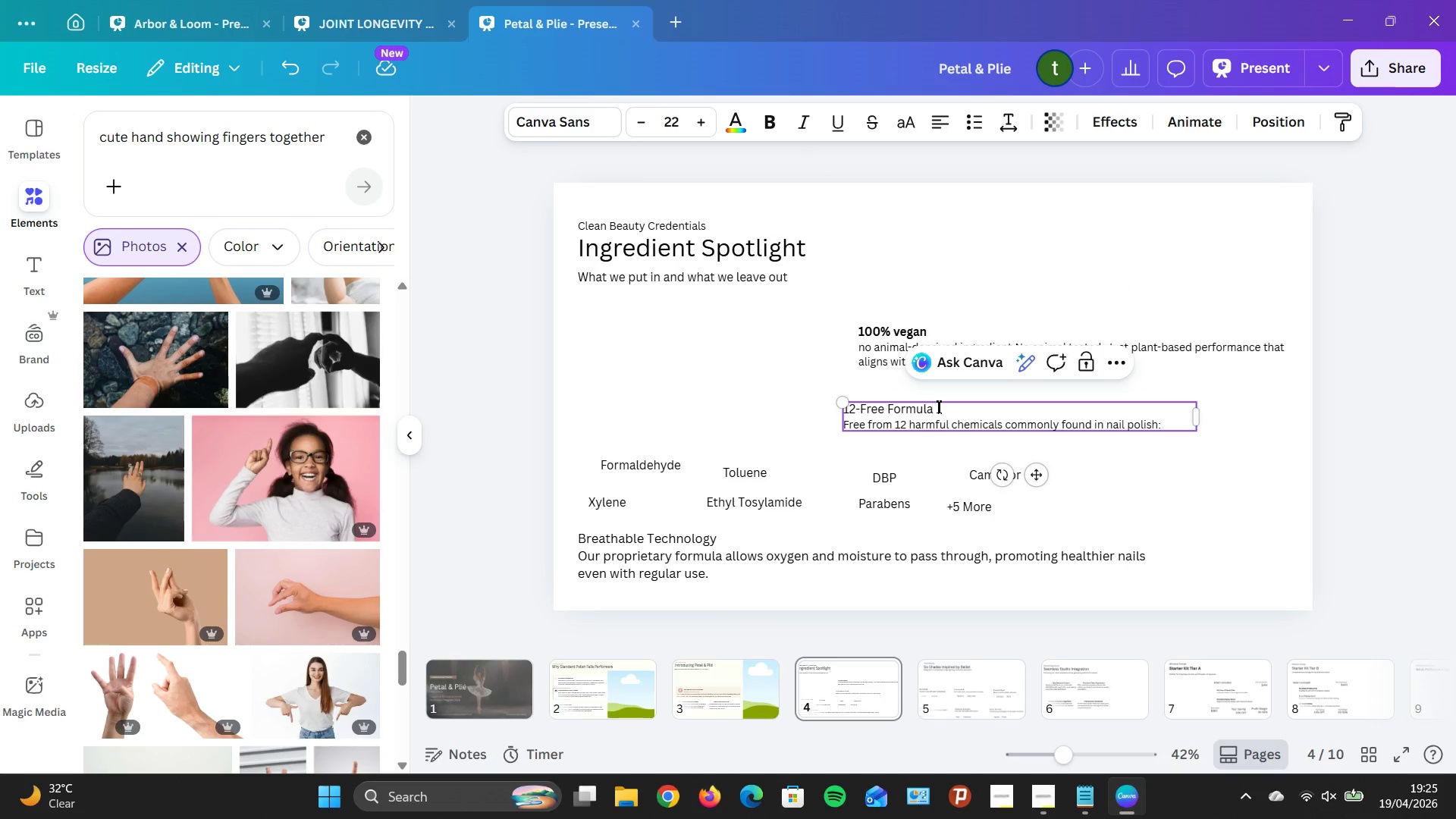 
left_click_drag(start_coordinate=[938, 406], to_coordinate=[836, 393])
 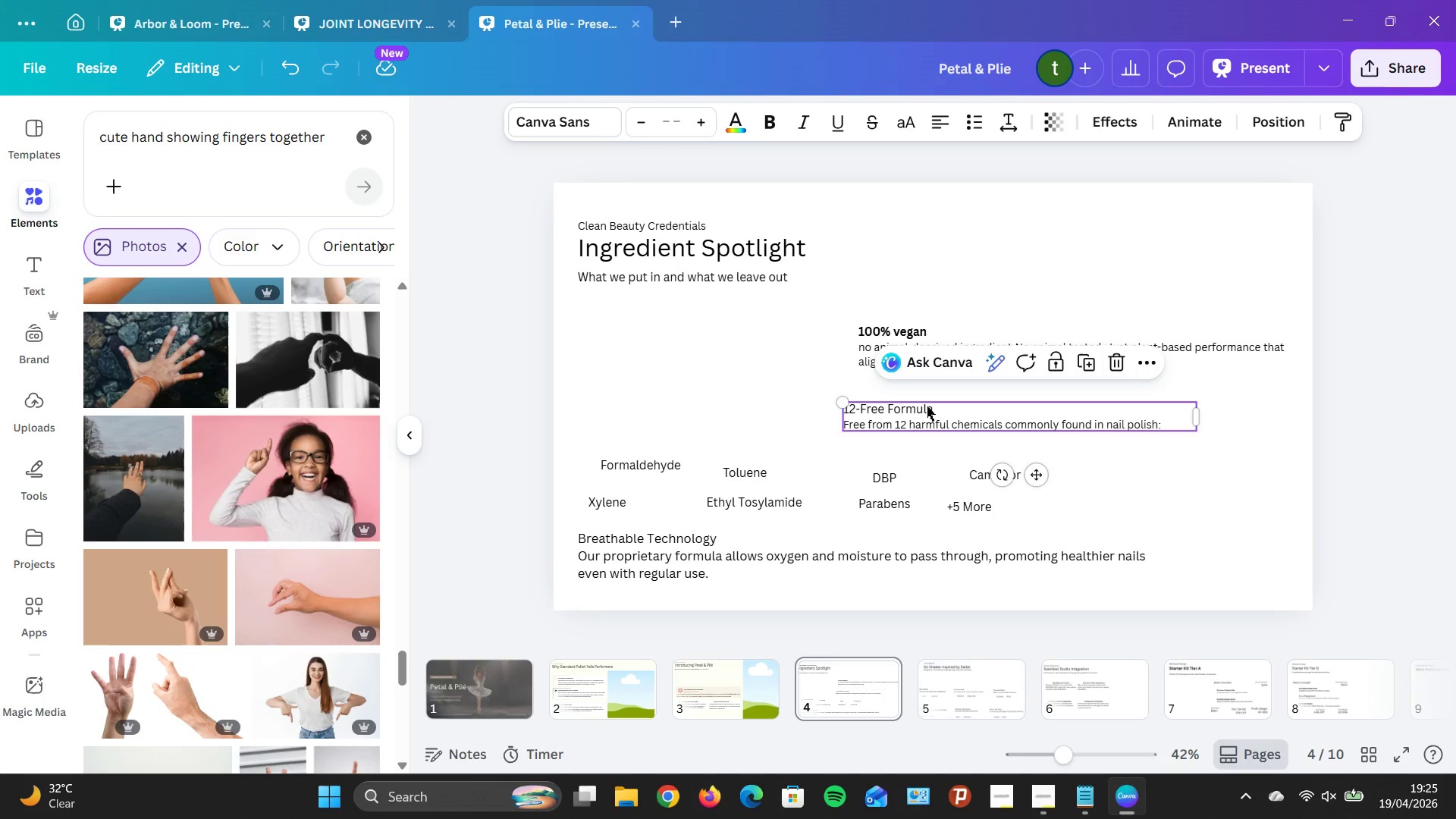 
left_click([937, 408])
 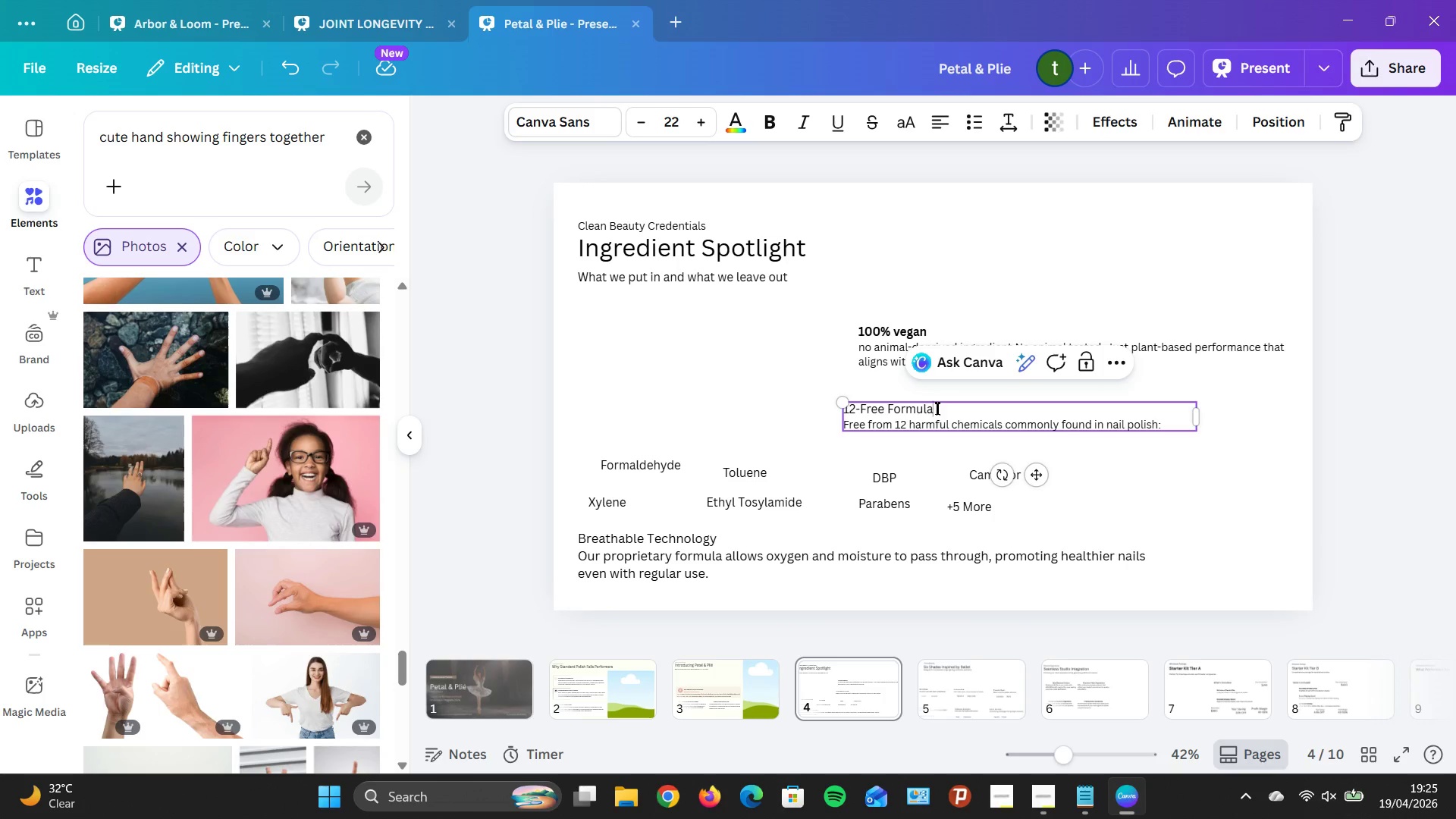 
left_click_drag(start_coordinate=[937, 408], to_coordinate=[846, 403])
 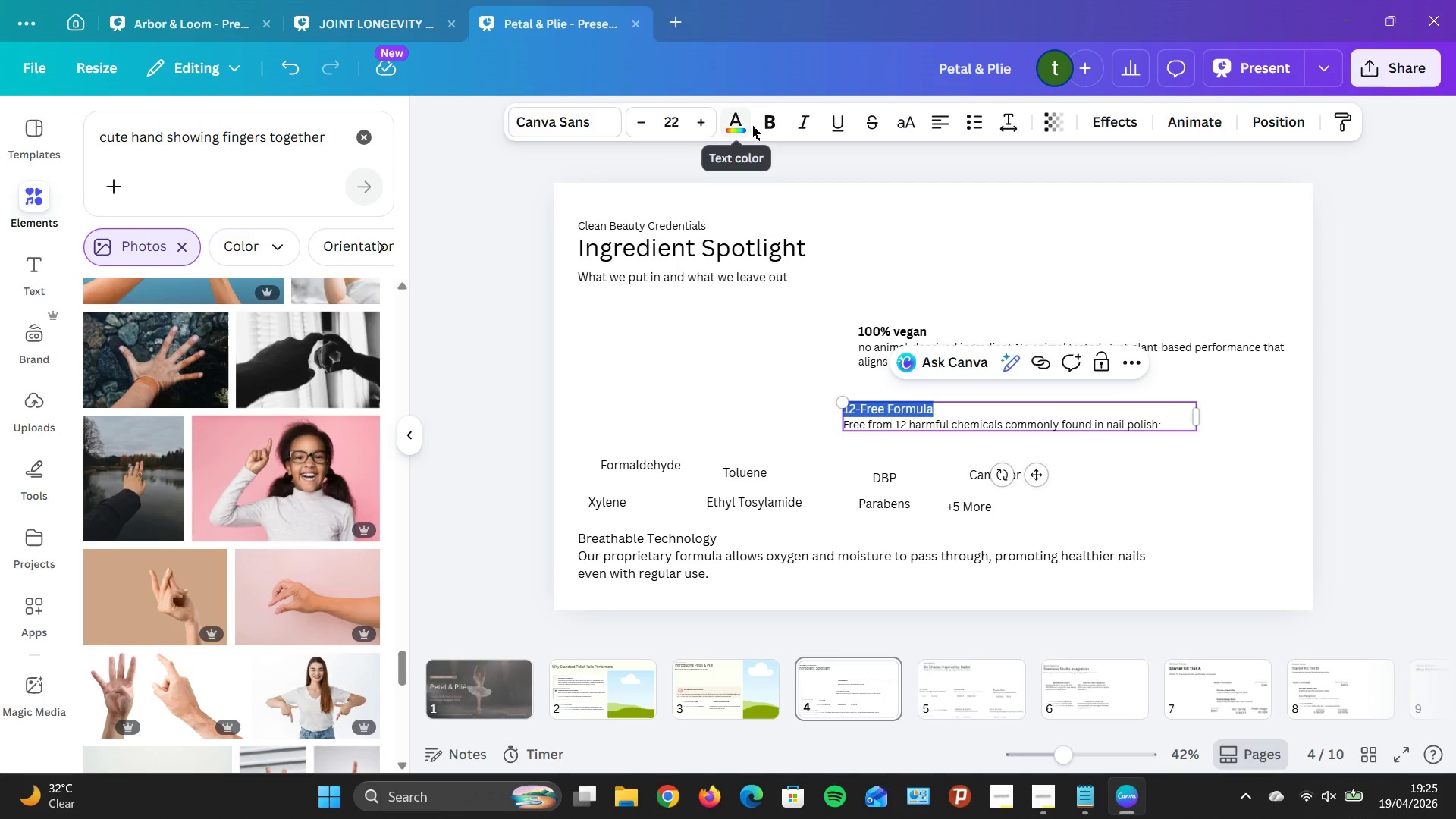 
left_click([767, 121])
 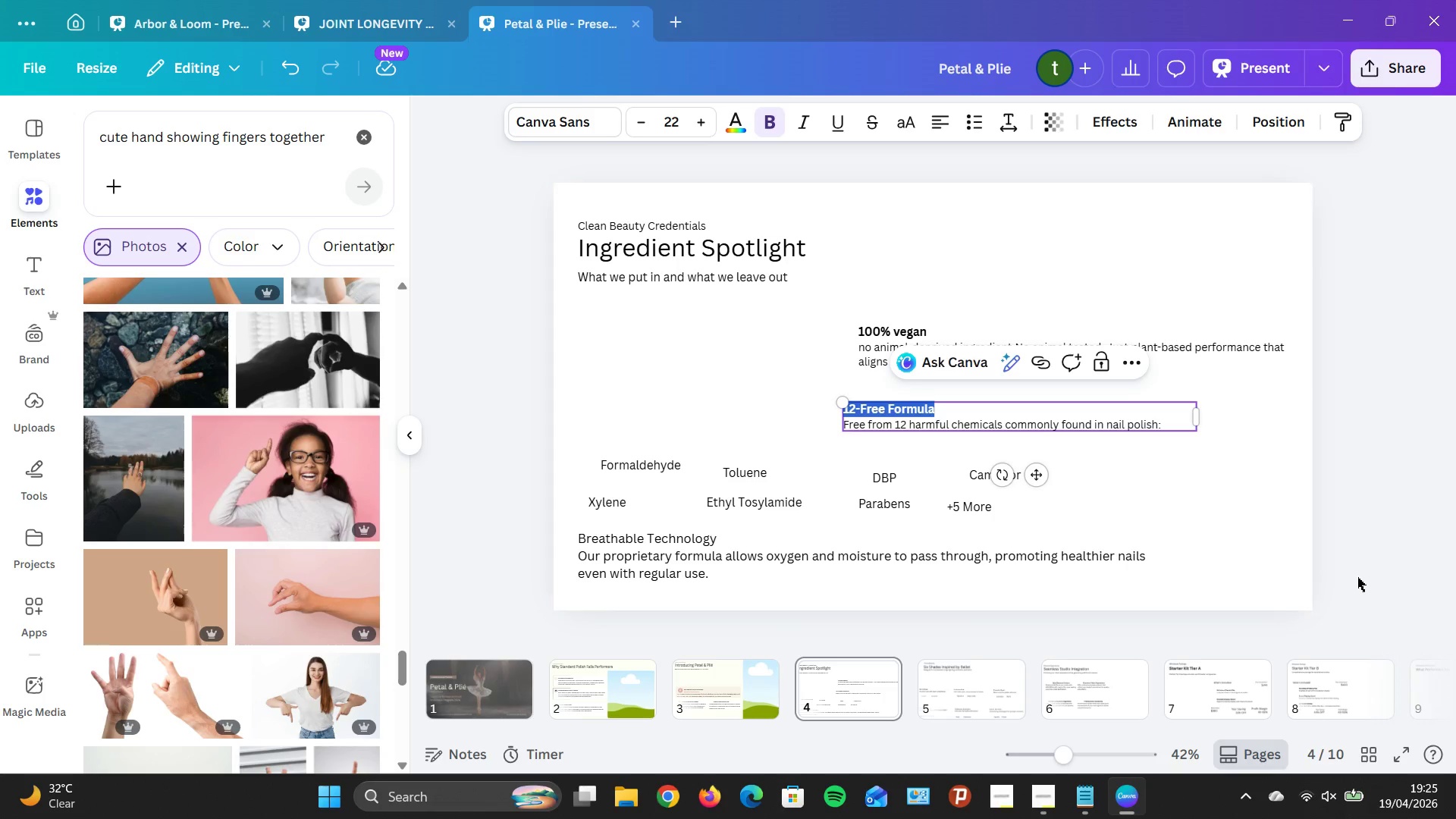 
left_click([1357, 577])
 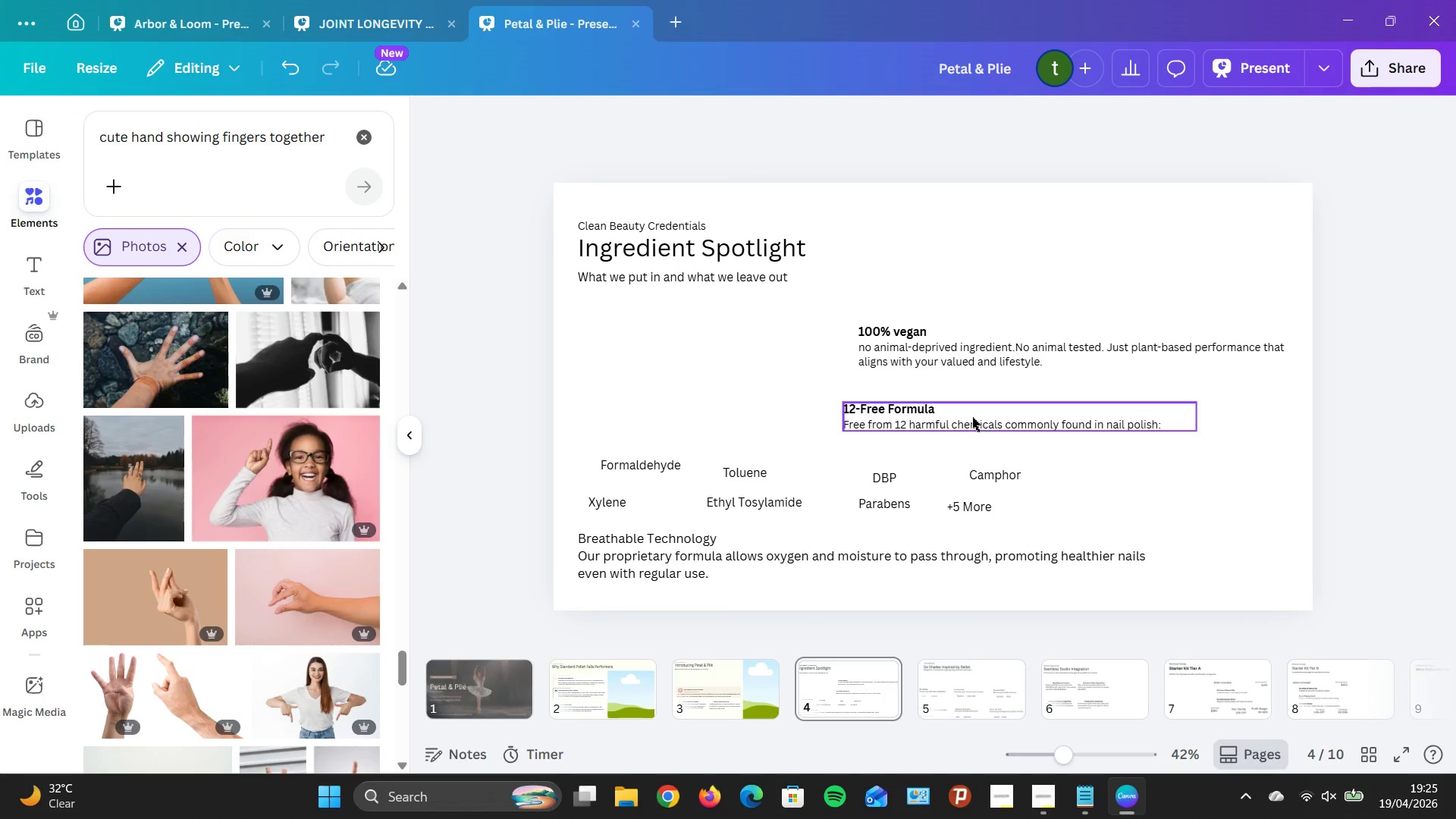 
left_click_drag(start_coordinate=[972, 417], to_coordinate=[985, 416])
 